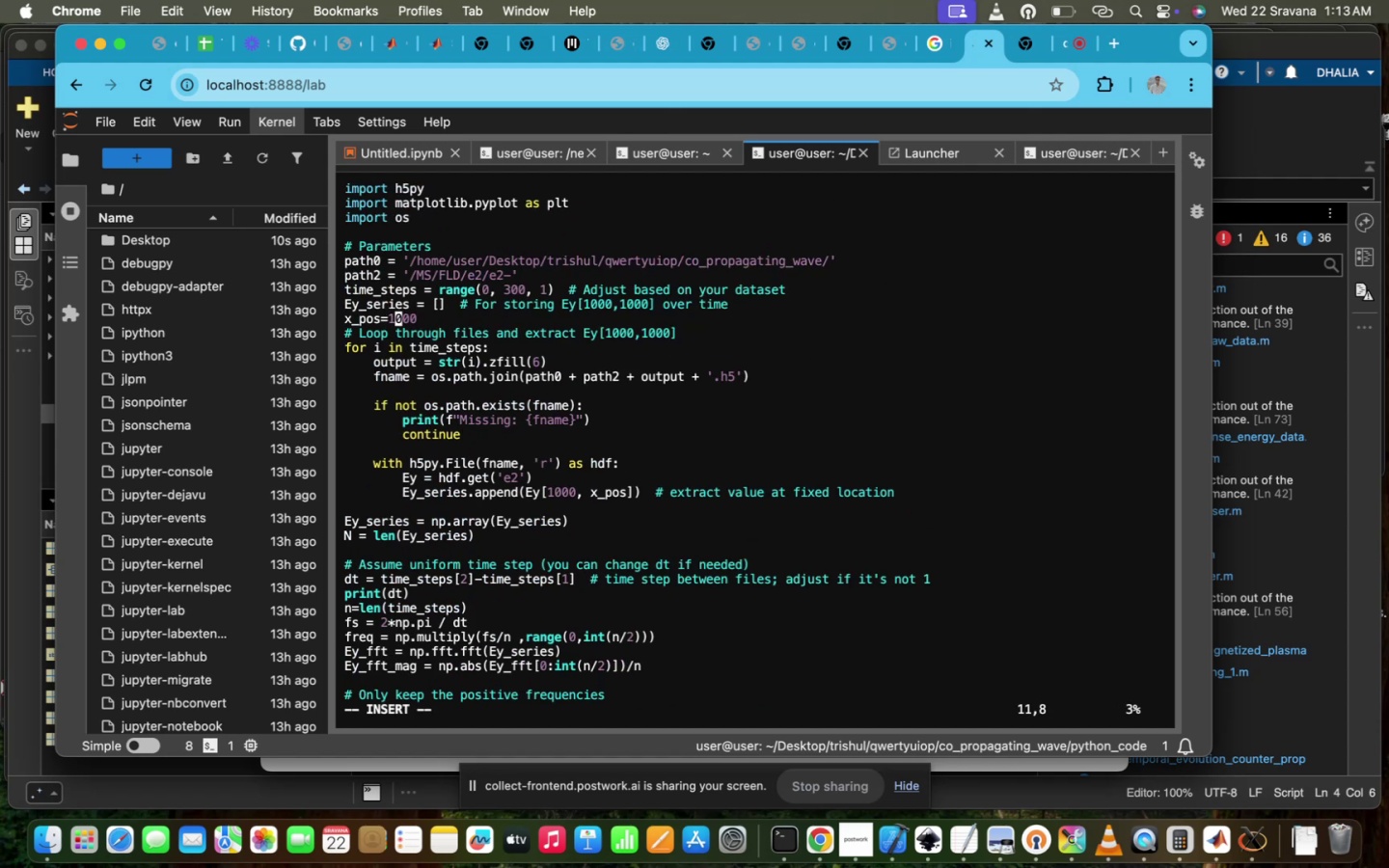 
key(Backspace)
 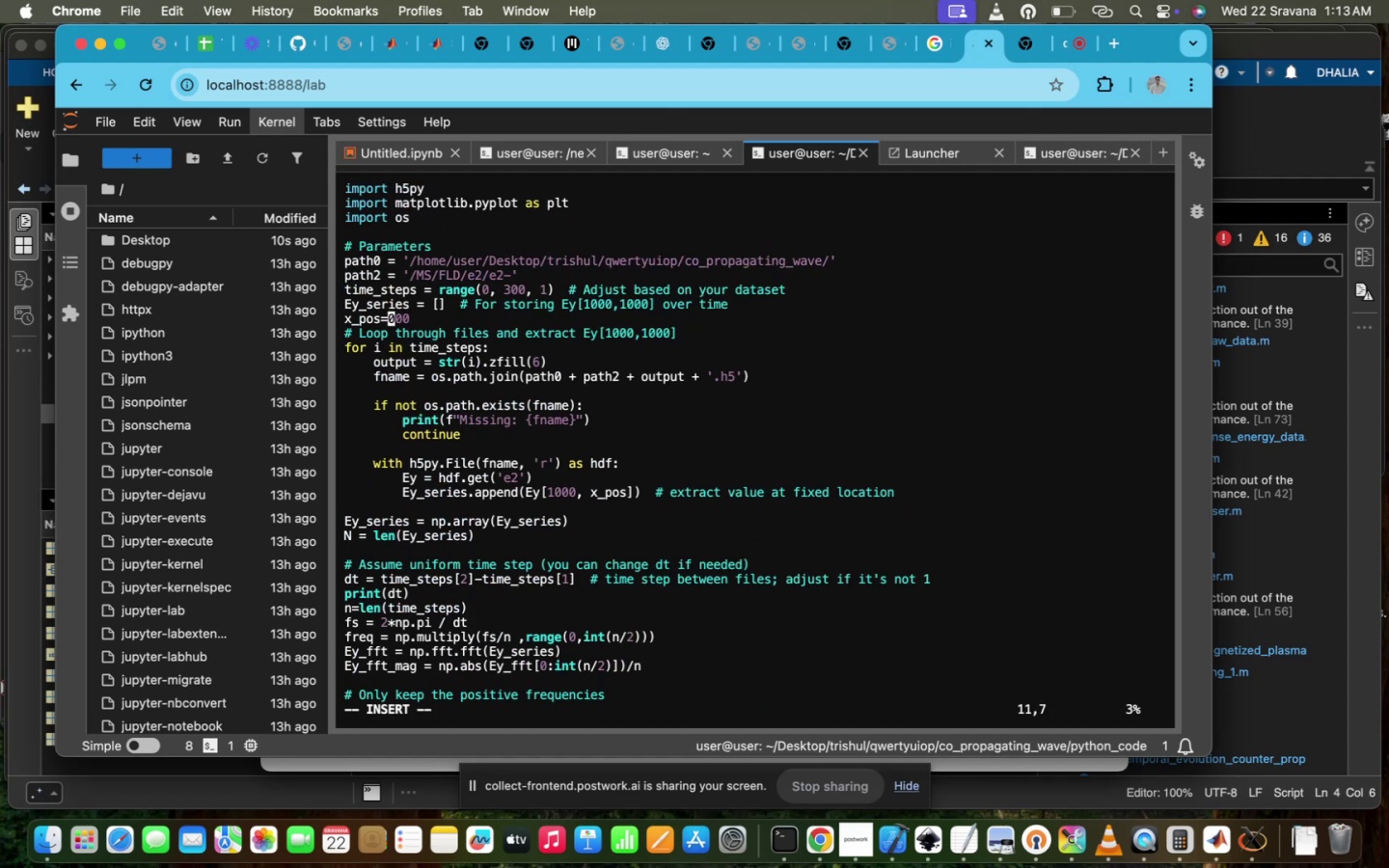 
key(ArrowRight)
 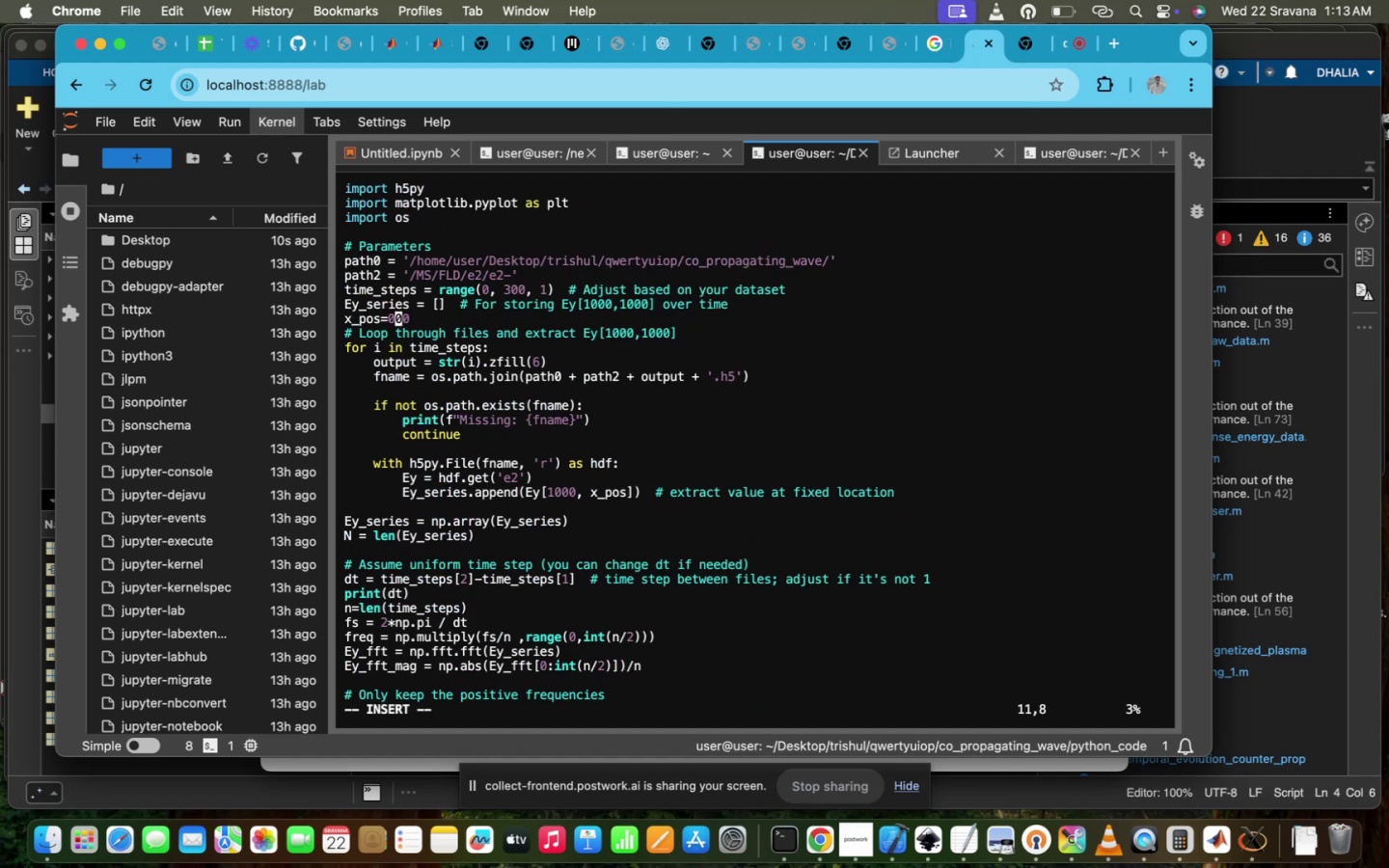 
key(Backspace)
 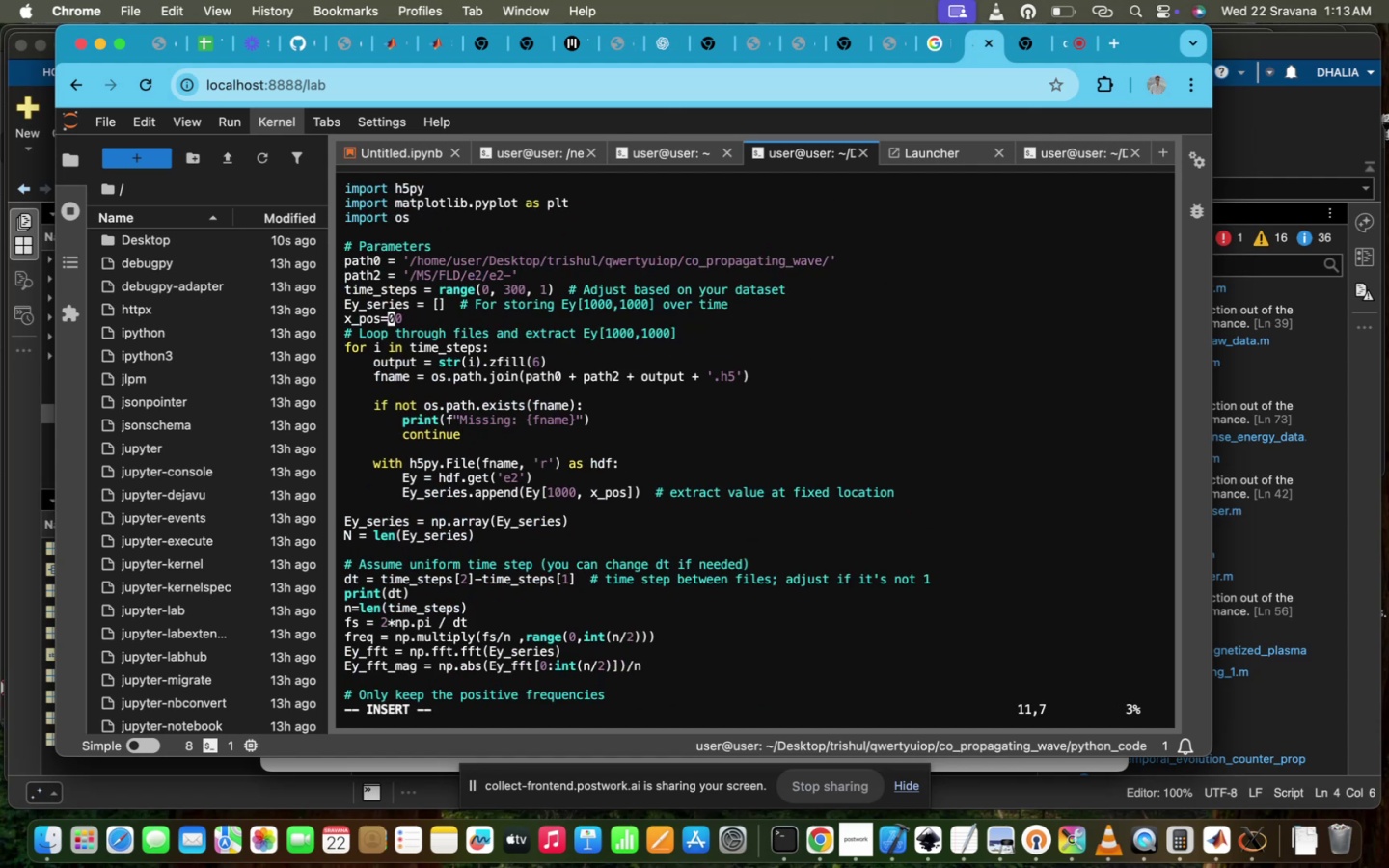 
key(2)
 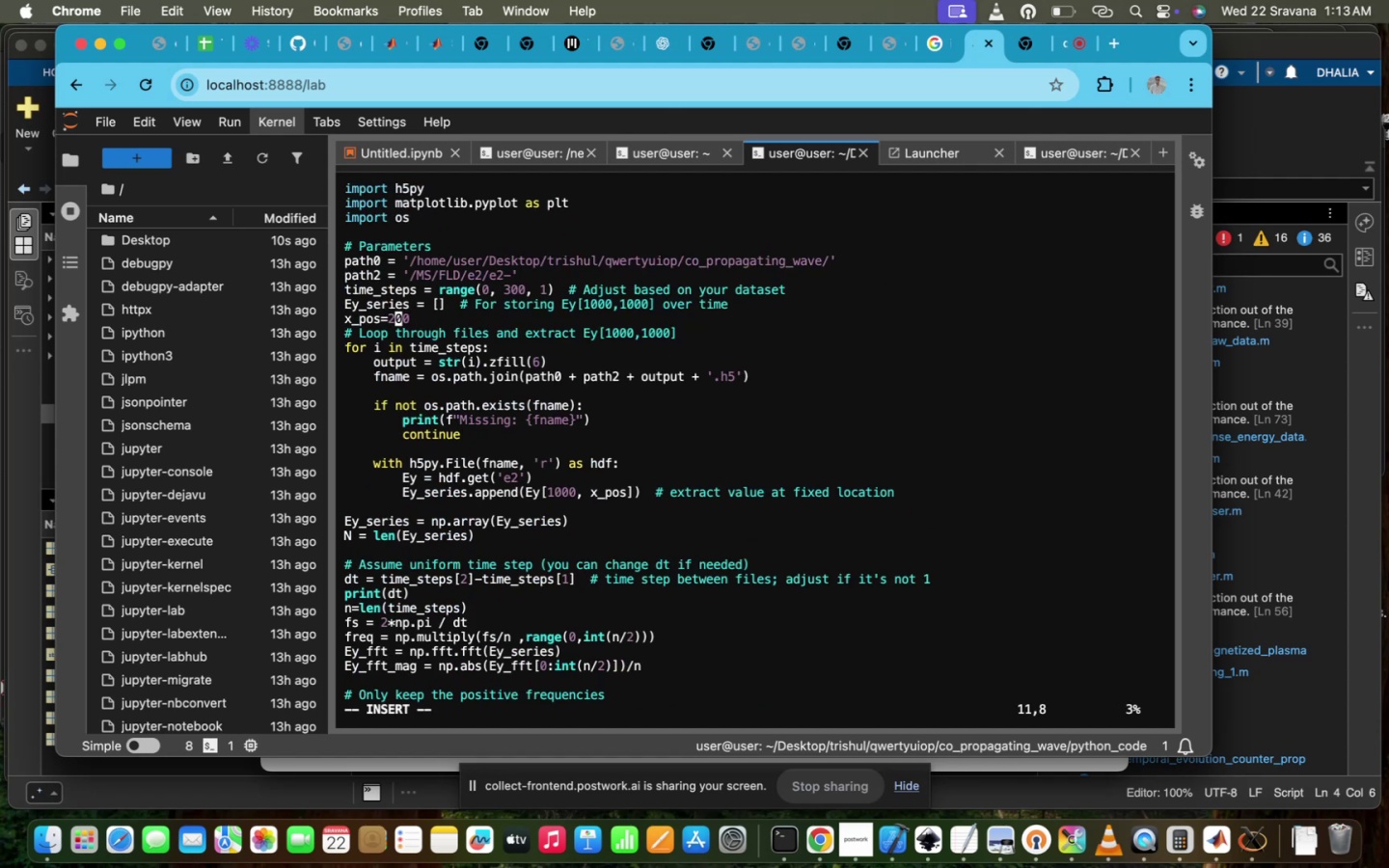 
hold_key(key=ArrowDown, duration=1.36)
 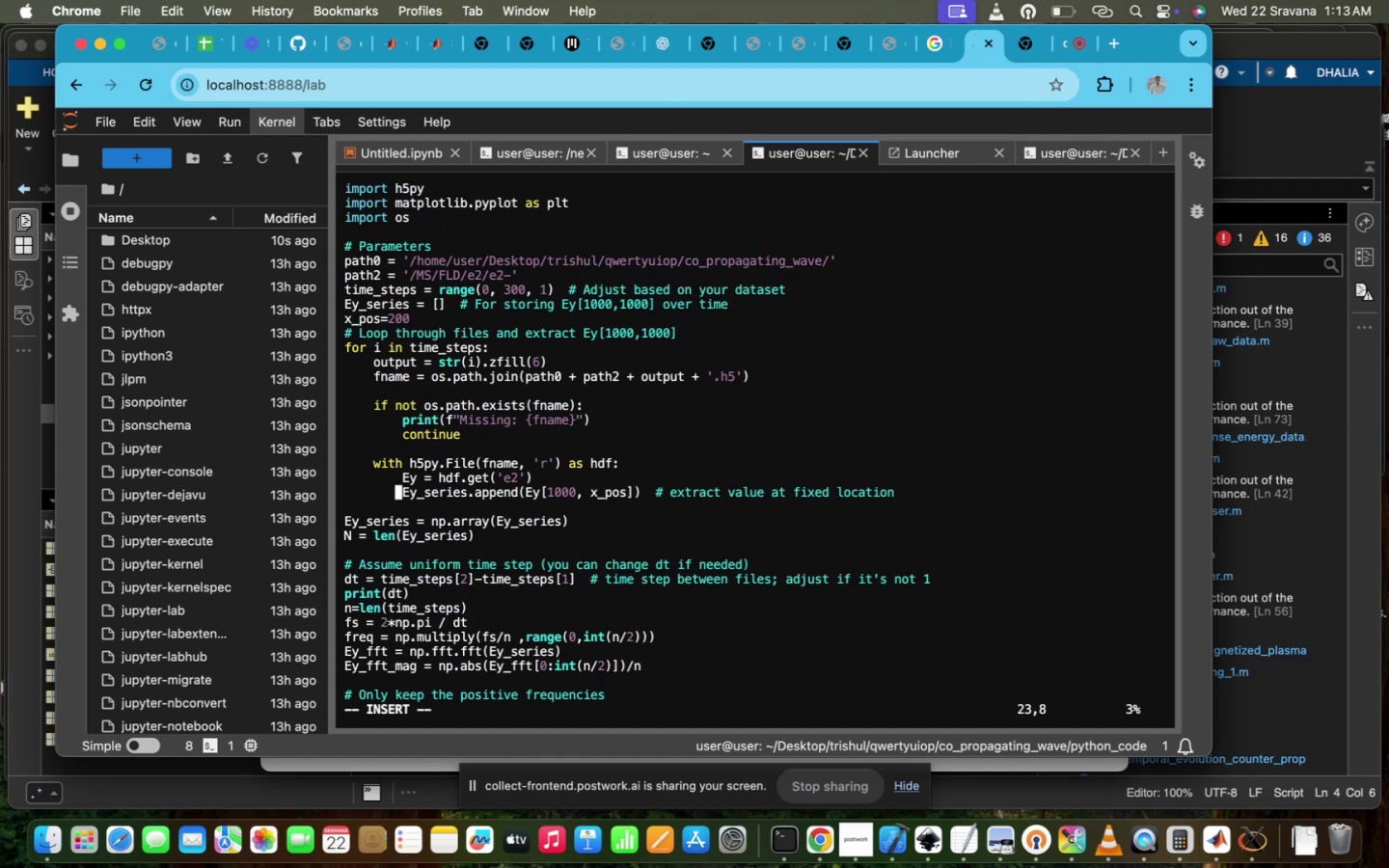 
hold_key(key=ArrowRight, duration=1.5)
 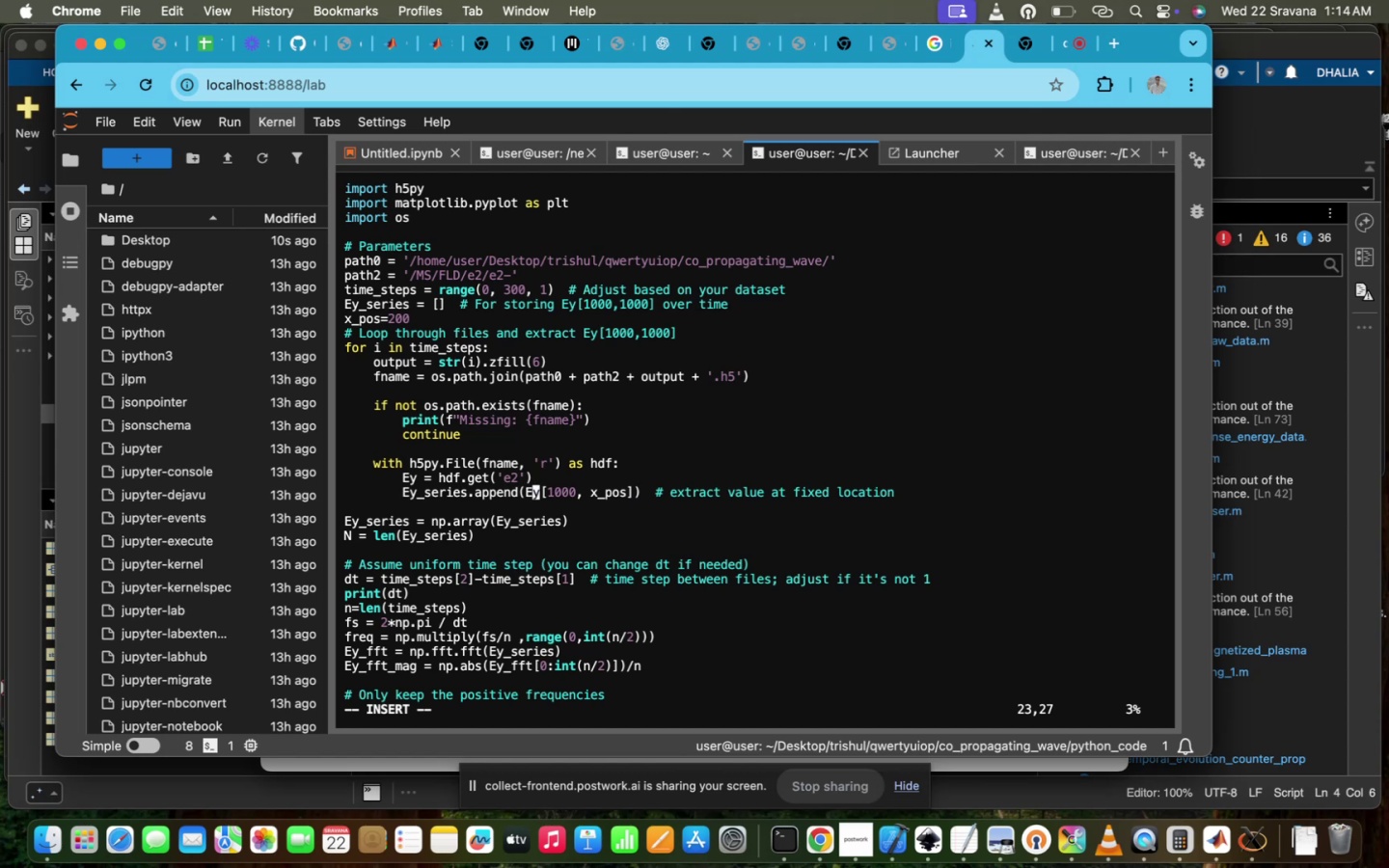 
hold_key(key=ArrowRight, duration=0.75)
 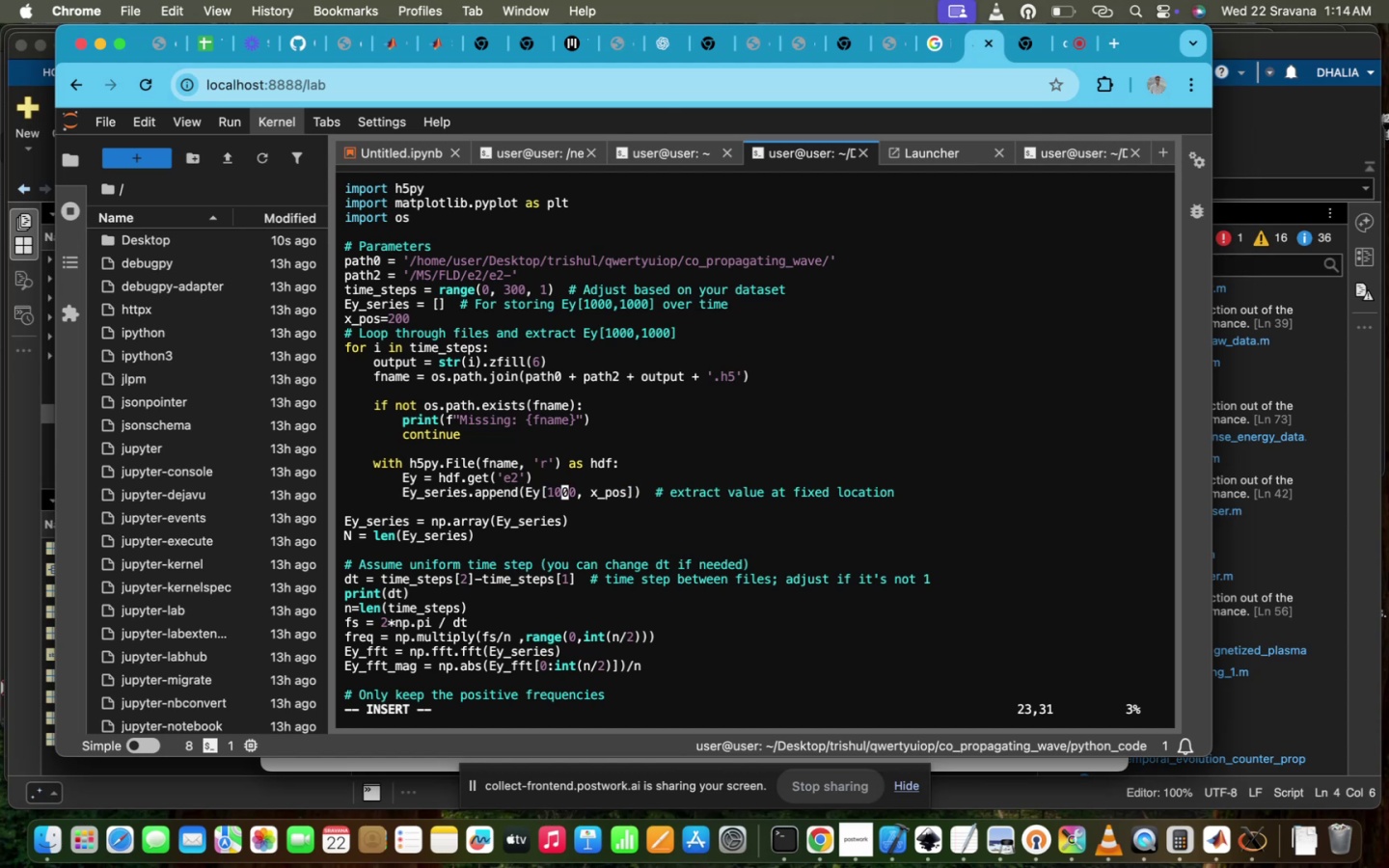 
key(Backspace)
 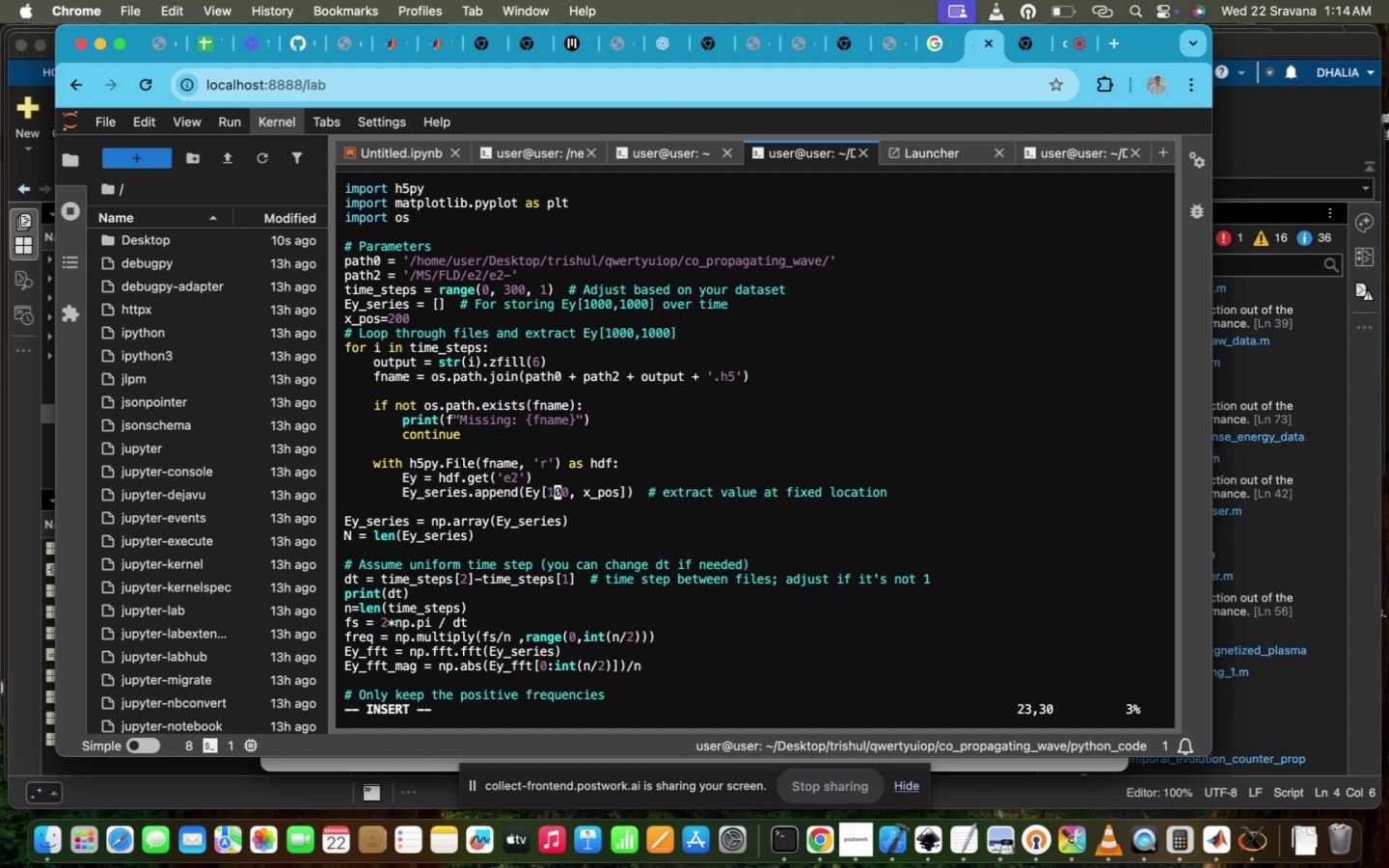 
key(Backspace)
 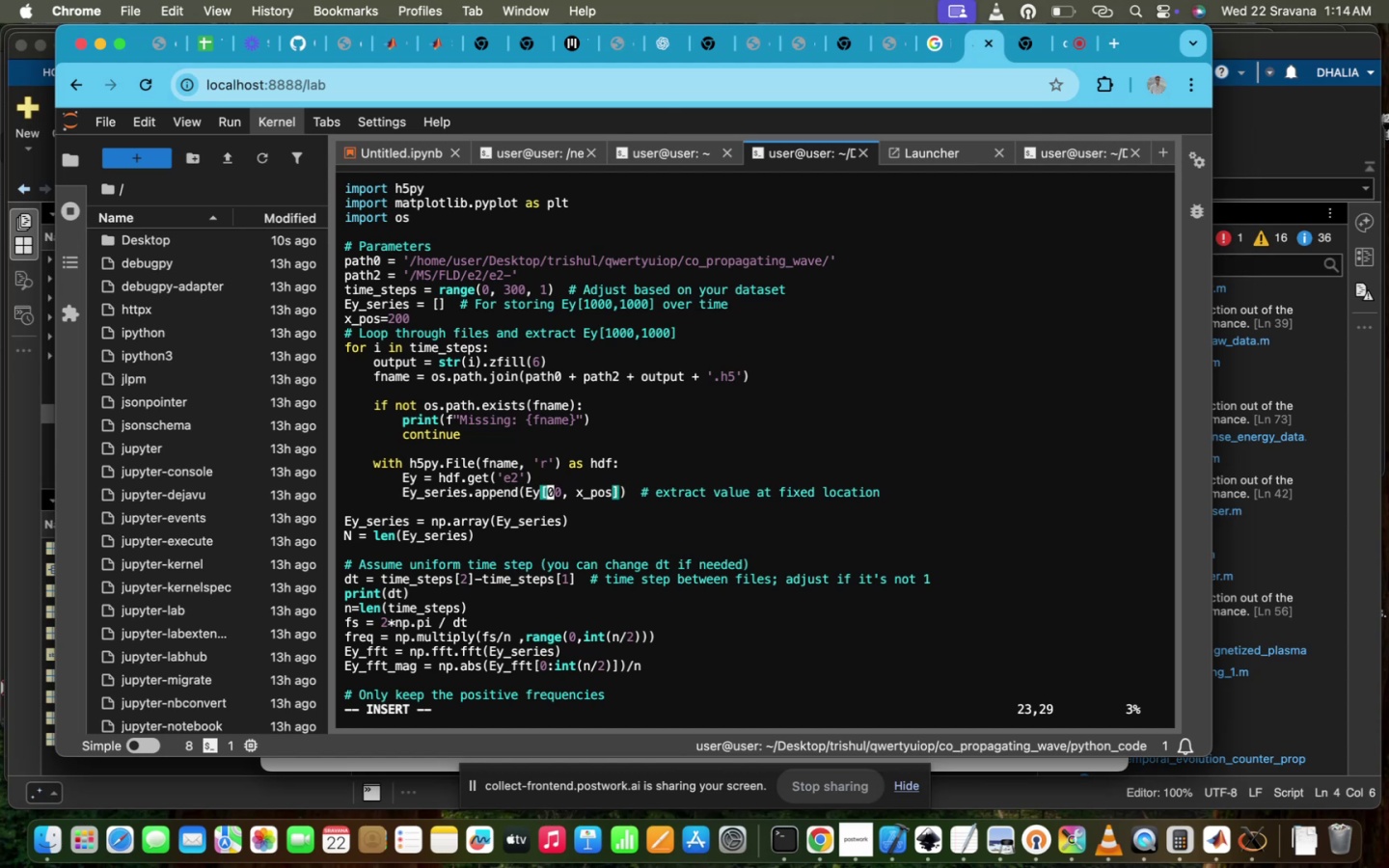 
key(4)
 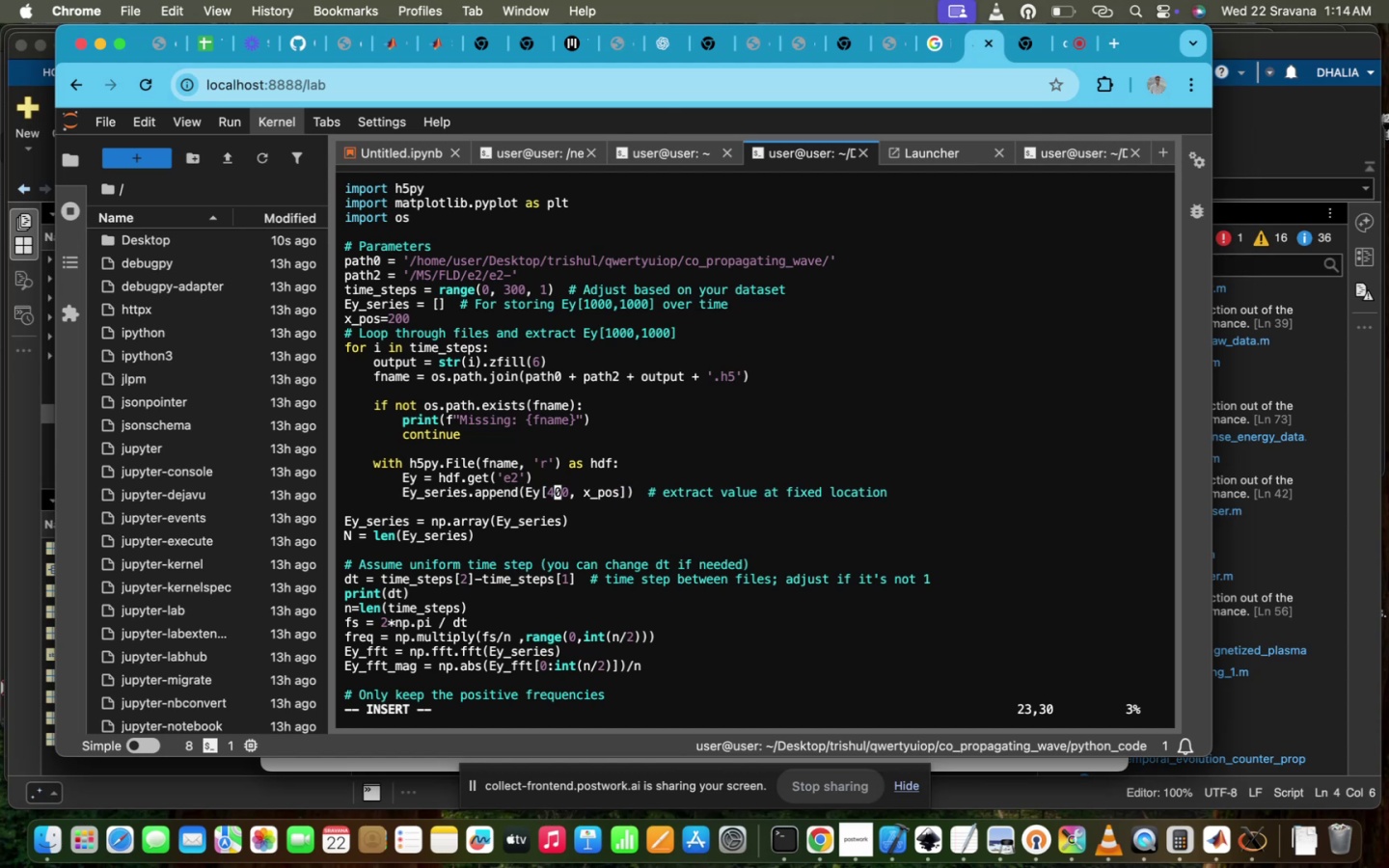 
key(Backspace)
 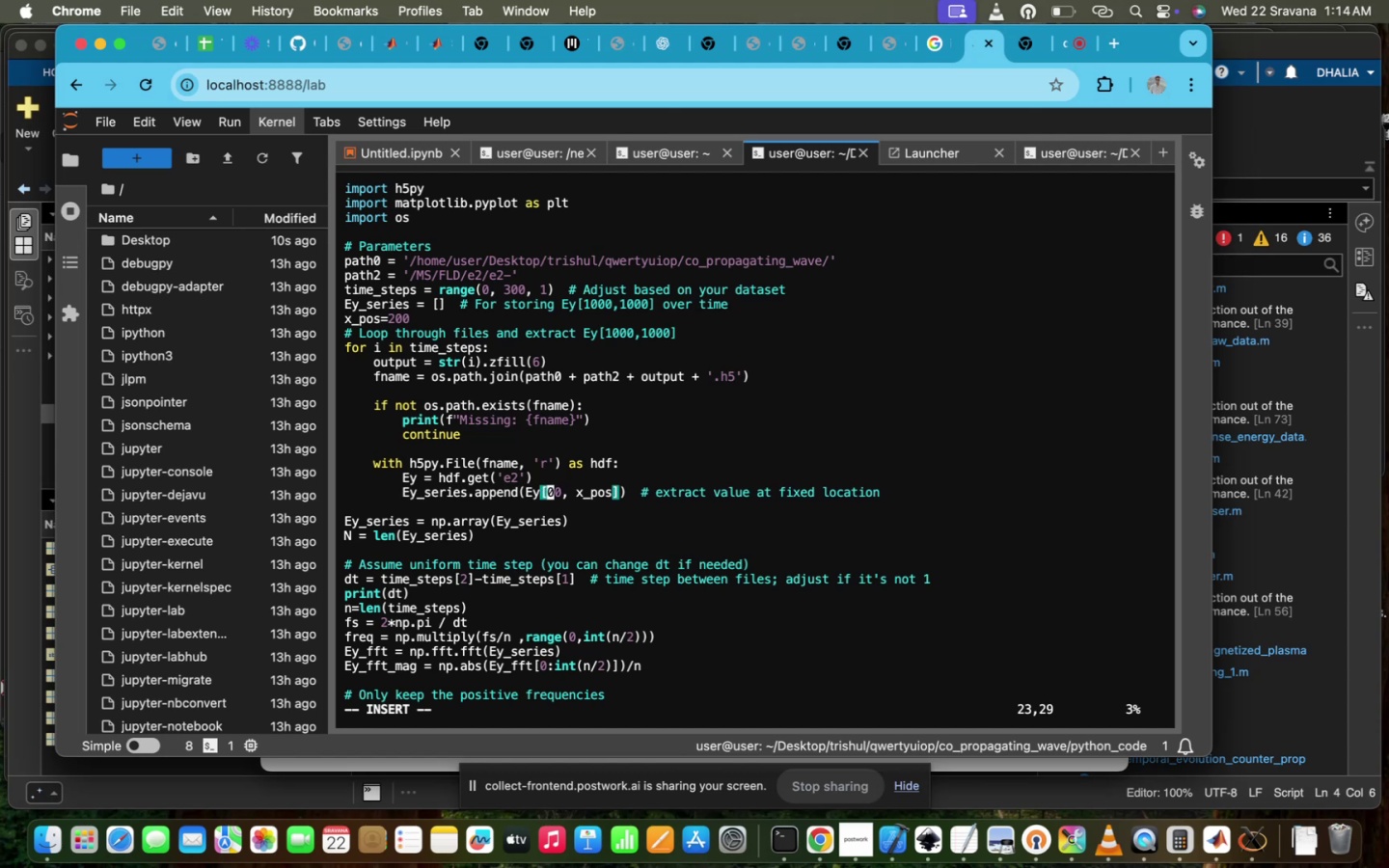 
key(2)
 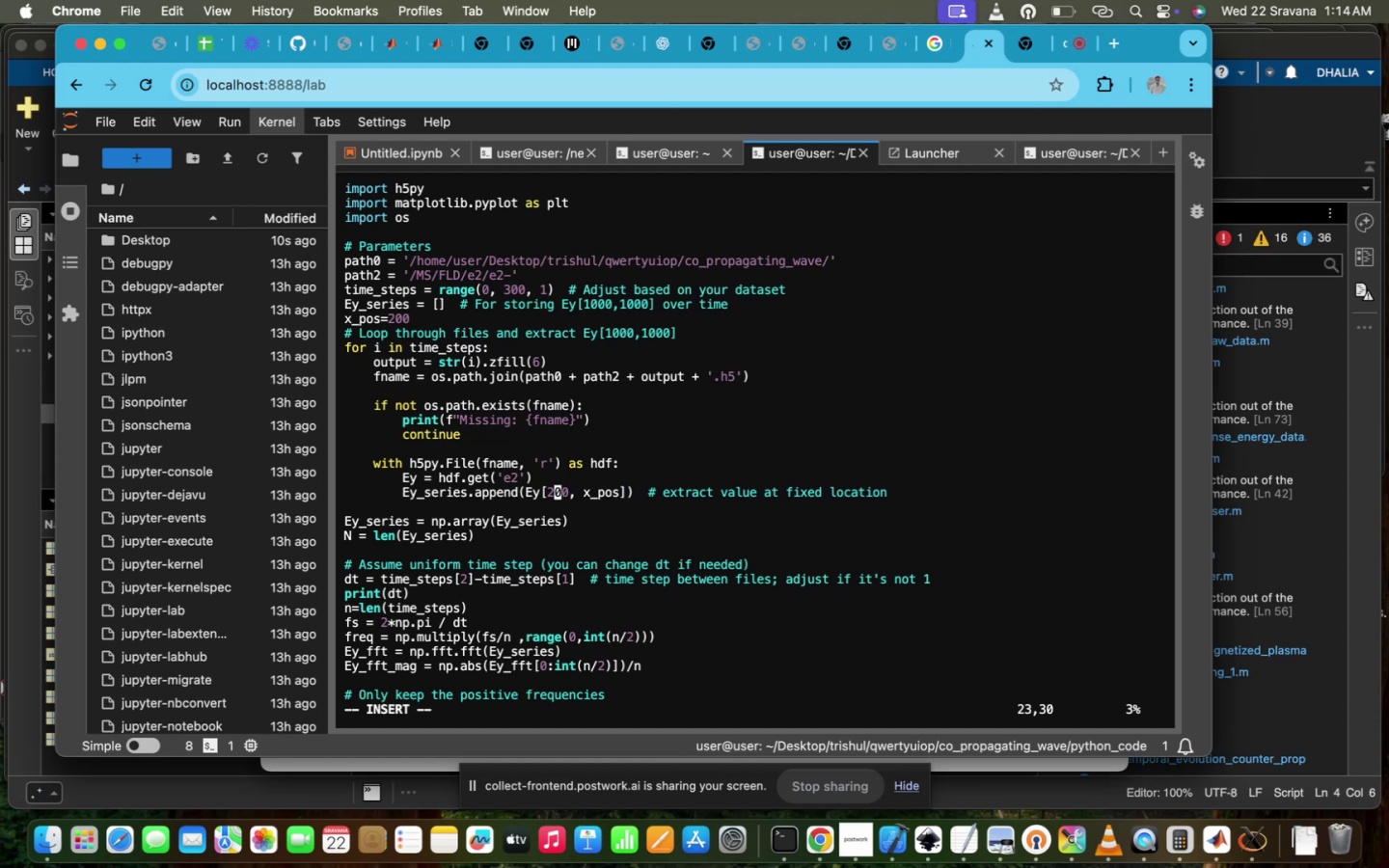 
scroll: coordinate [838, 429], scroll_direction: up, amount: 18.0
 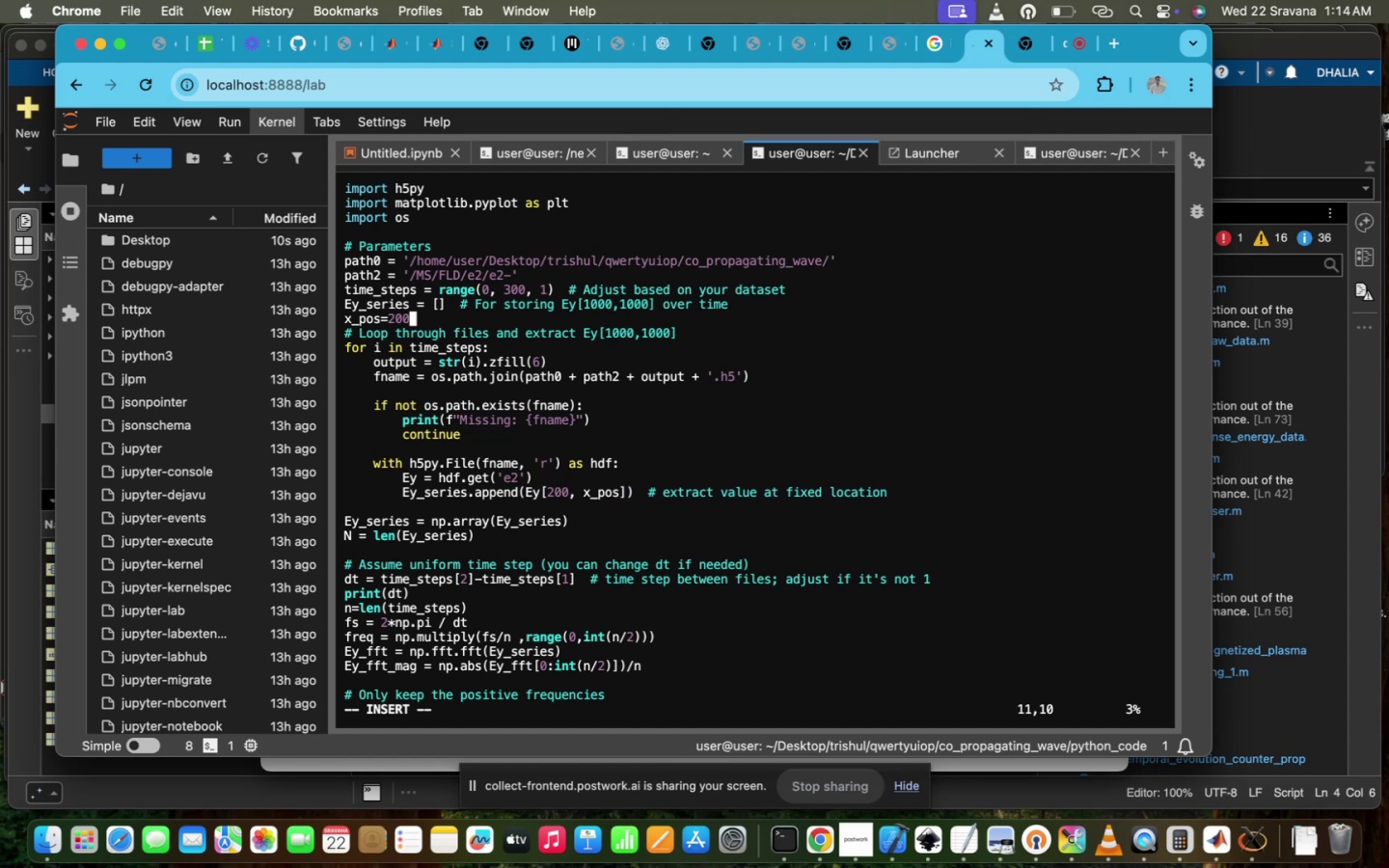 
key(ArrowLeft)
 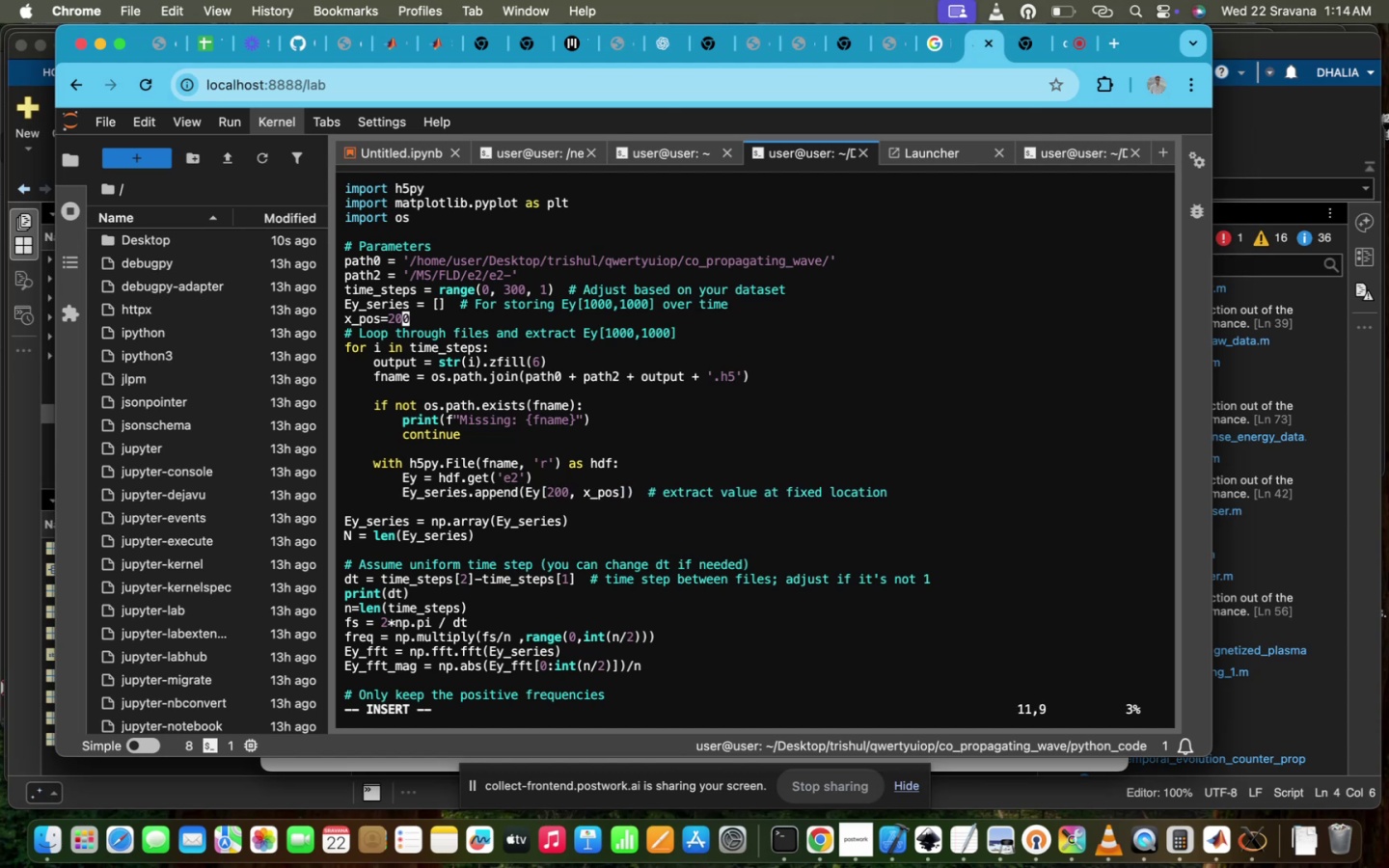 
key(ArrowLeft)
 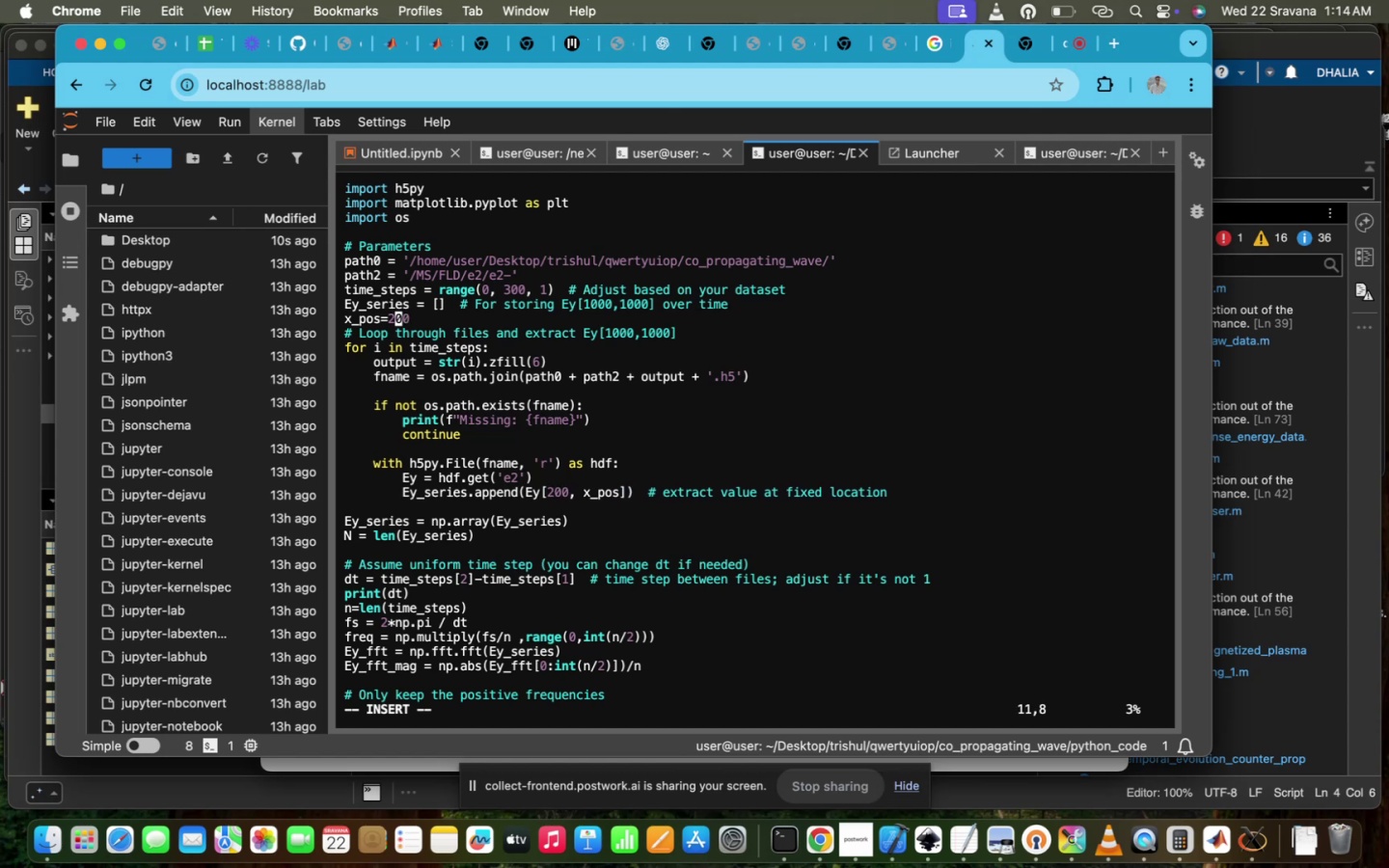 
key(Backspace)
type(2)
key(Backspace)
type(4)
key(Escape)
type(:Wq!)
key(Backspace)
key(Backspace)
key(Backspace)
type(wq!)
 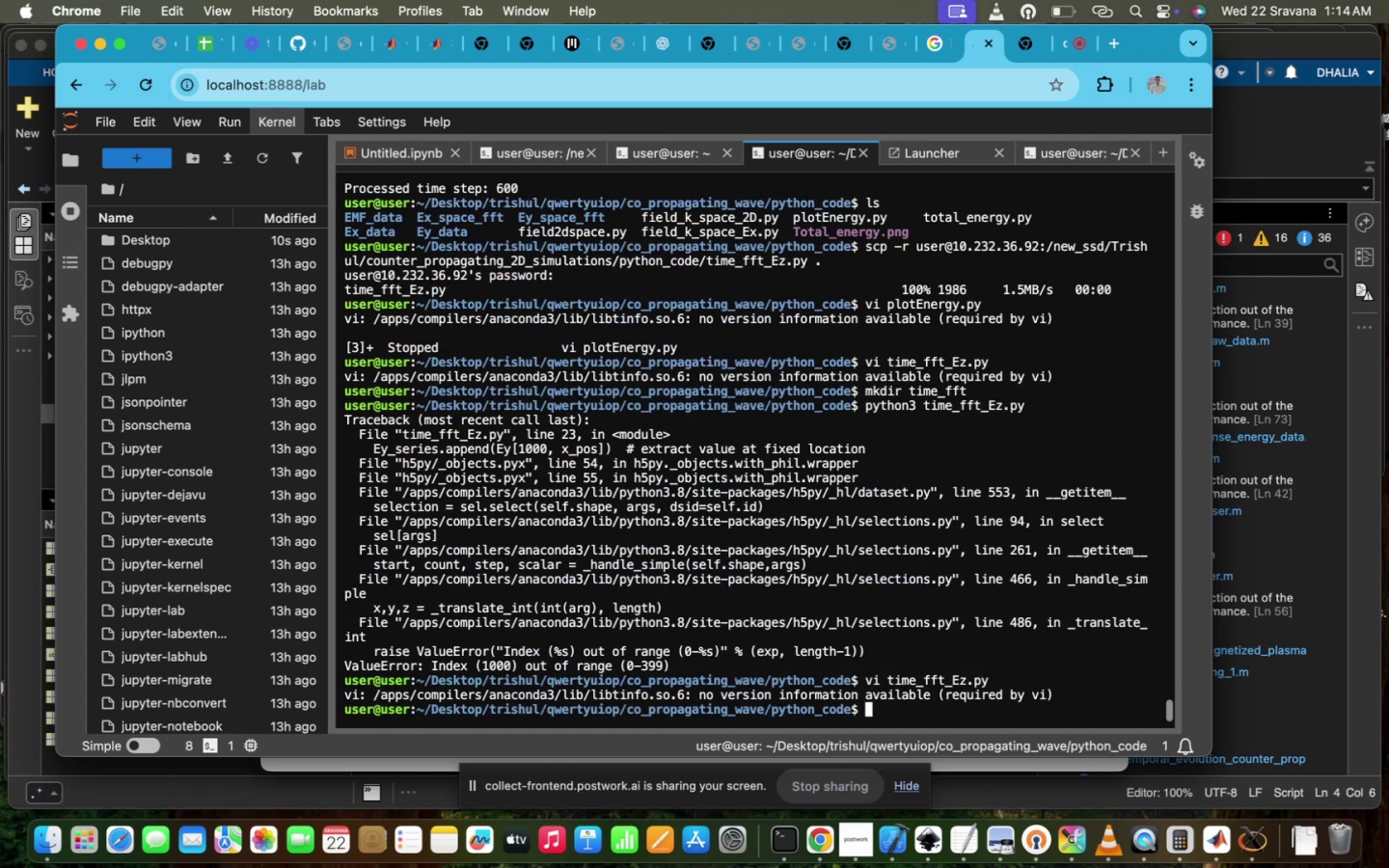 
 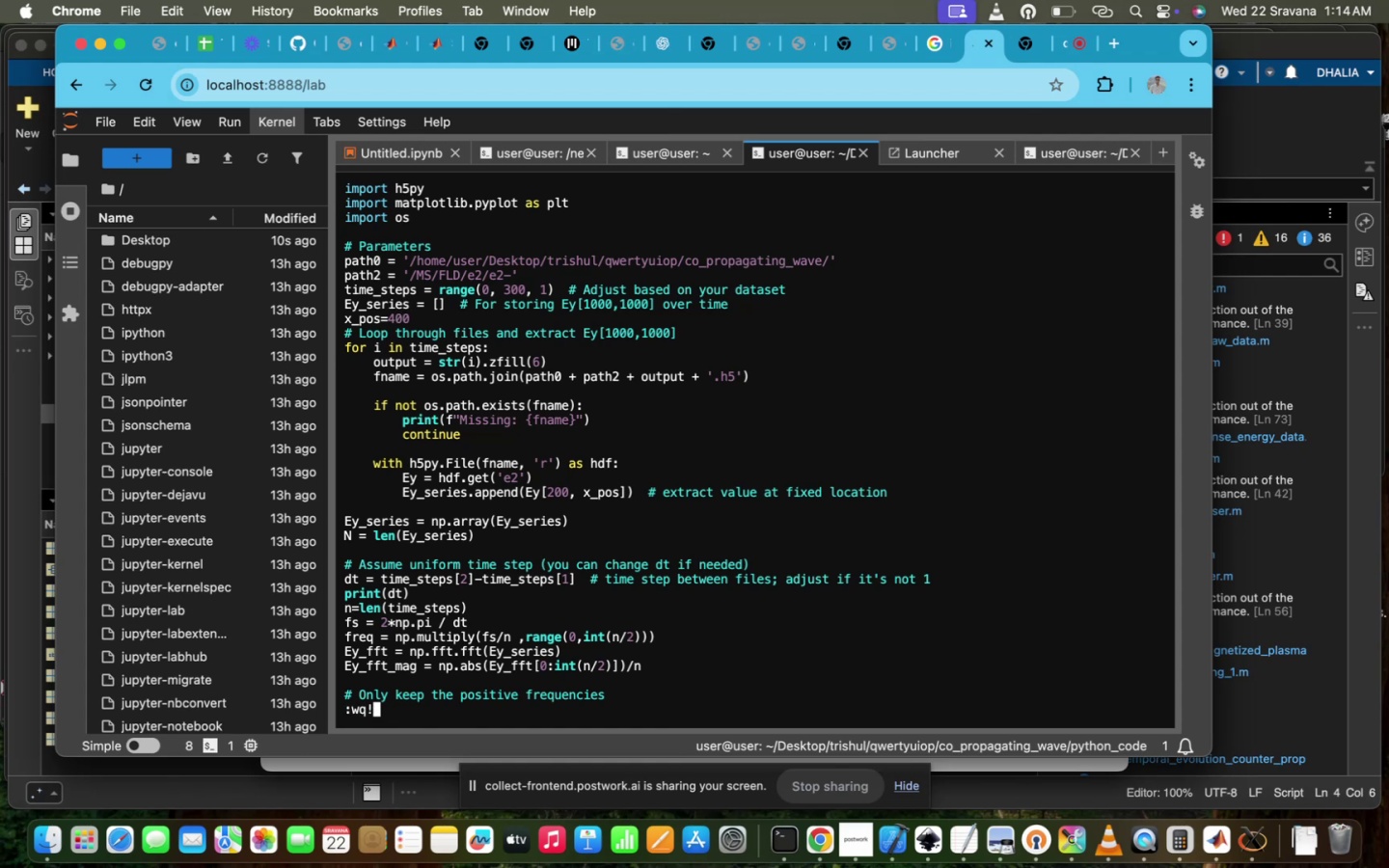 
key(Enter)
 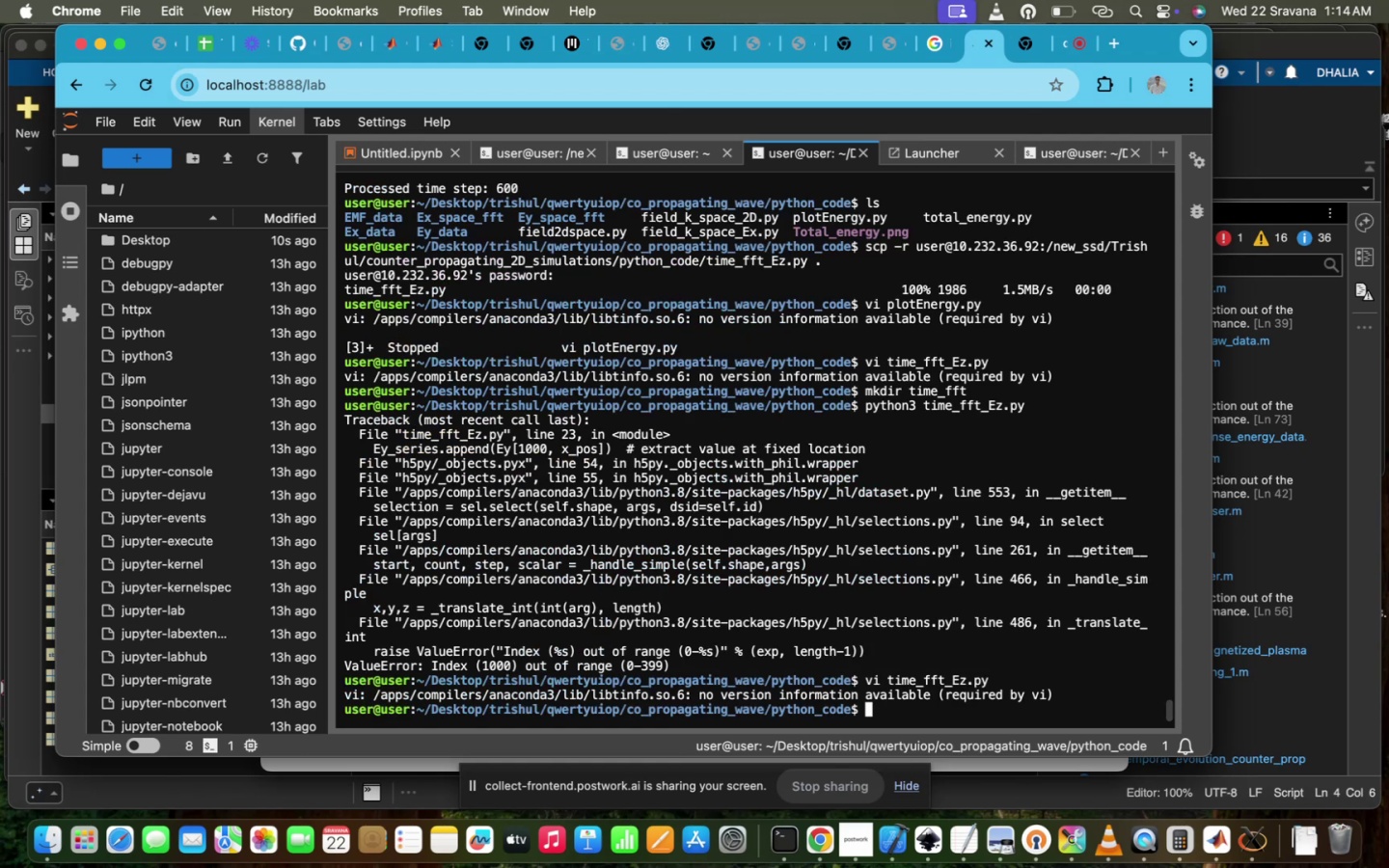 
type(pt)
key(Backspace)
type(yth)
key(Tab)
type(3 t)
key(Tab)
type(im)
key(Tab)
type(_)
key(Tab)
 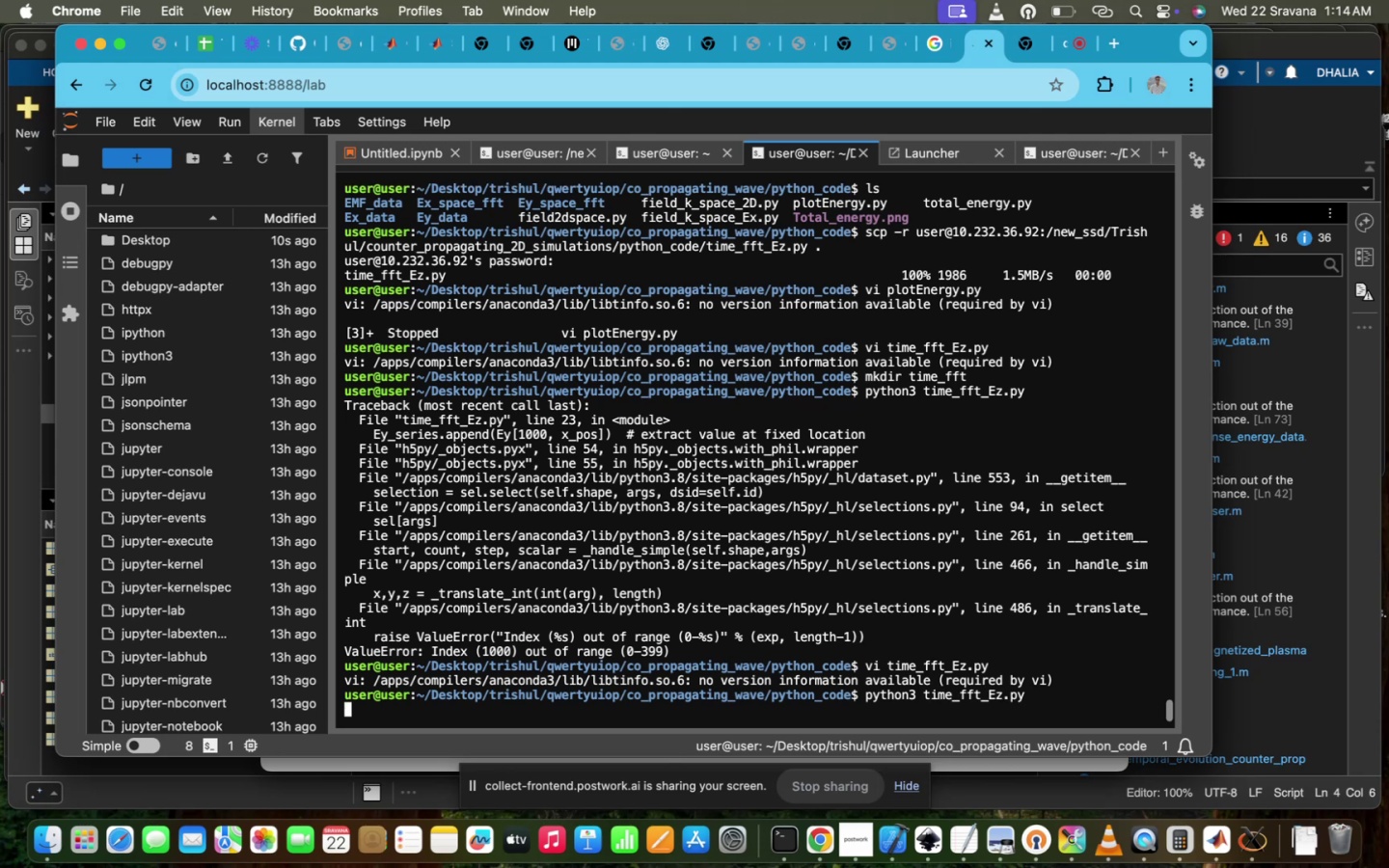 
 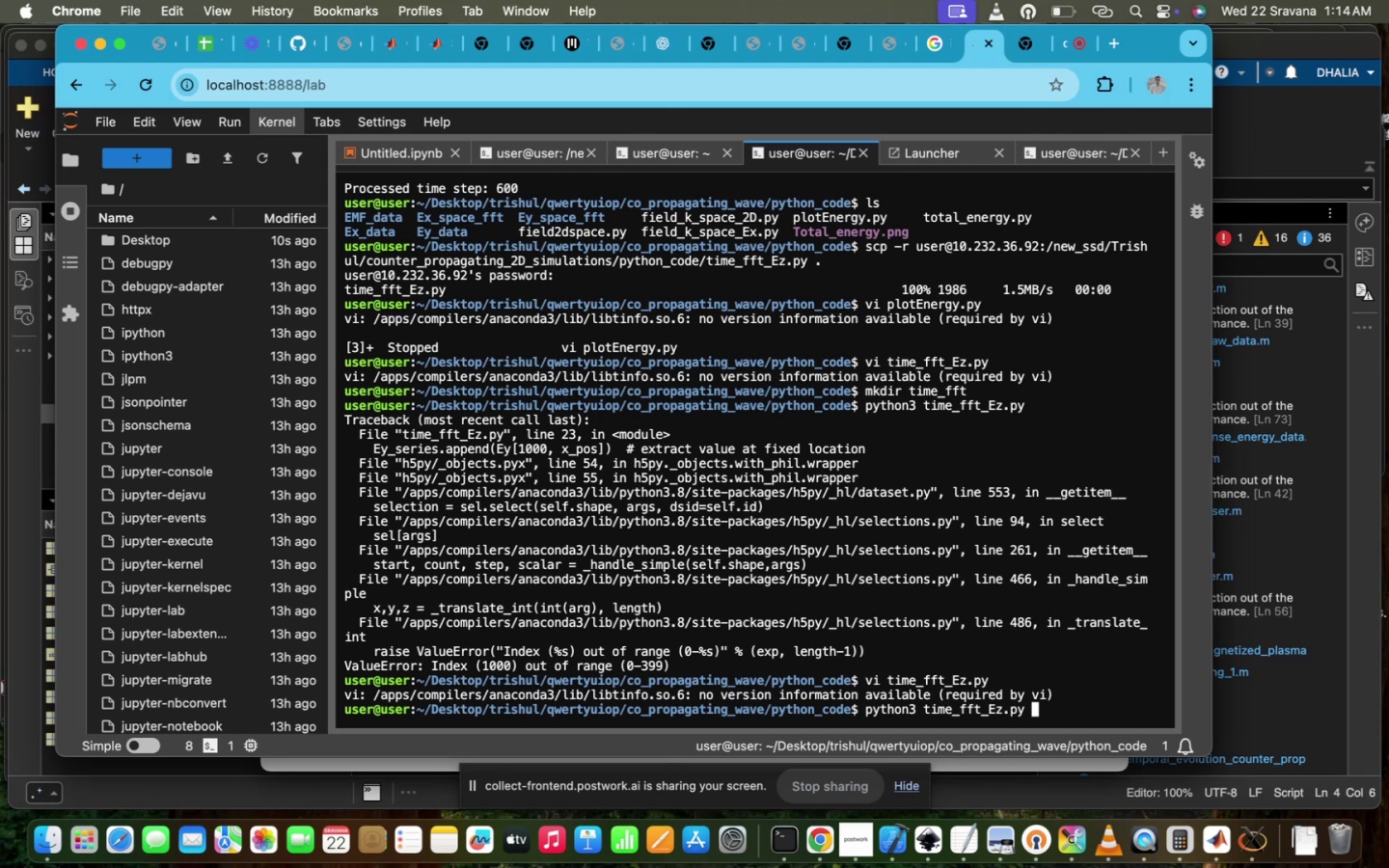 
key(Enter)
 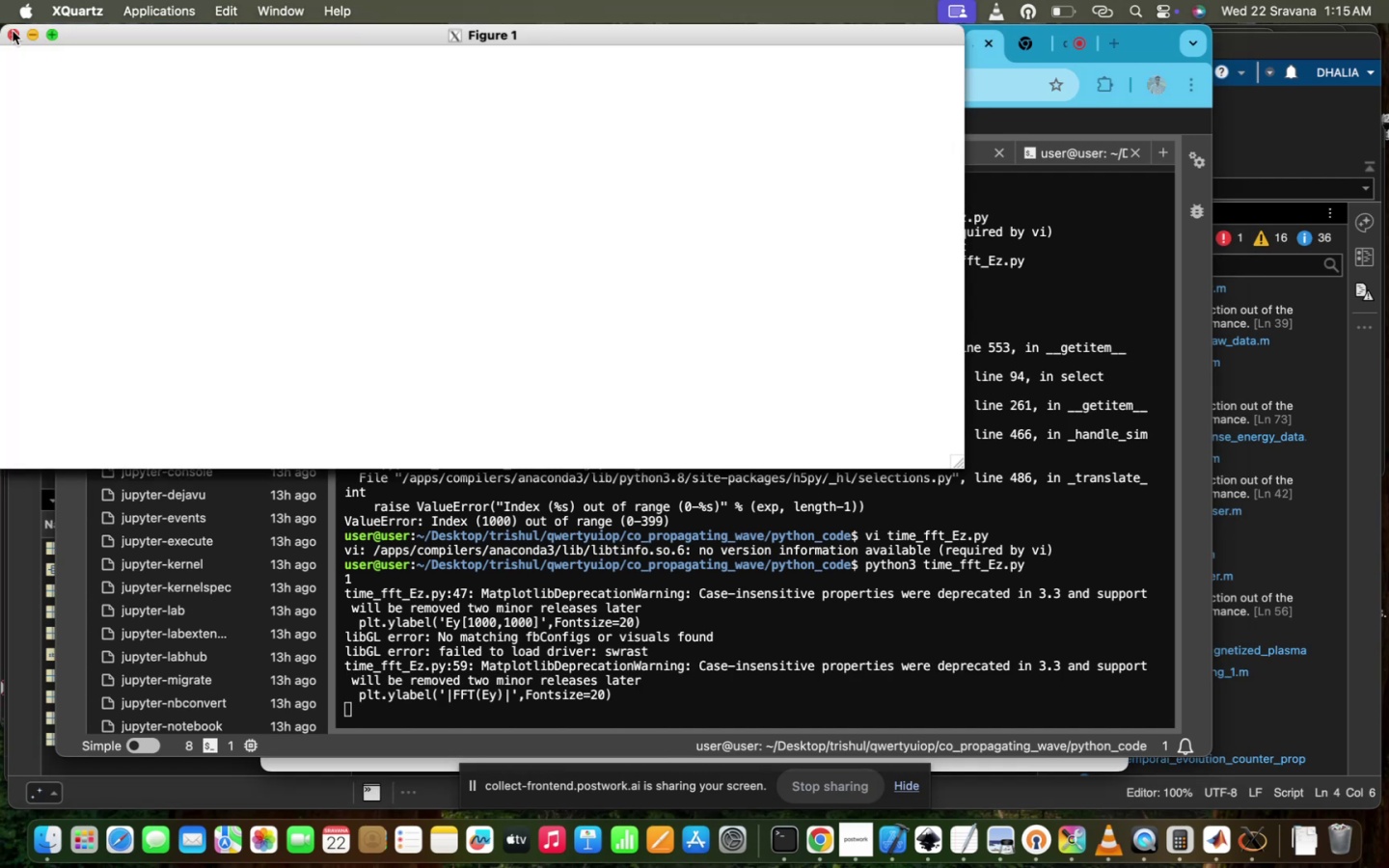 
wait(47.07)
 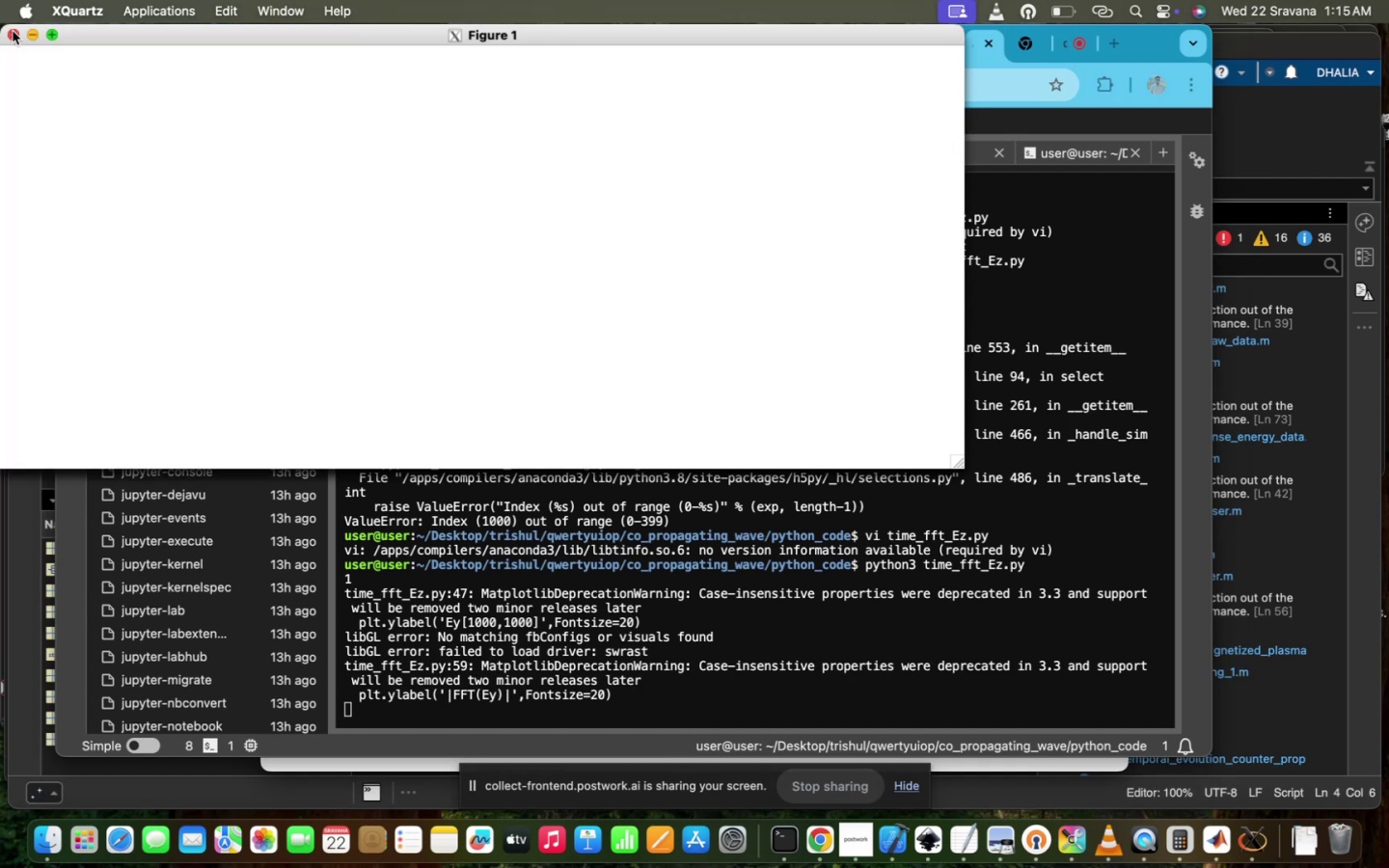 
left_click([290, 236])
 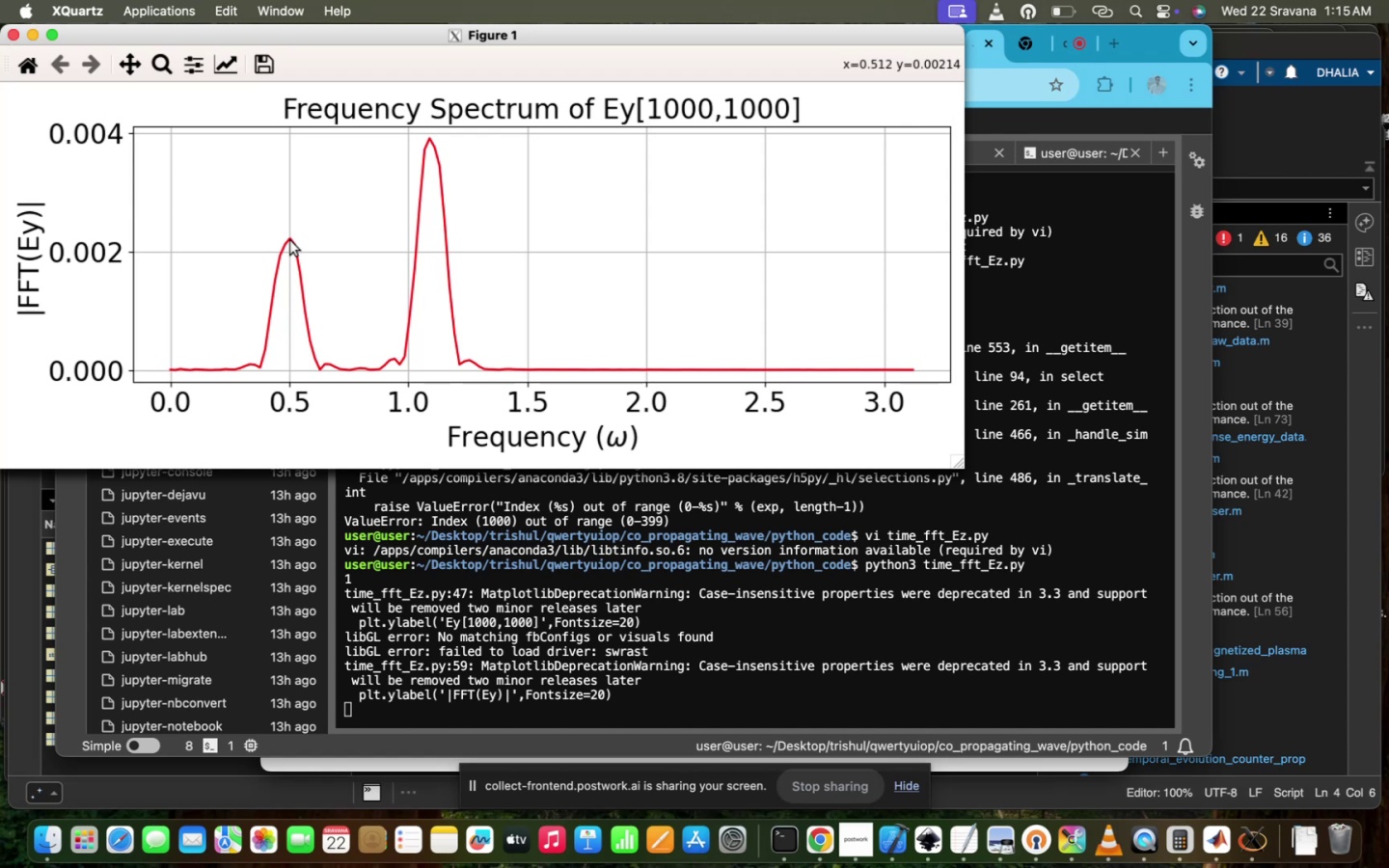 
left_click([290, 240])
 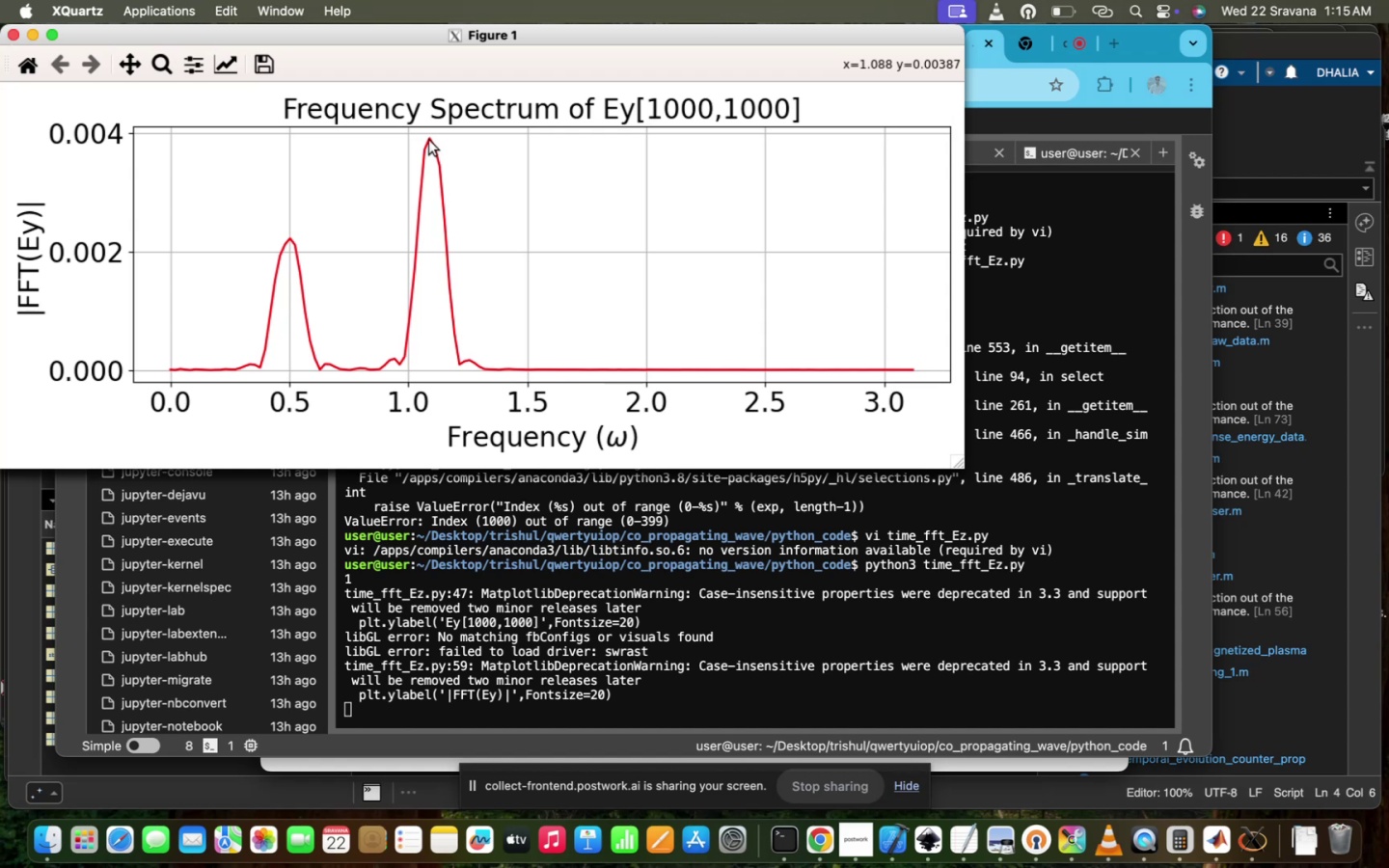 
wait(25.43)
 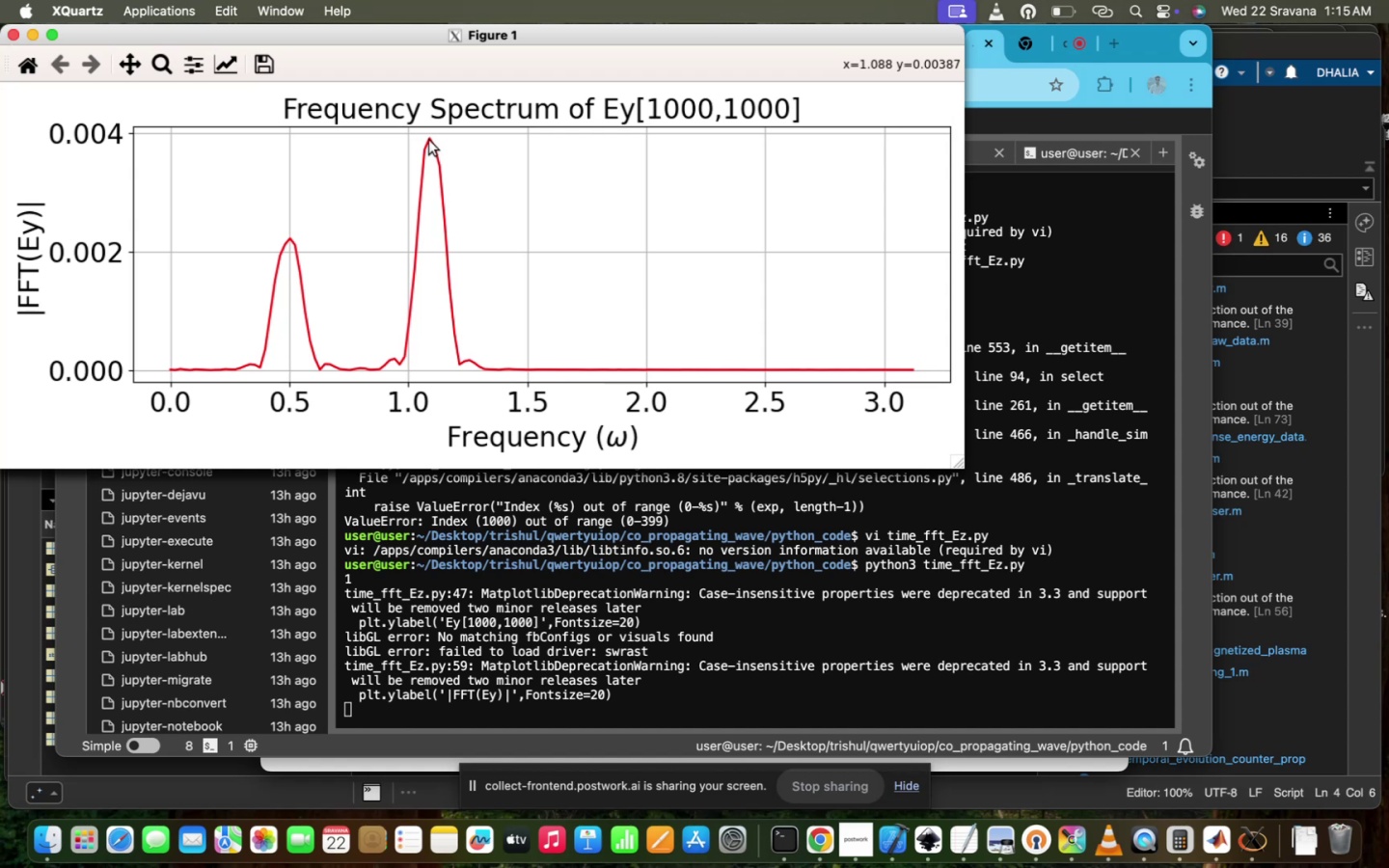 
left_click([636, 561])
 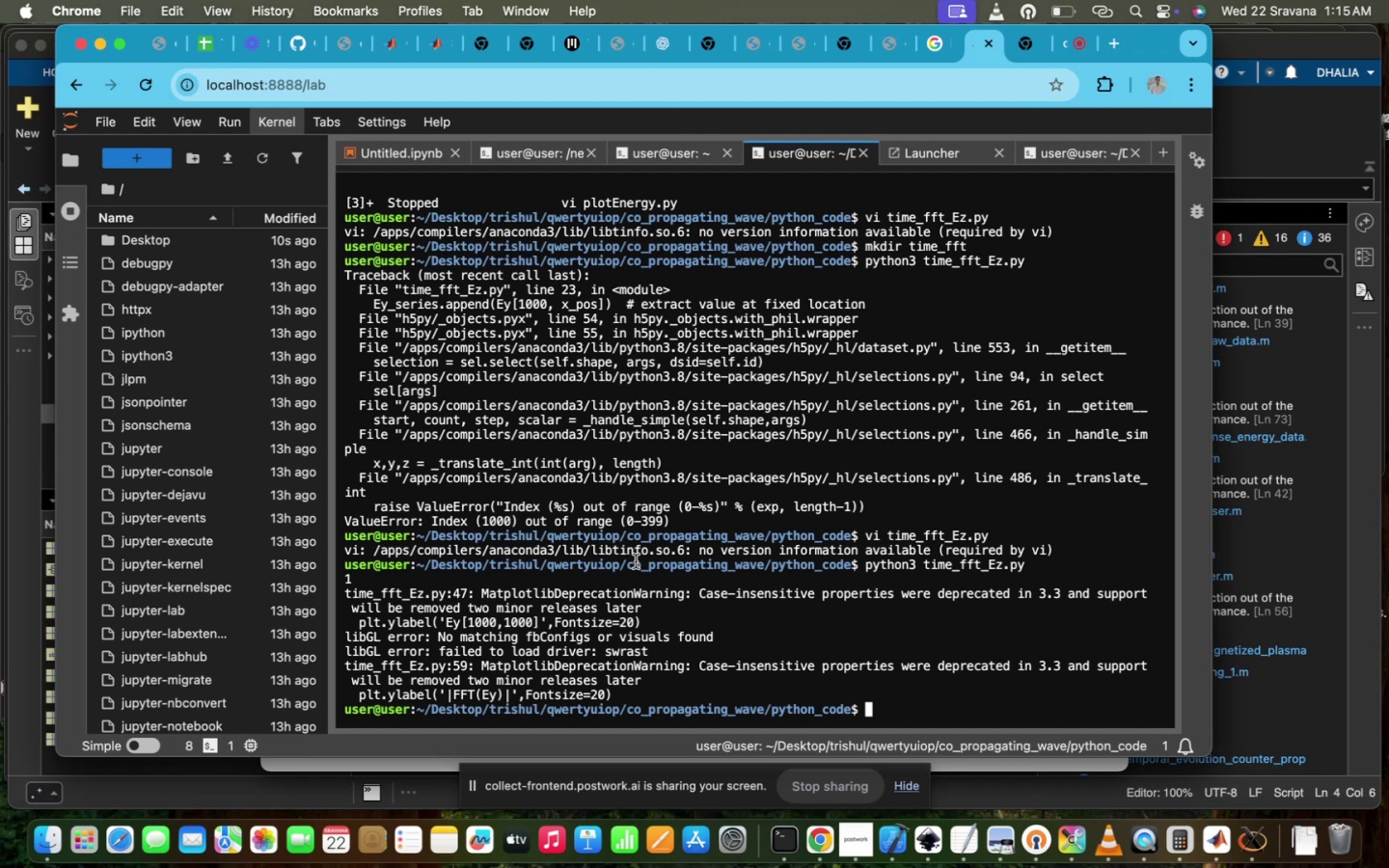 
wait(20.3)
 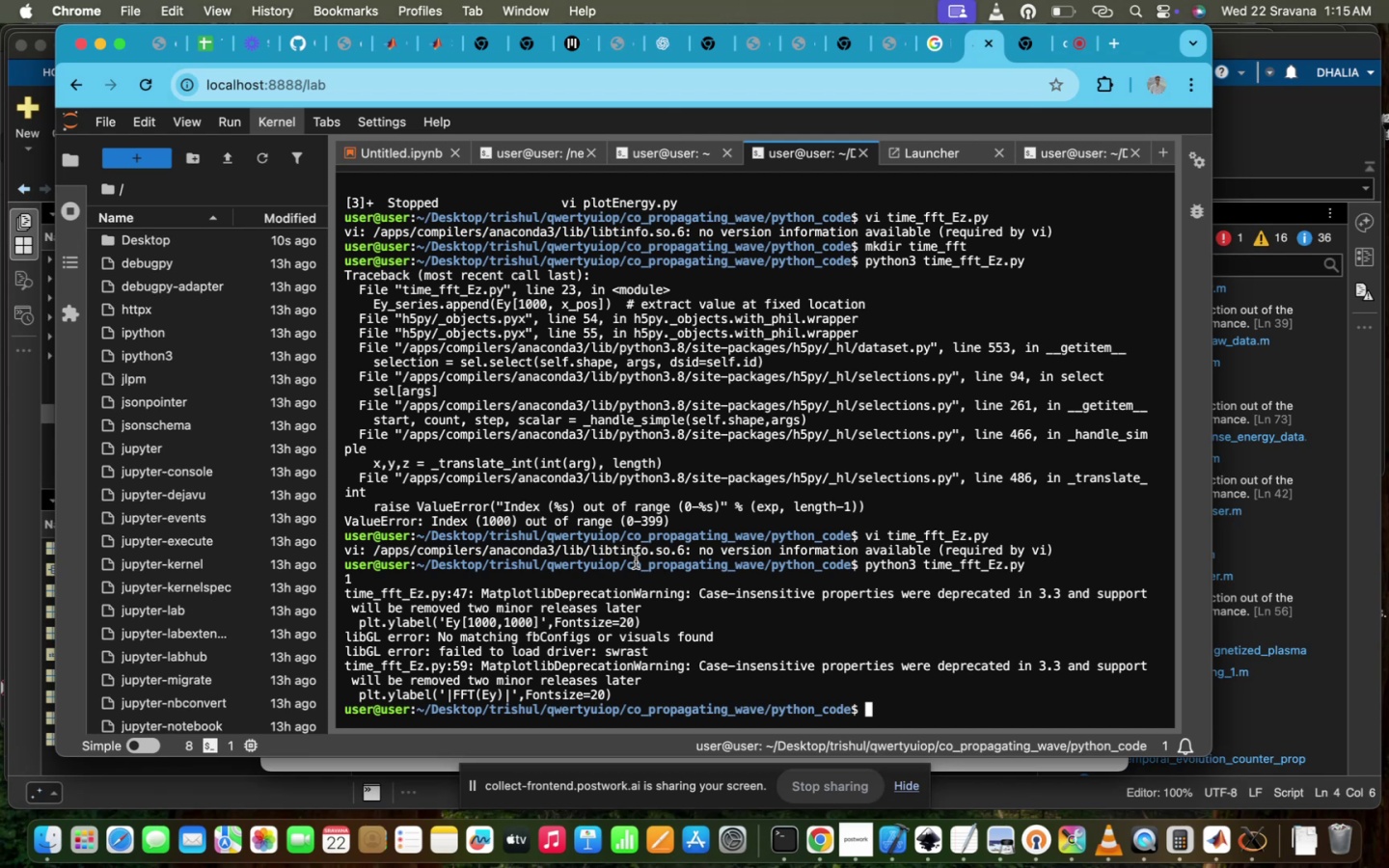 
hold_key(key=ArrowUp, duration=0.31)
 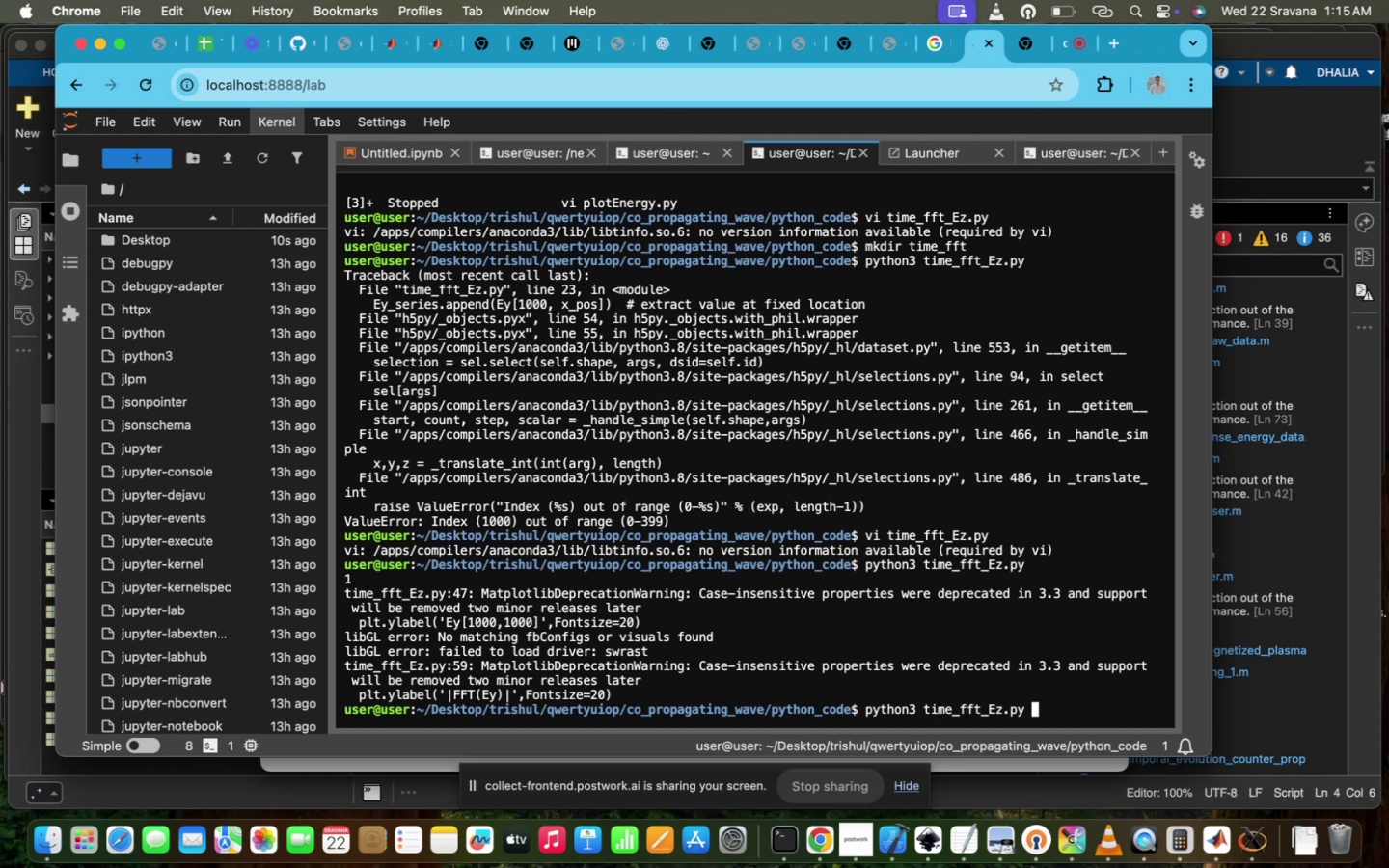 
key(ArrowUp)
 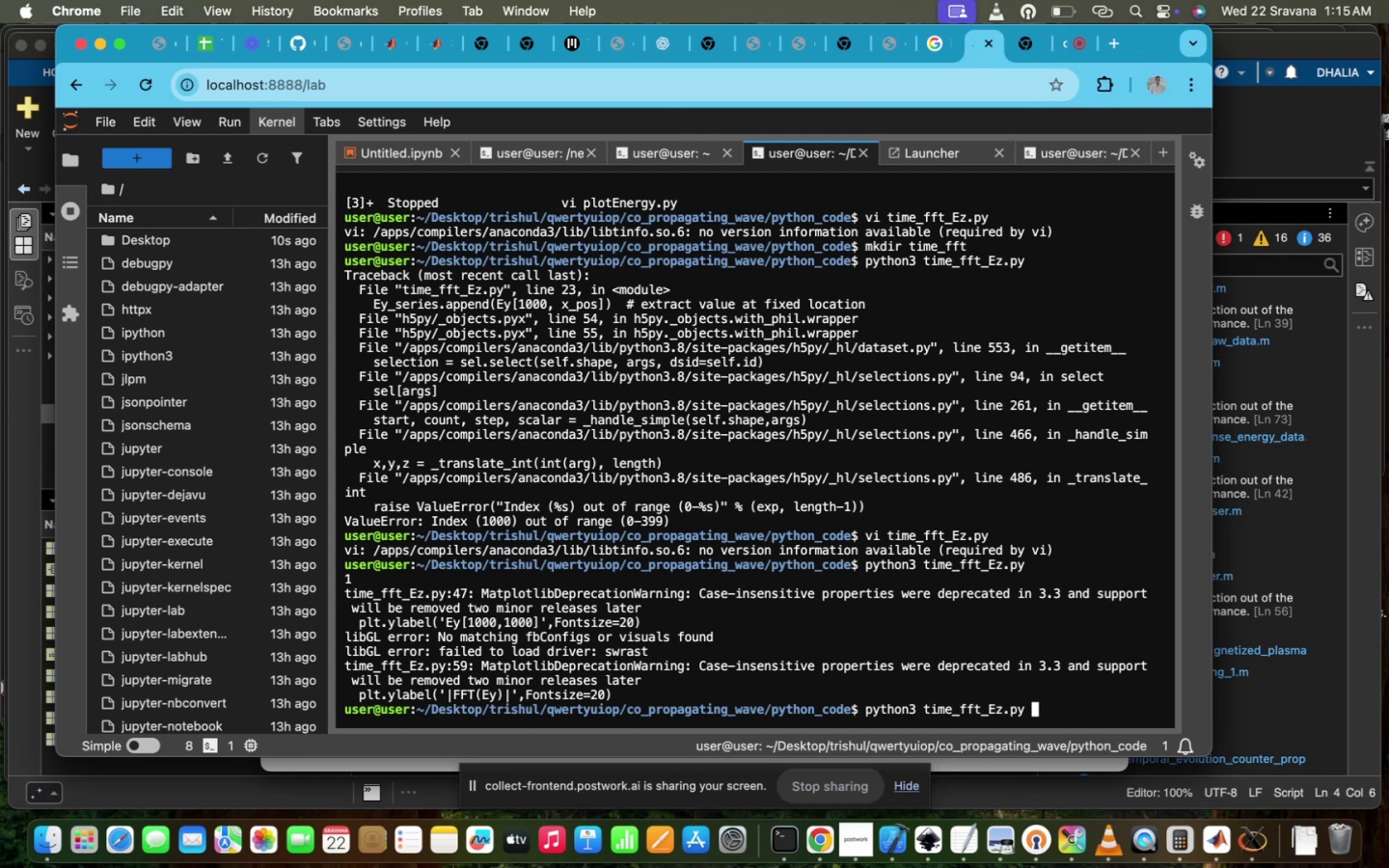 
key(ArrowDown)
 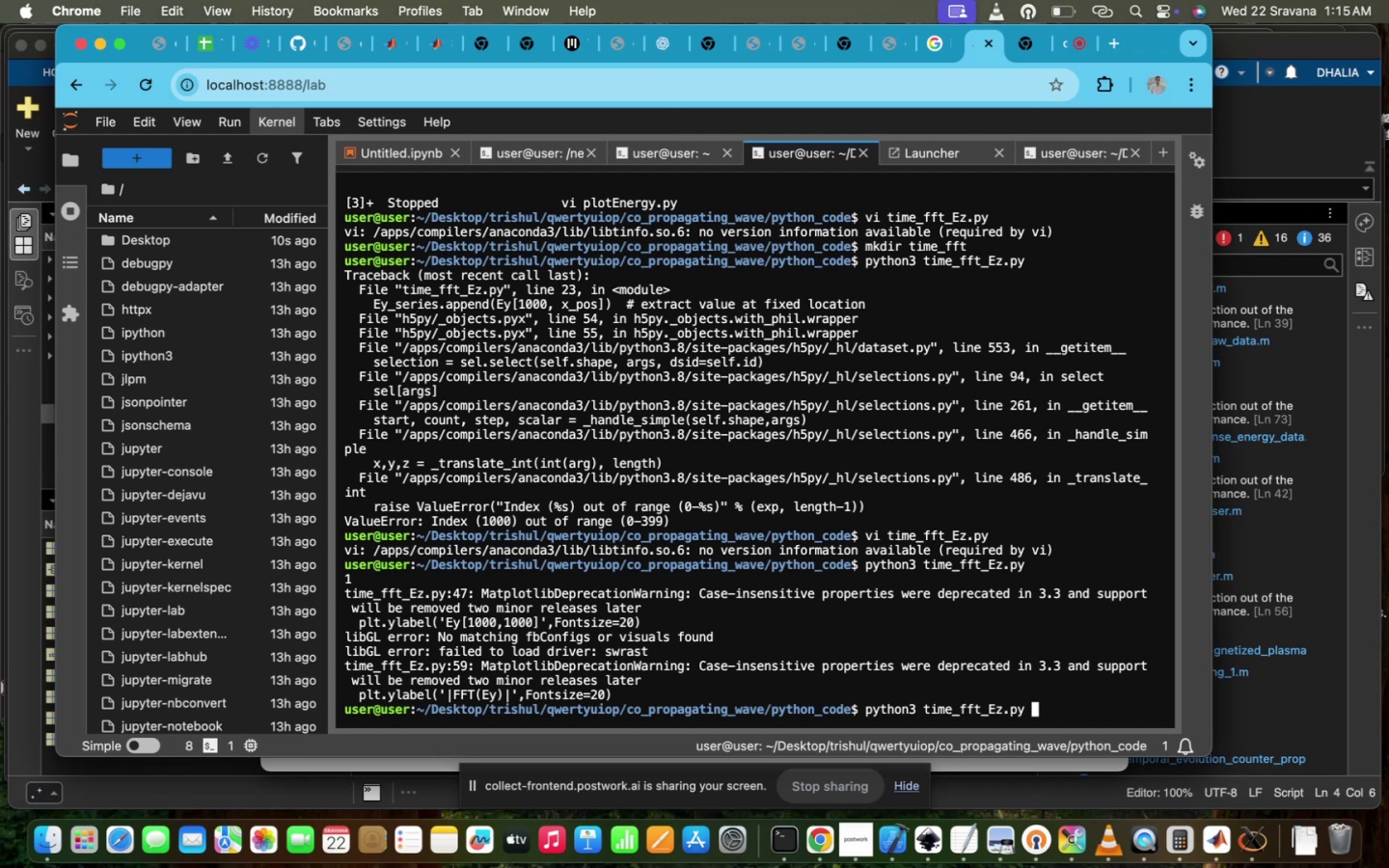 
hold_key(key=ArrowDown, duration=0.38)
 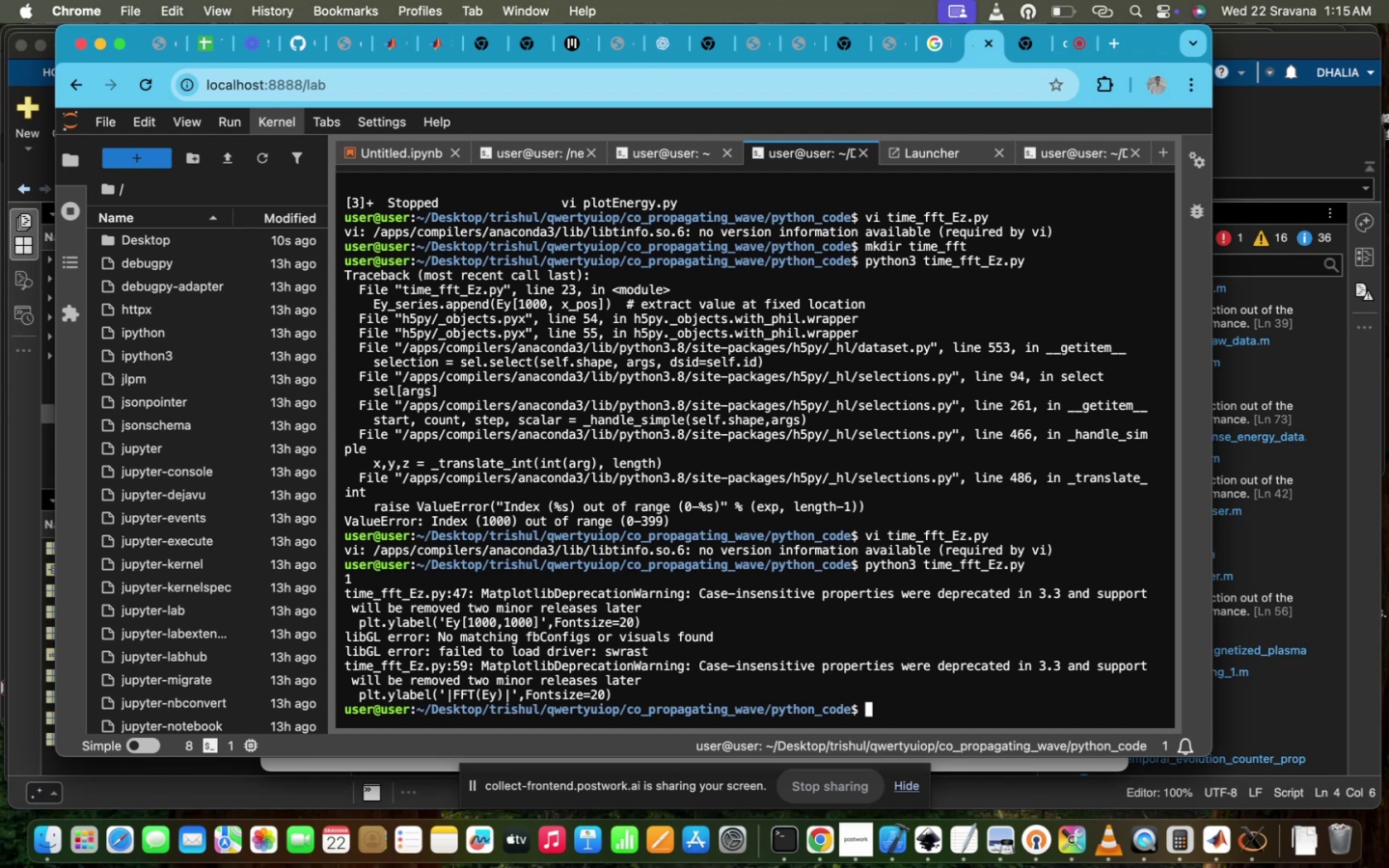 
type(cp t)
key(Tab)
type(o)
key(Backspace)
type(im)
 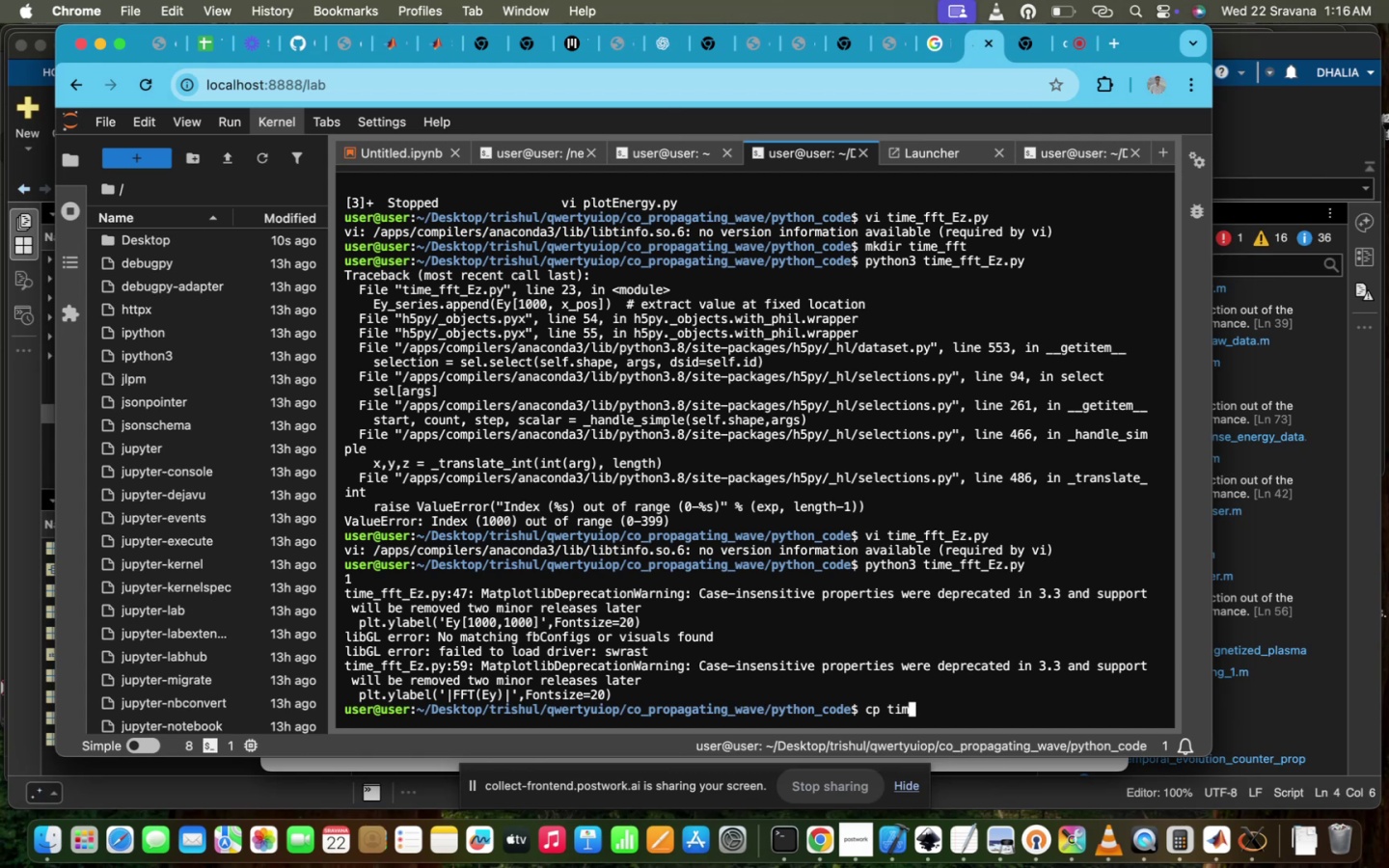 
hold_key(key=Tab, duration=0.32)
 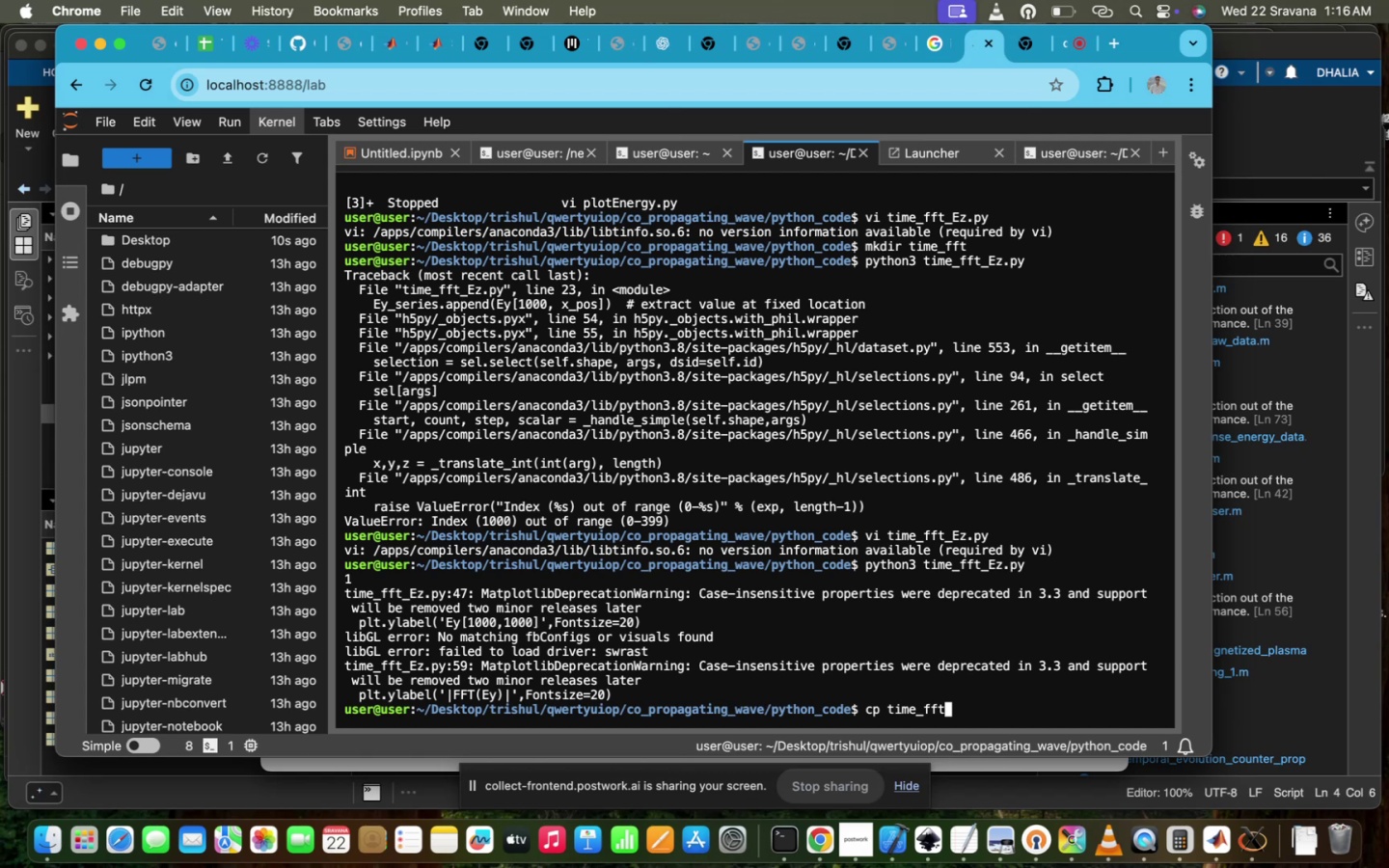 
wait(42.42)
 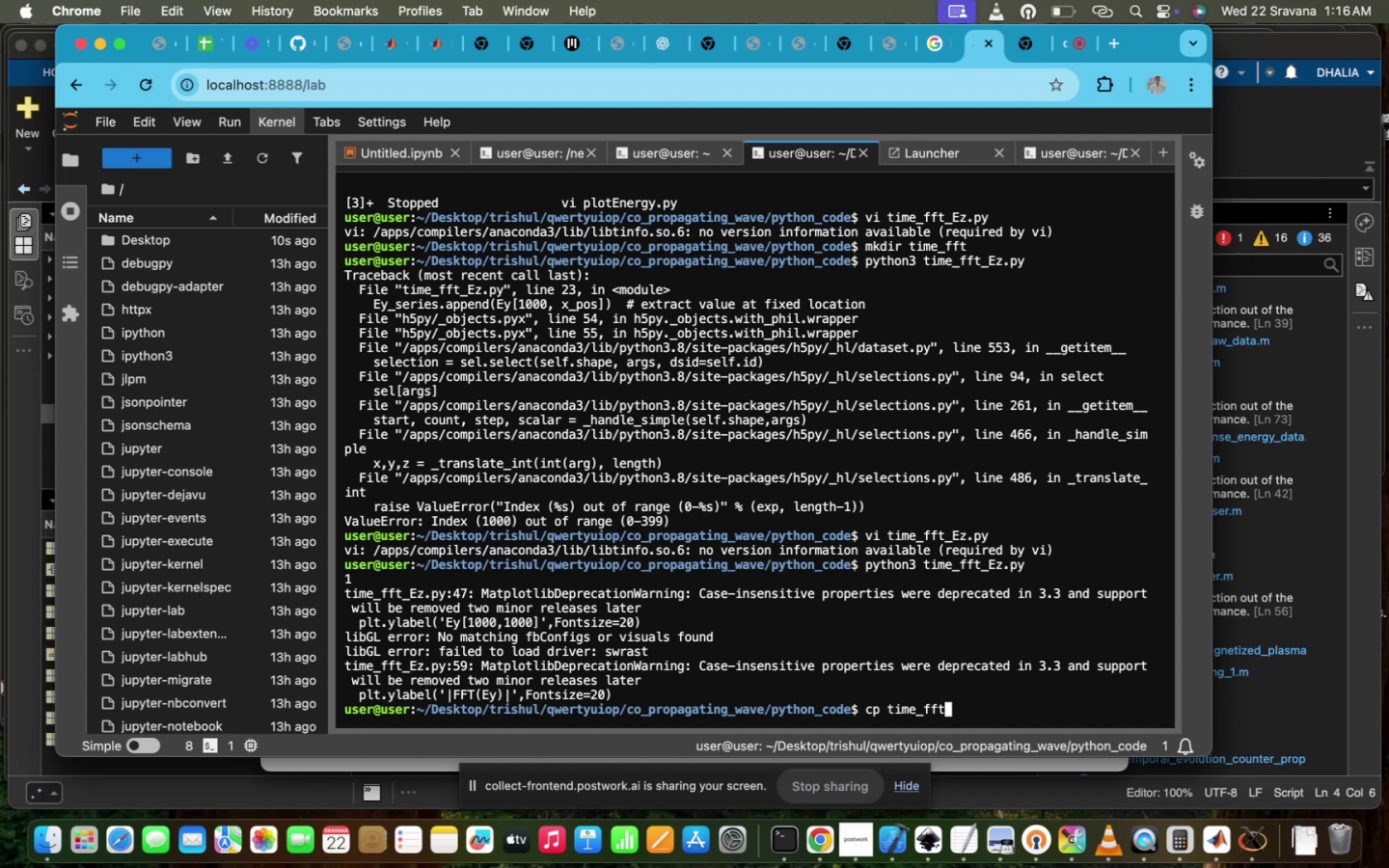 
type(_)
key(Tab)
type(t)
key(Tab)
type(im)
key(Tab)
type(_Ex)
key(Tab)
type(.)
key(Tab)
type(puy)
key(Backspace)
key(Backspace)
type(y)
 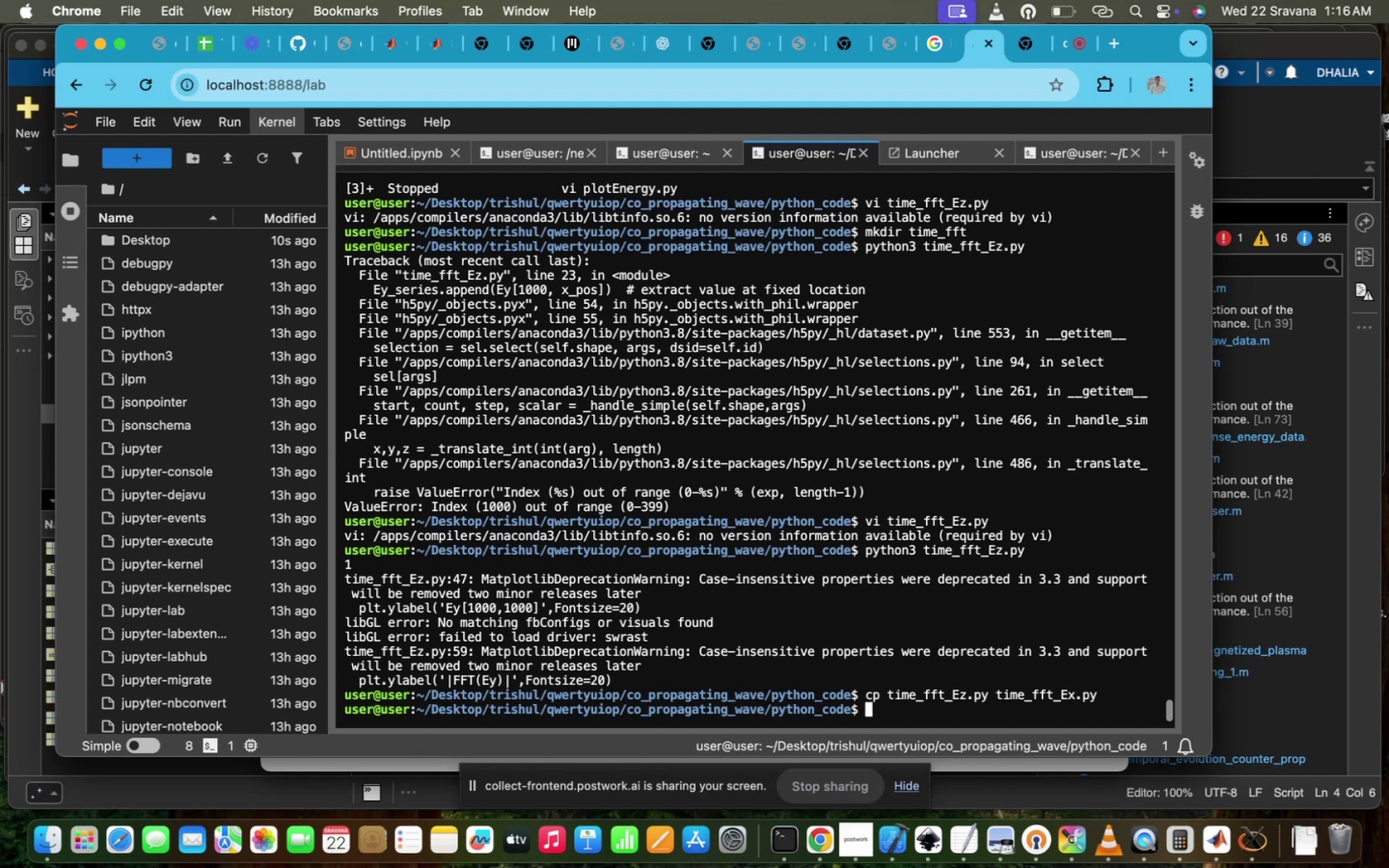 
 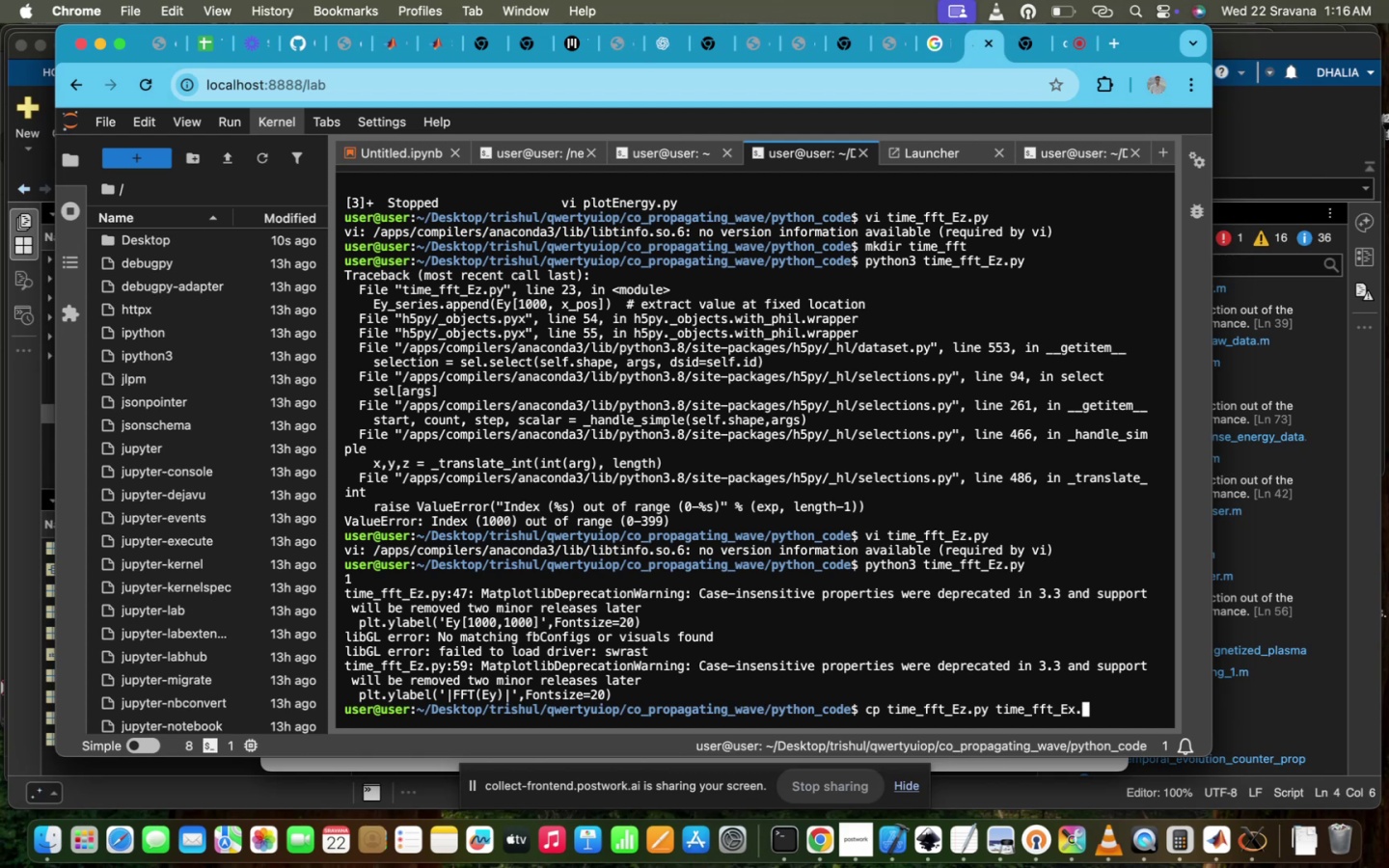 
key(Enter)
 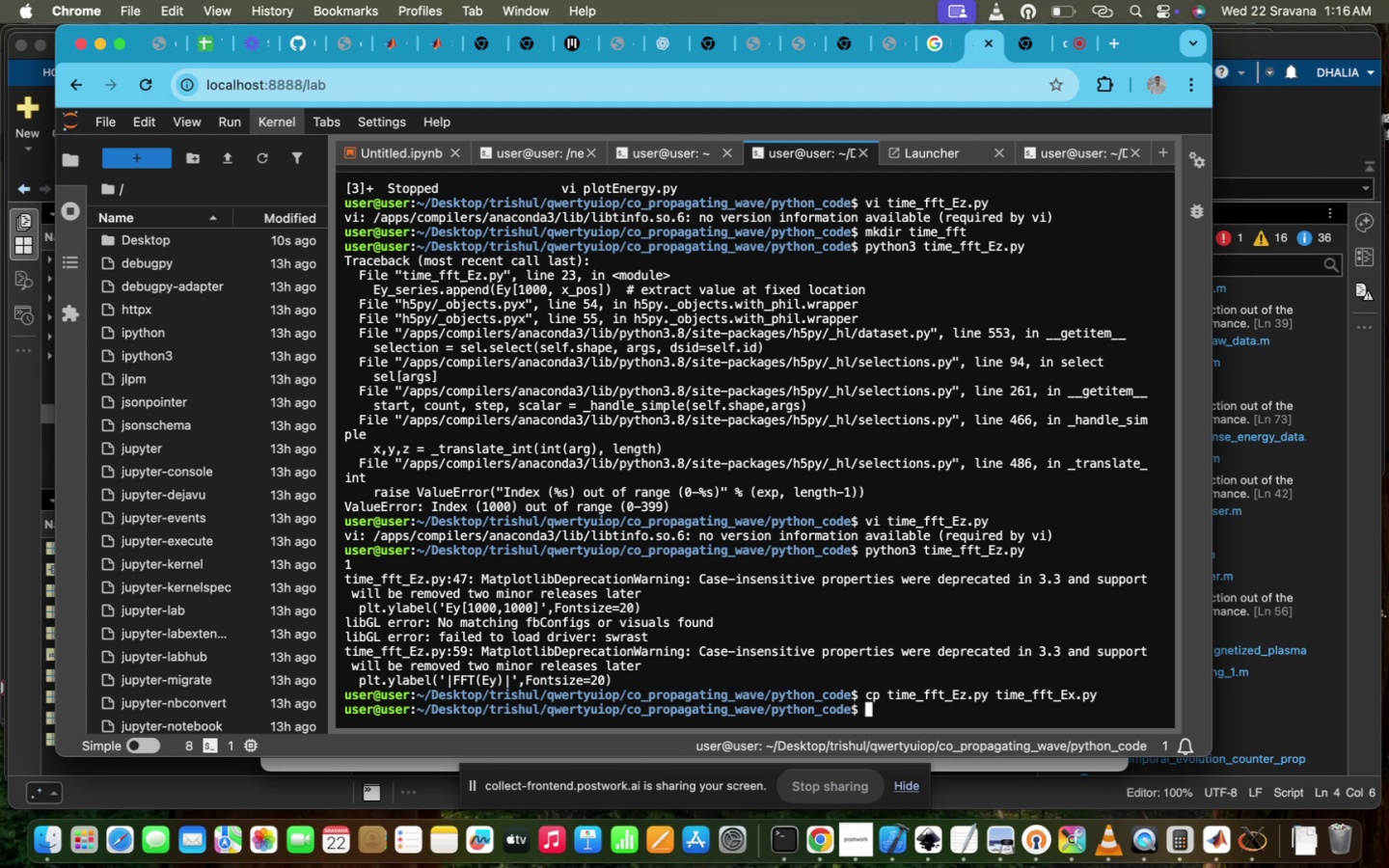 
type(vi ti)
key(Tab)
type(_E)
key(Tab)
type(x)
key(Tab)
 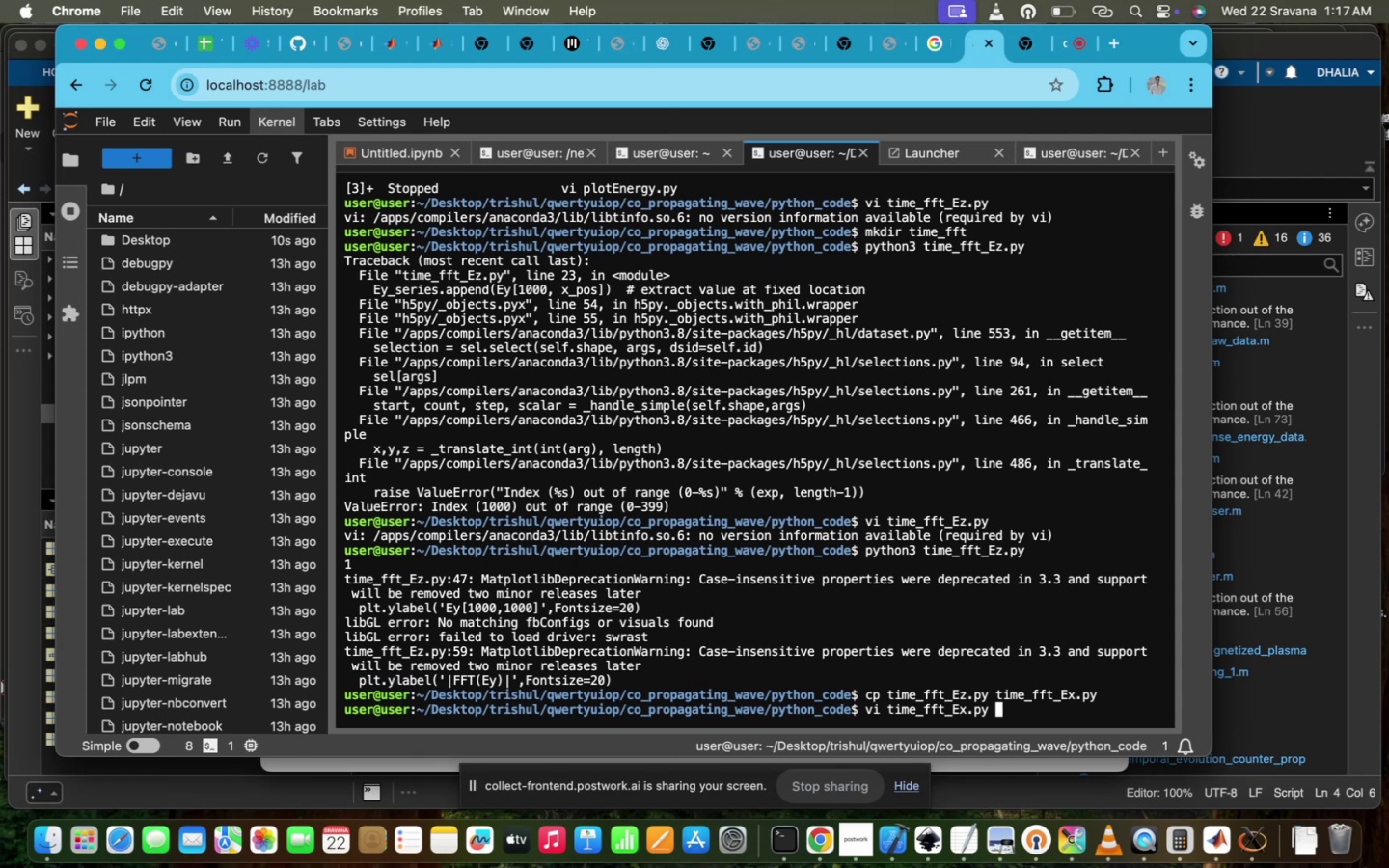 
hold_key(key=Enter, duration=0.62)
 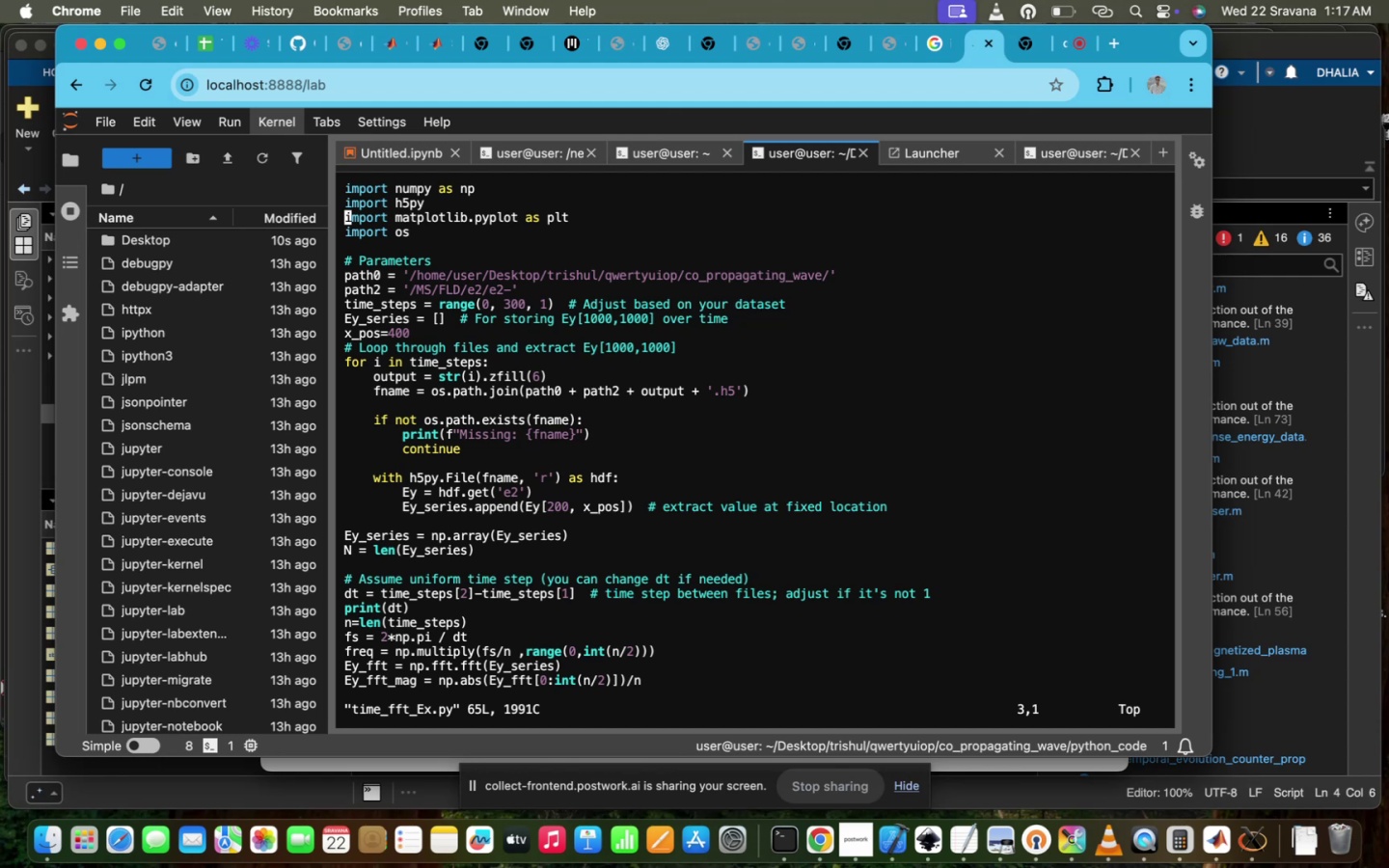 
wait(5.59)
 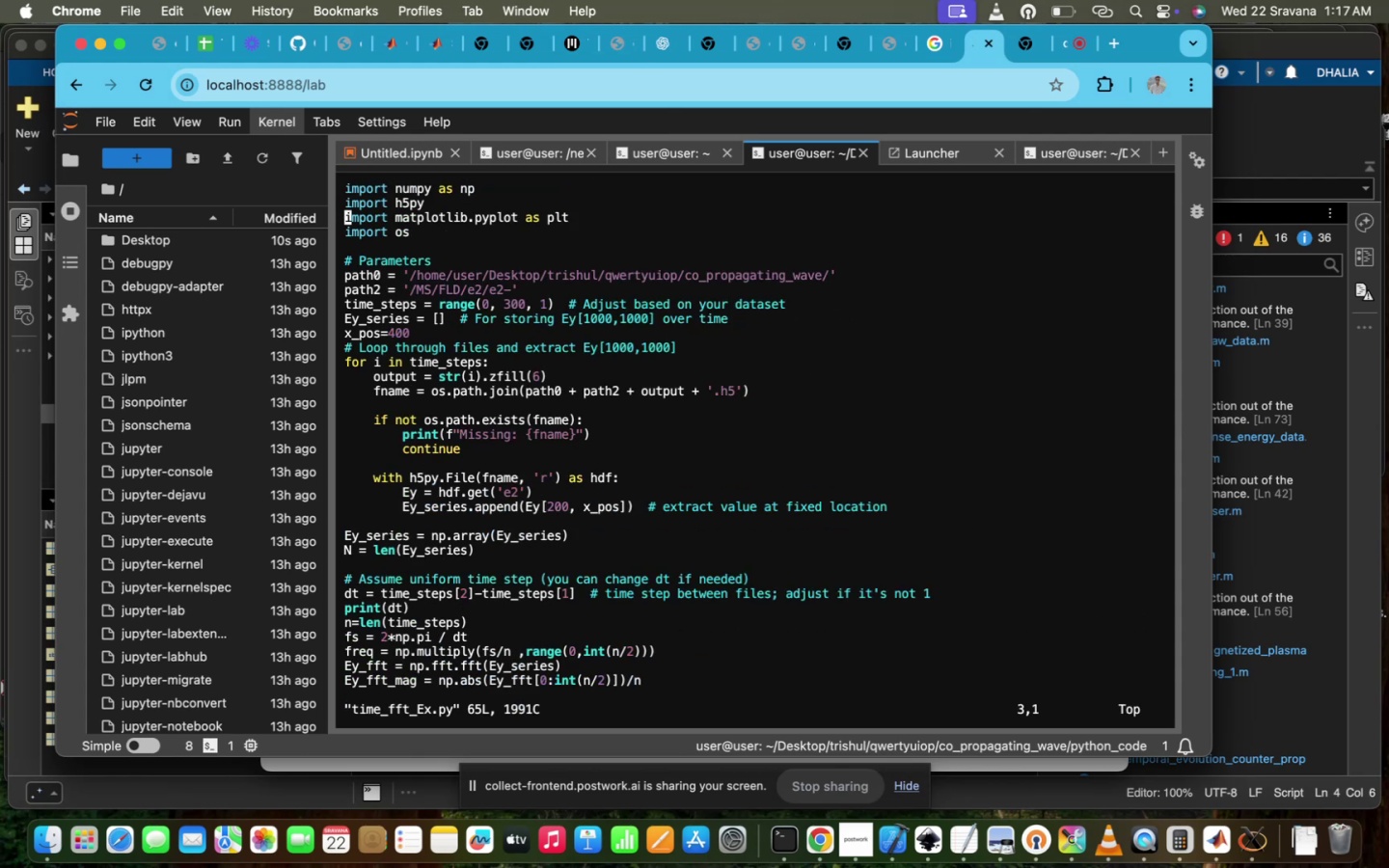 
scroll: coordinate [636, 561], scroll_direction: down, amount: 2.0
 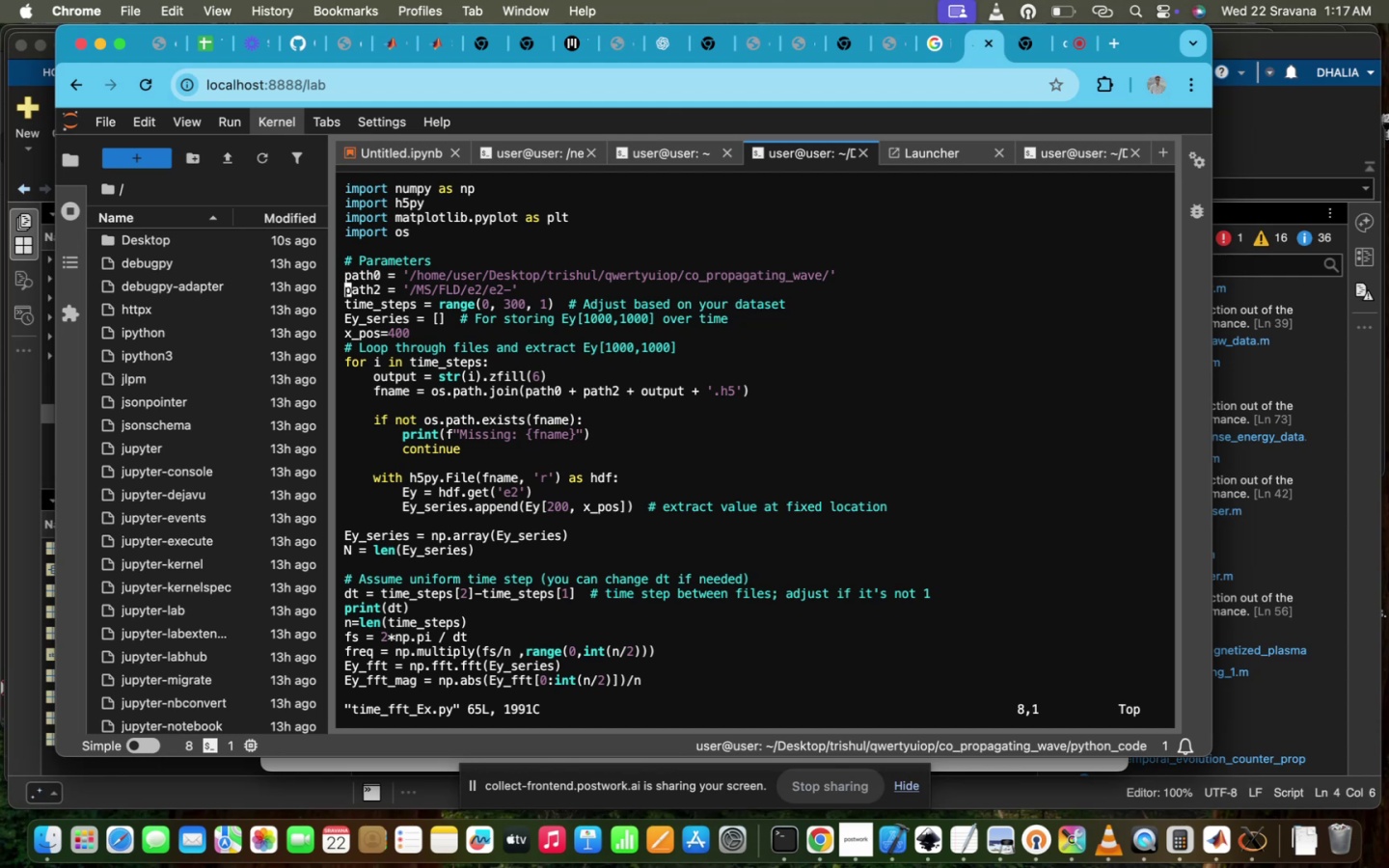 
hold_key(key=ArrowRight, duration=1.52)
 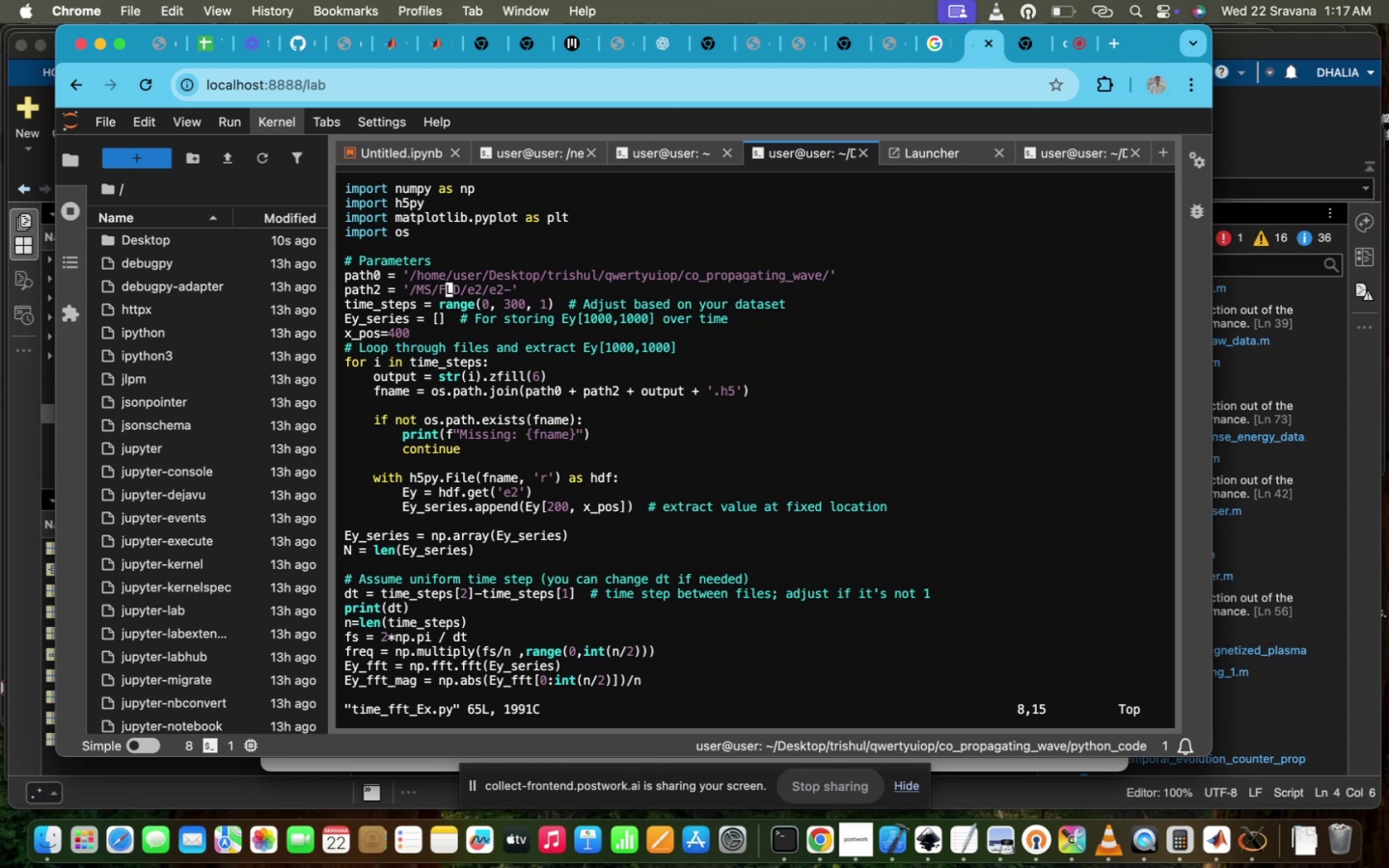 
key(ArrowRight)
 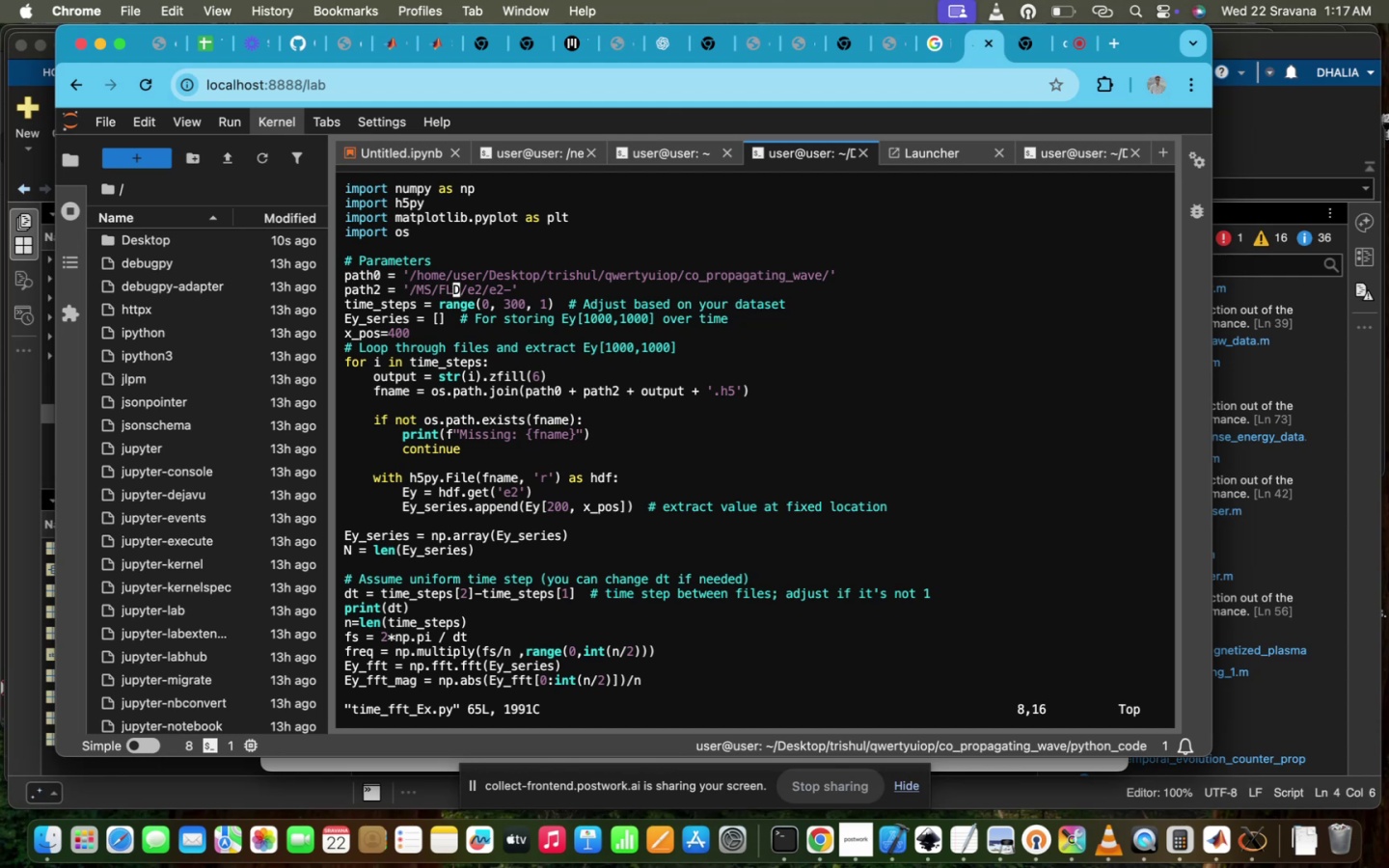 
key(ArrowRight)
 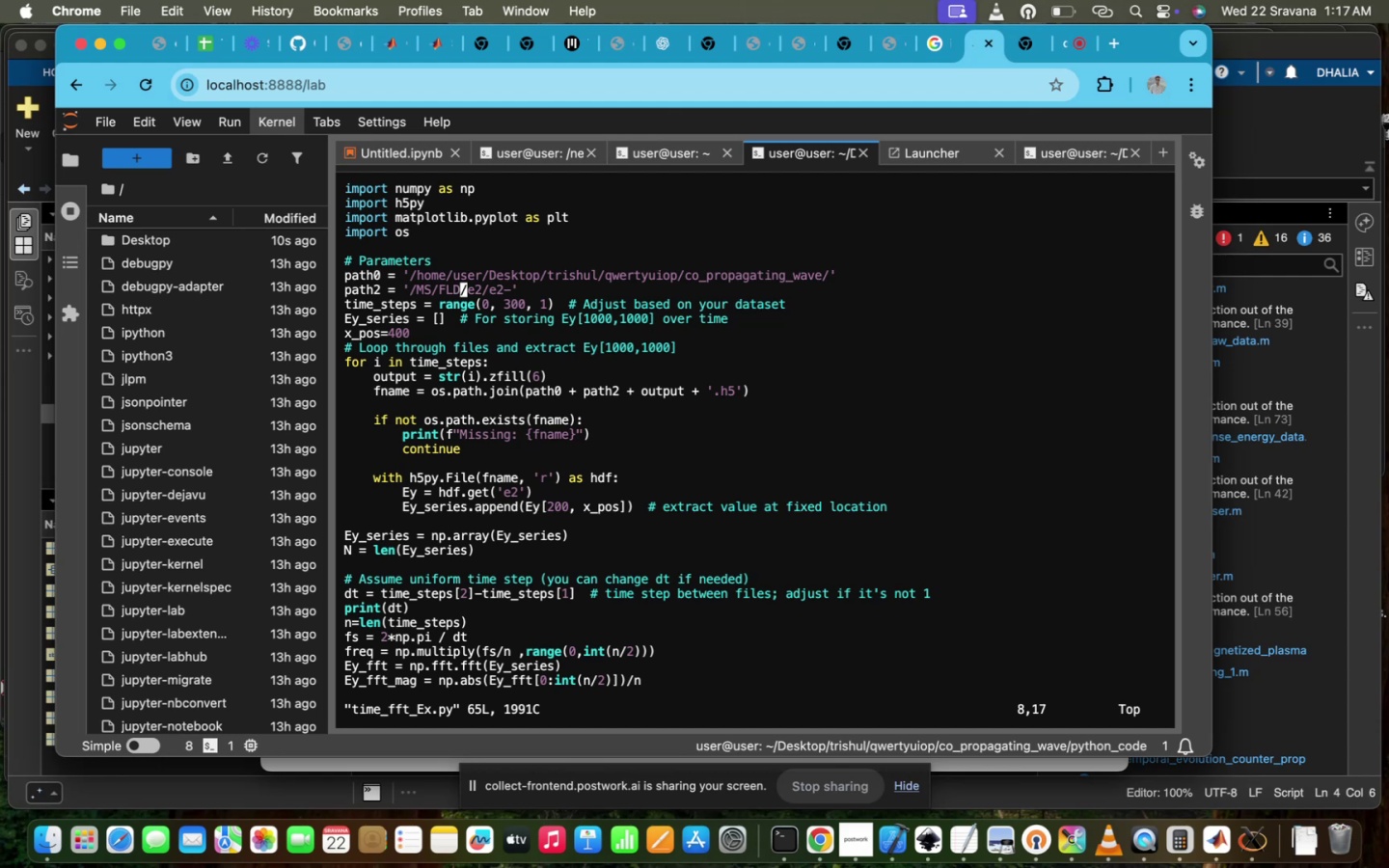 
key(ArrowRight)
 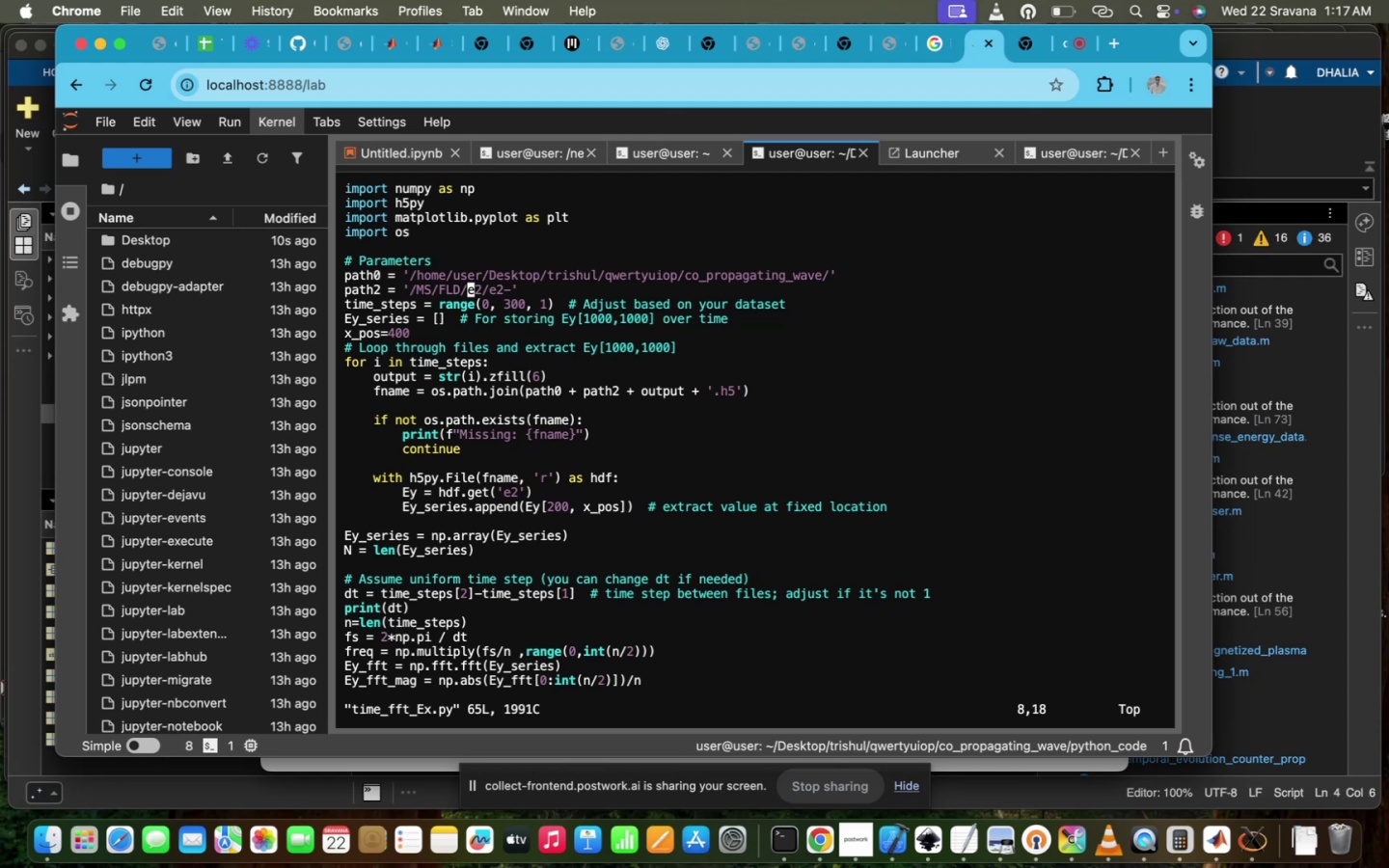 
key(ArrowRight)
 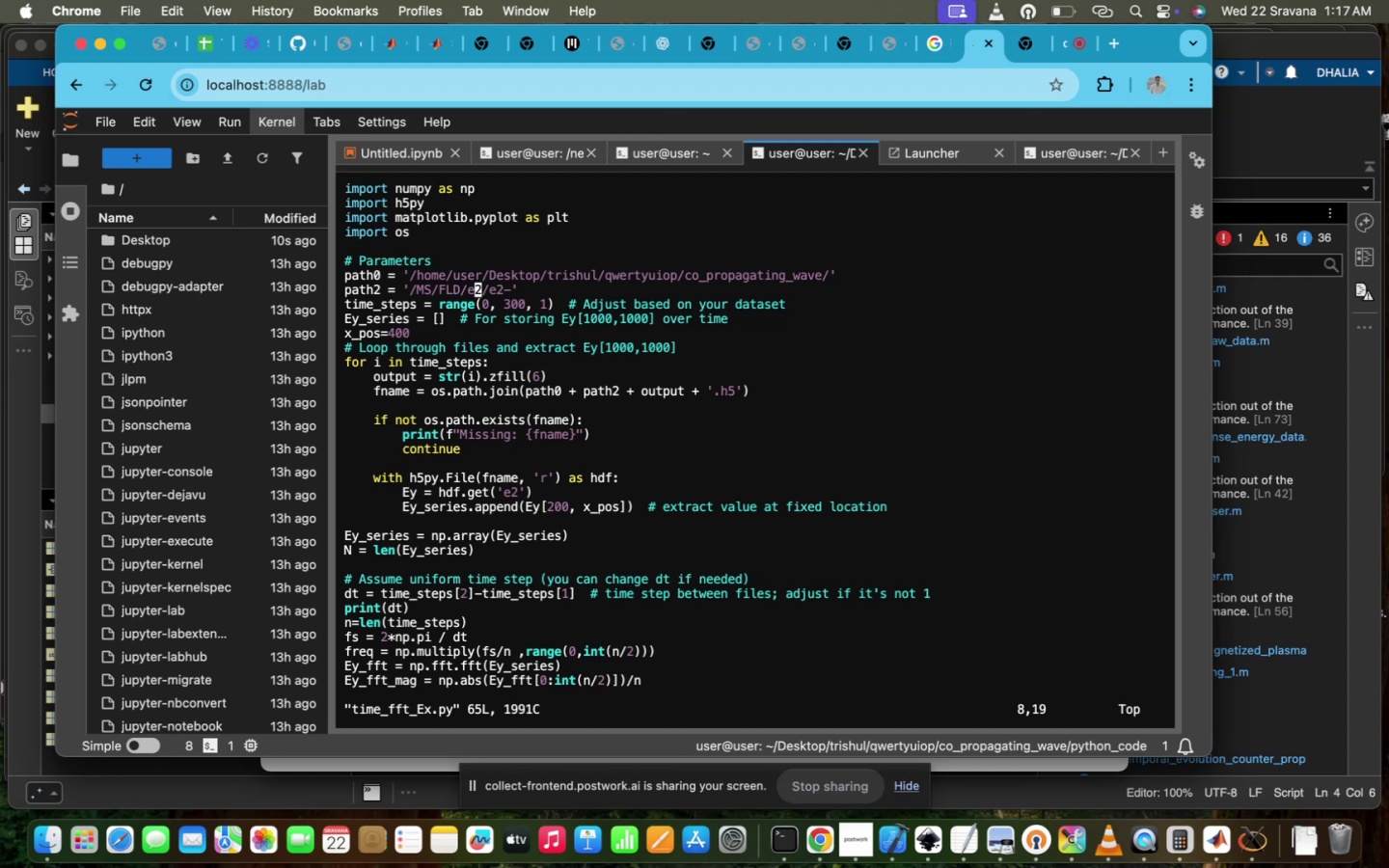 
key(ArrowRight)
 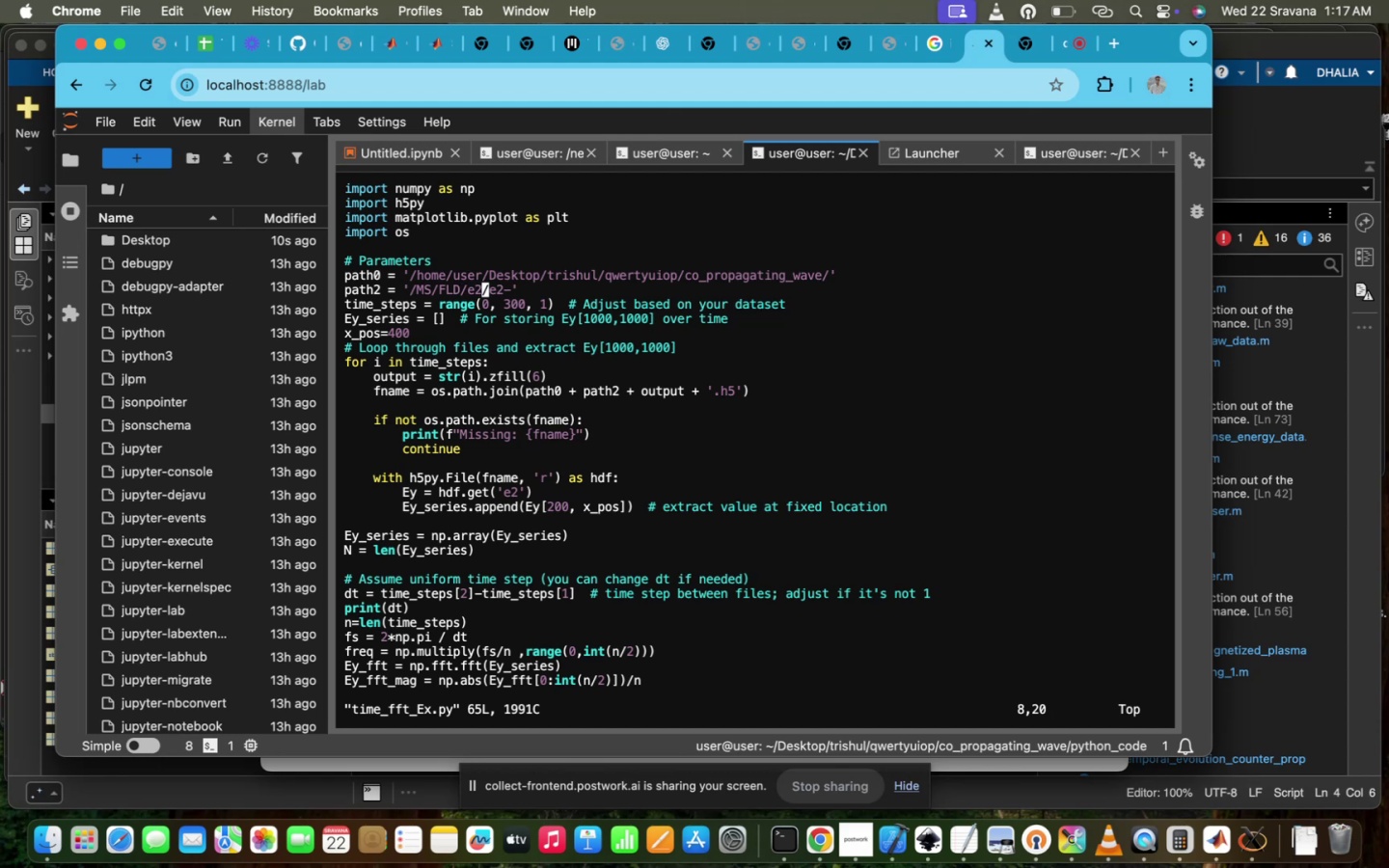 
key(I)
 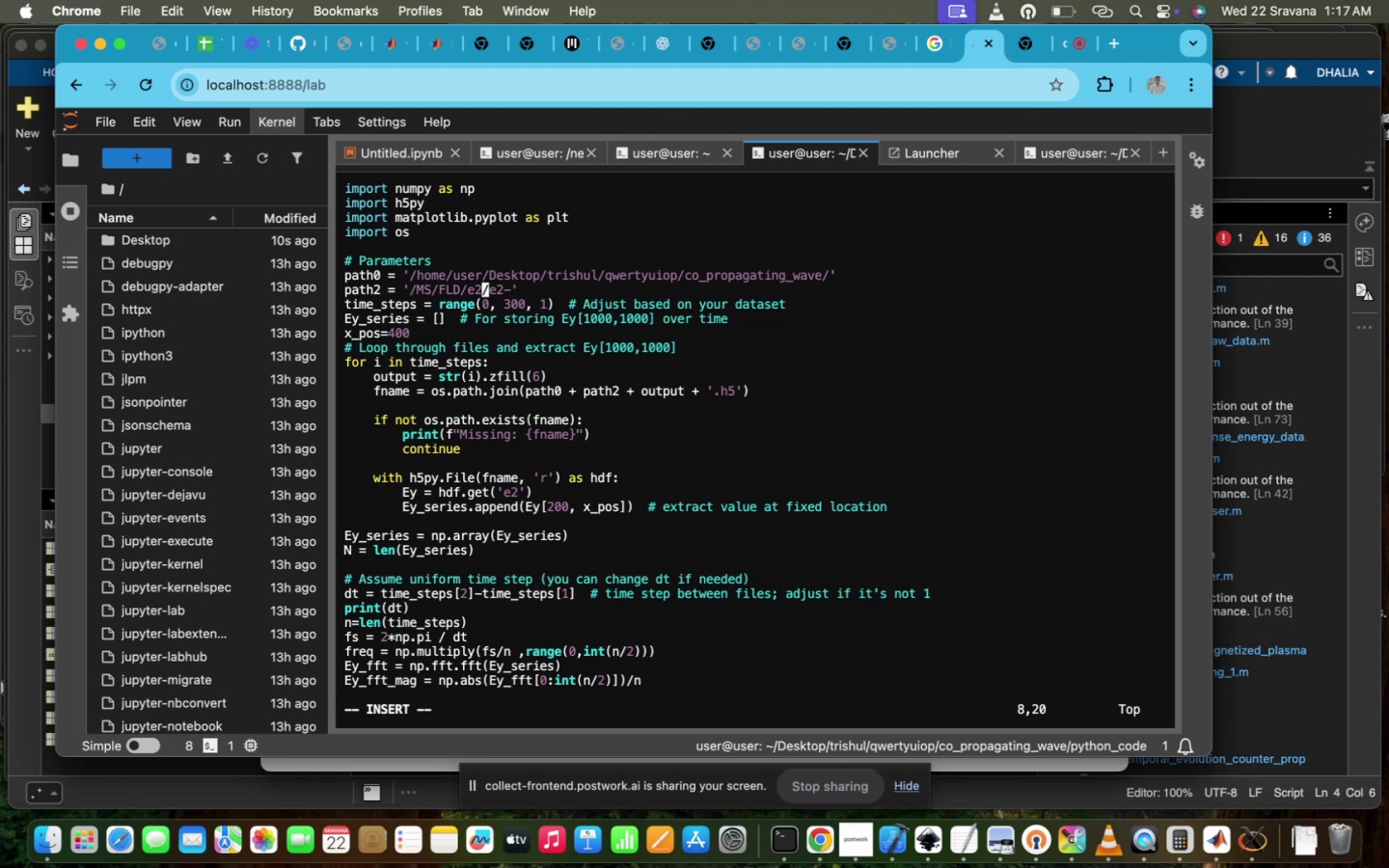 
key(Backspace)
 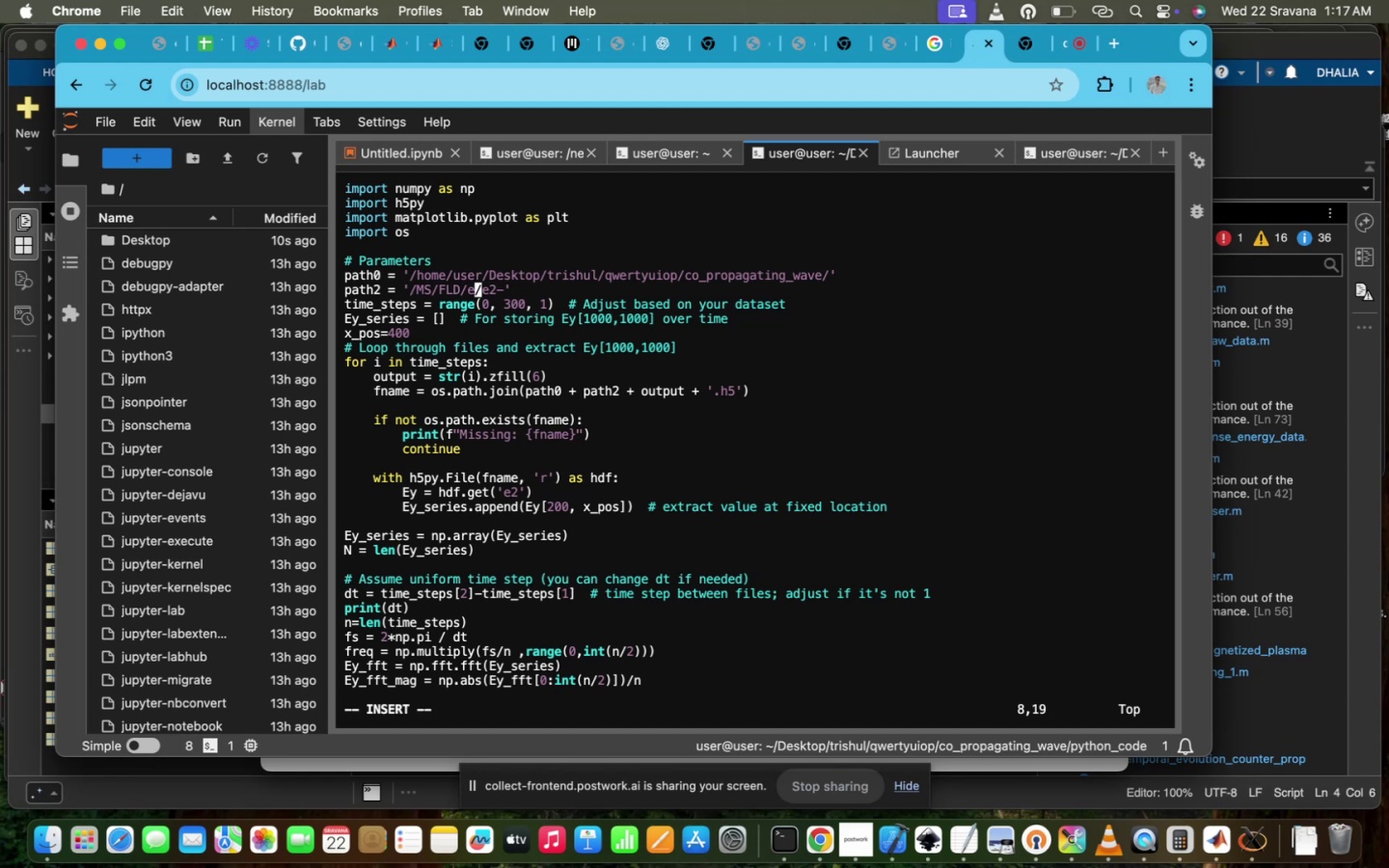 
key(1)
 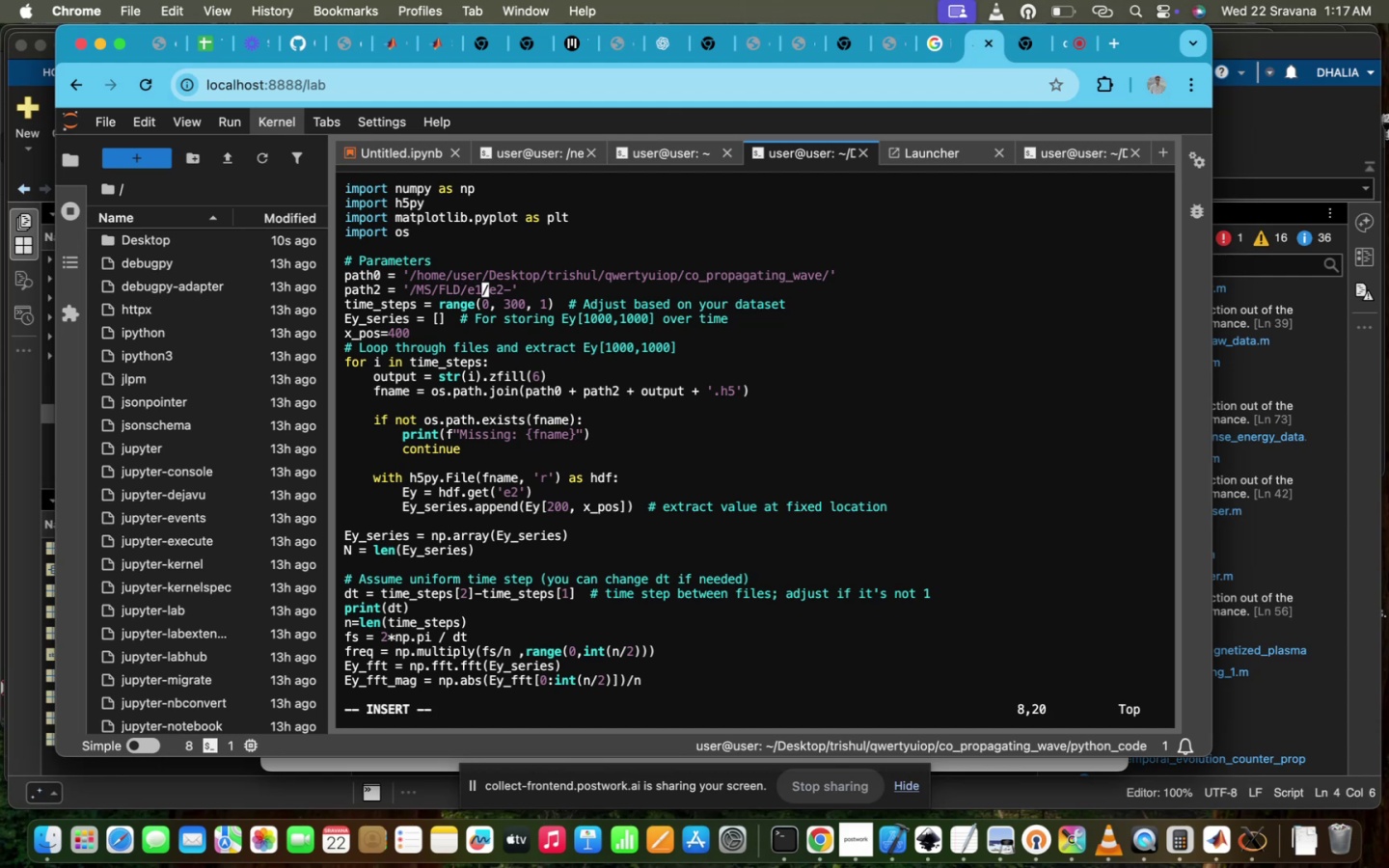 
hold_key(key=ArrowRight, duration=0.57)
 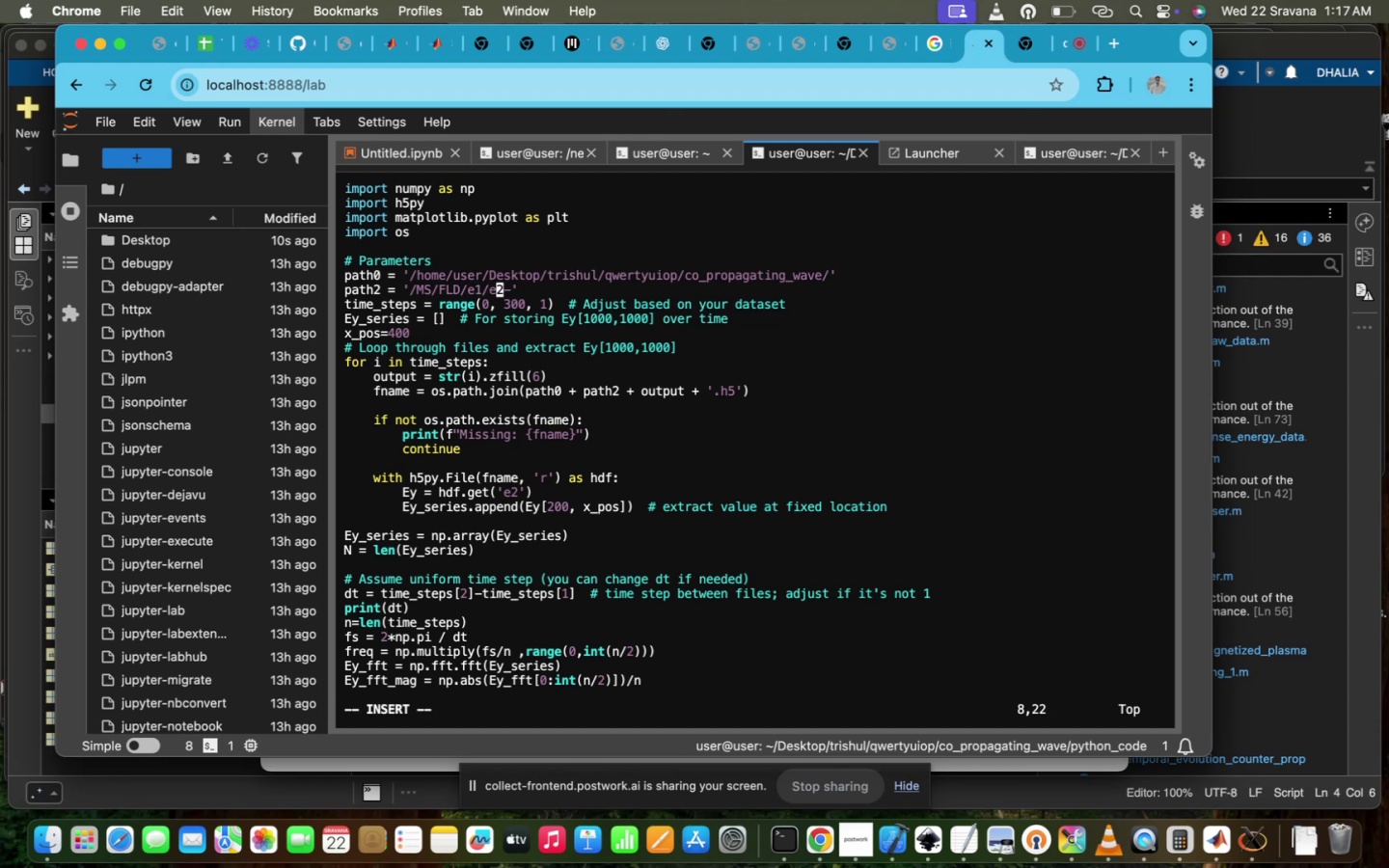 
key(ArrowRight)
 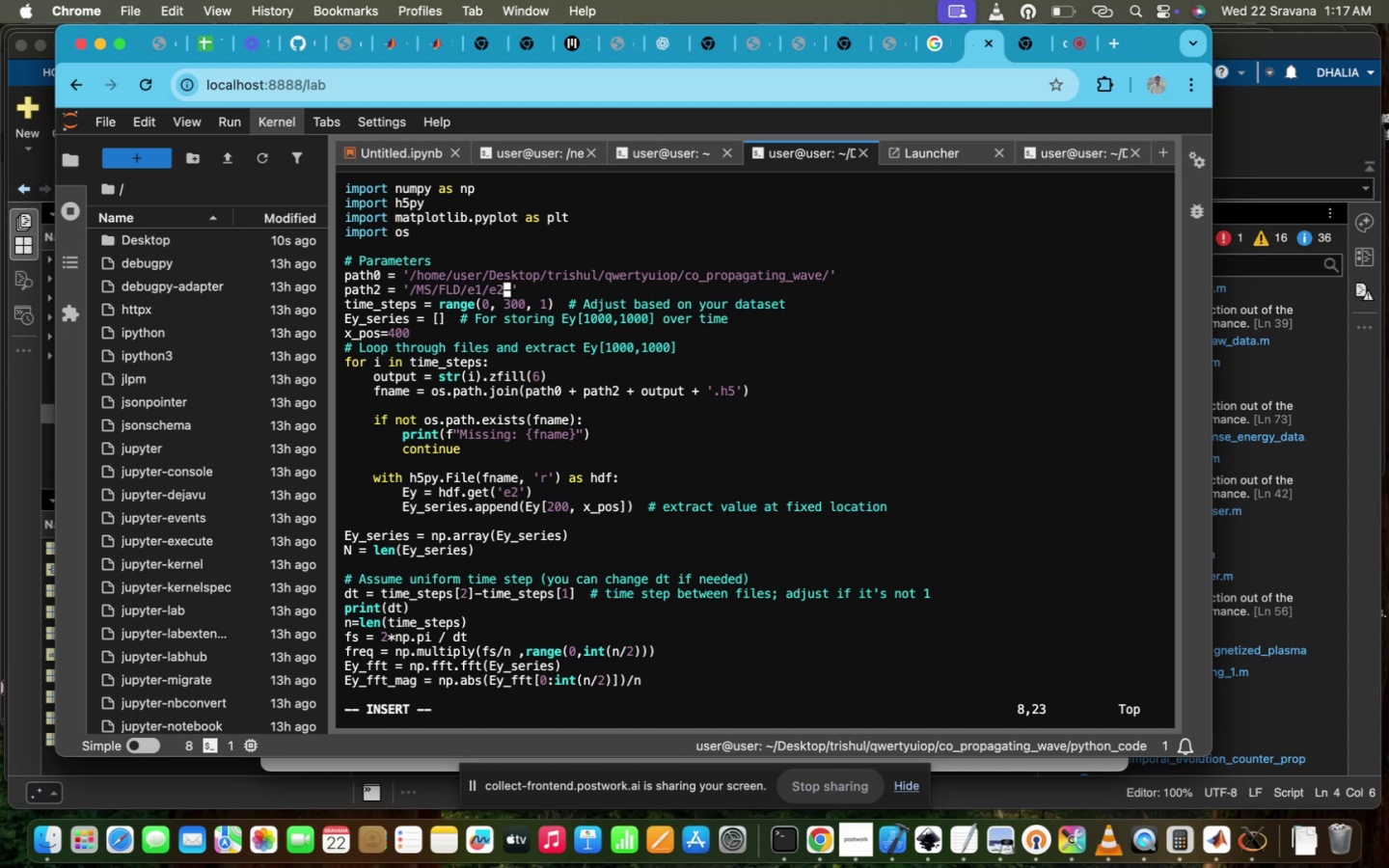 
key(Backspace)
 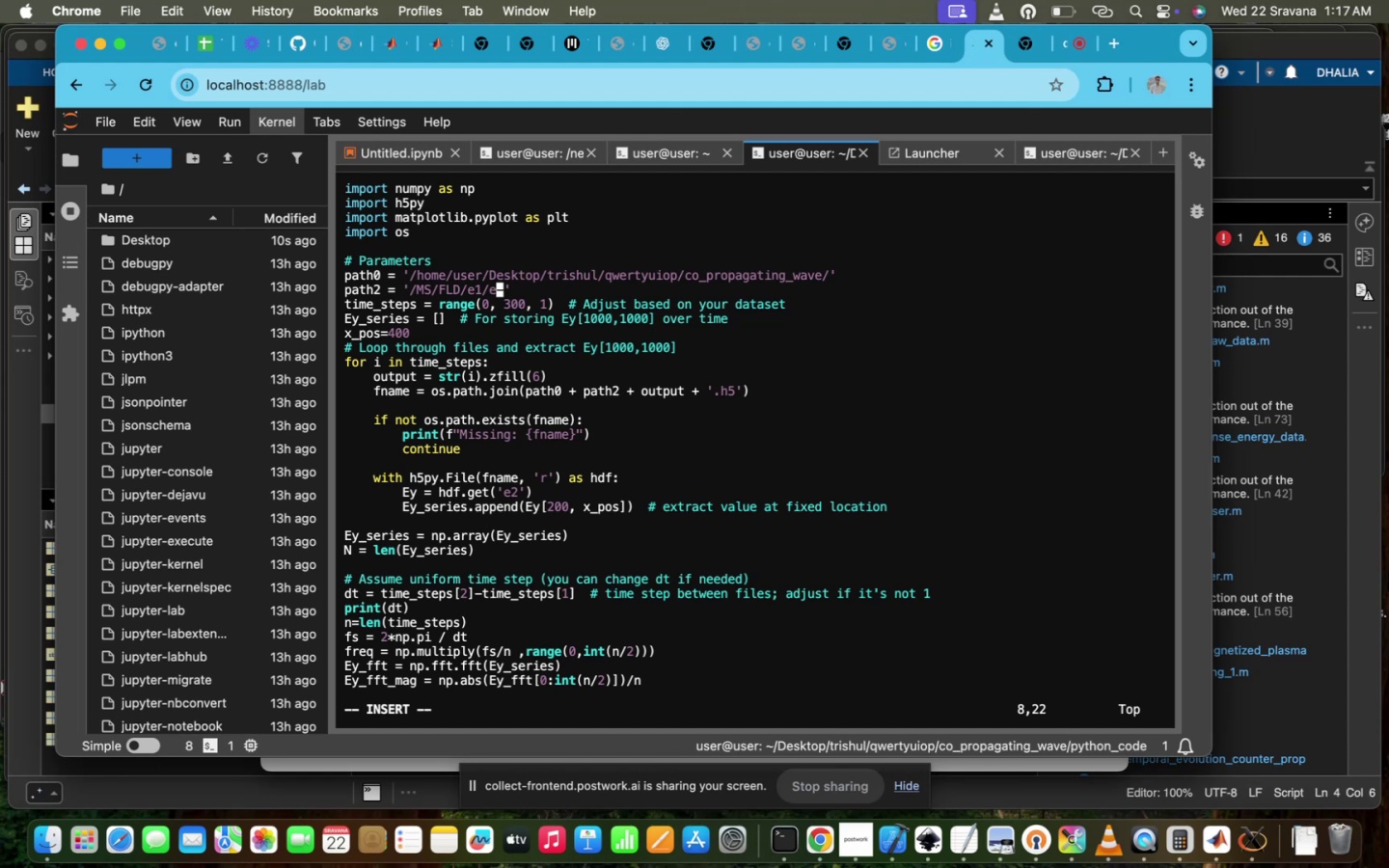 
key(1)
 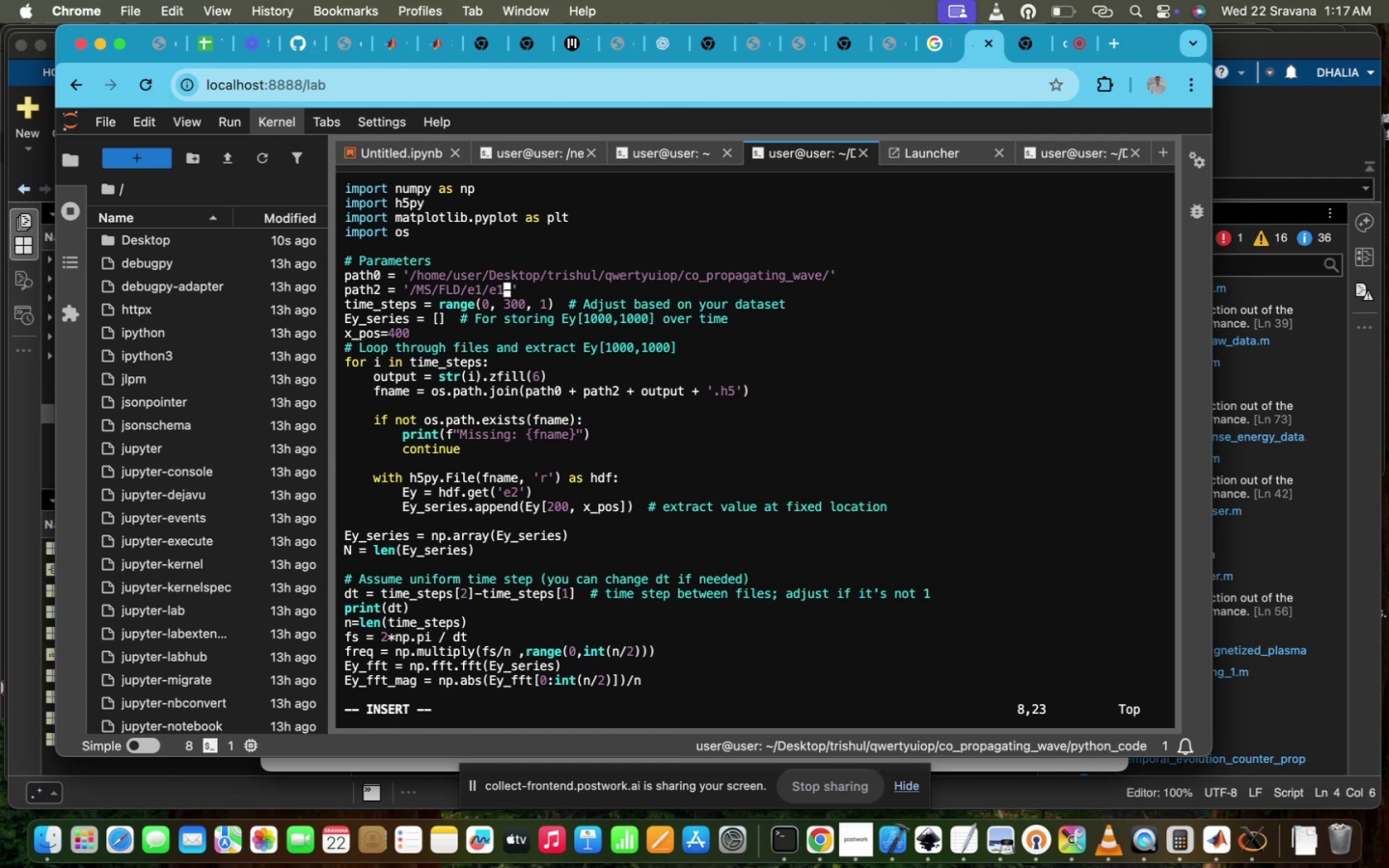 
wait(14.33)
 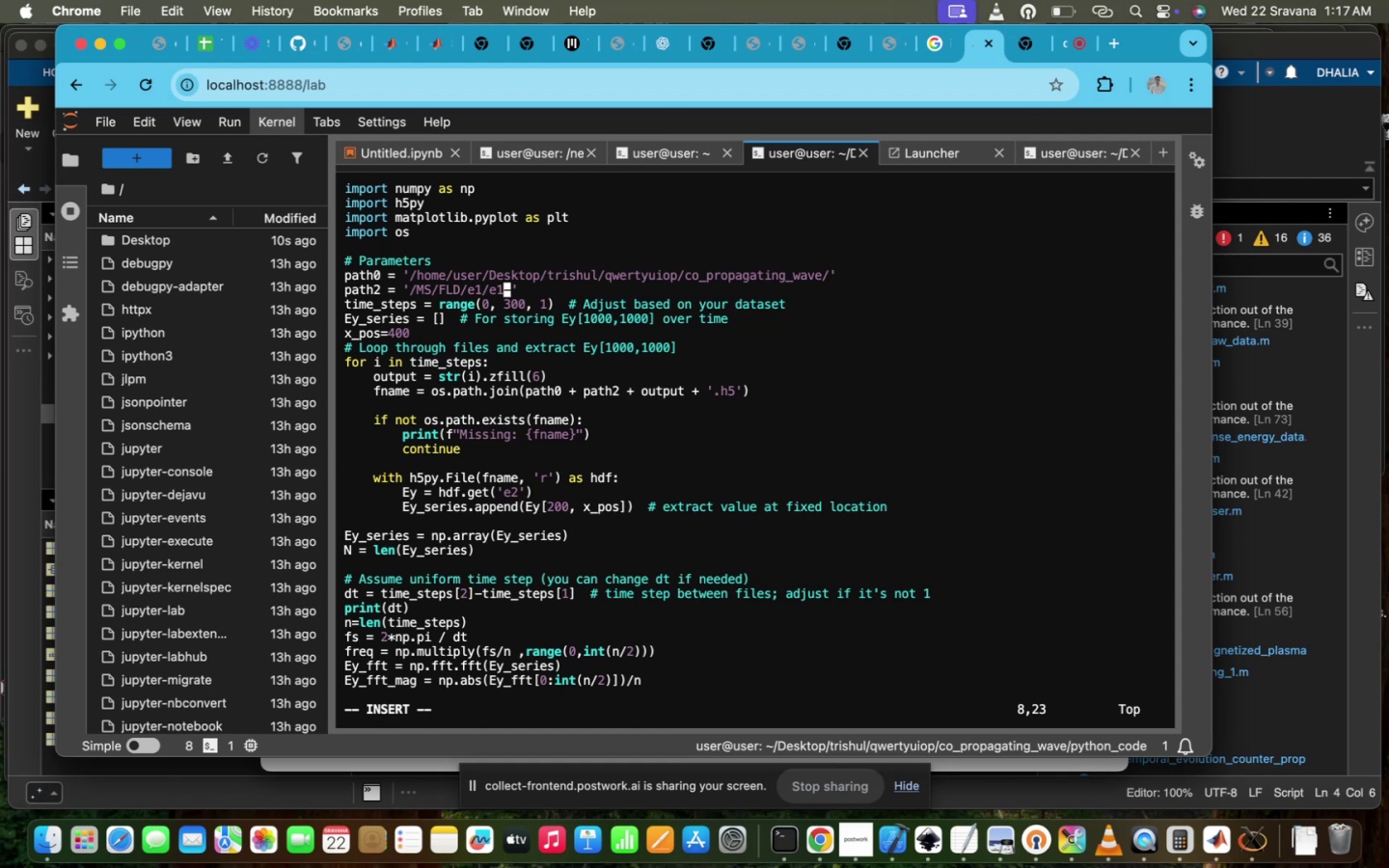 
hold_key(key=ArrowDown, duration=0.9)
 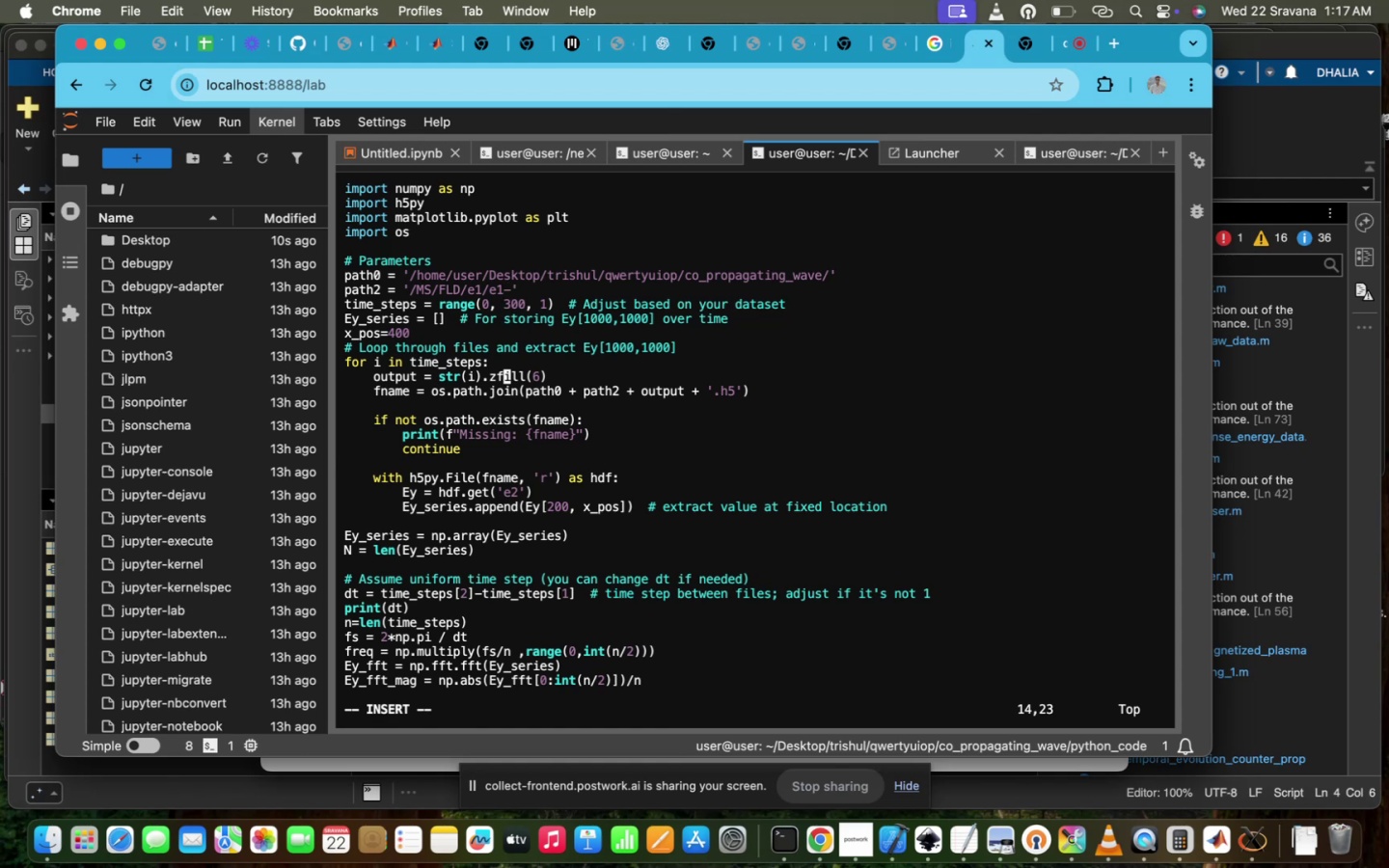 
hold_key(key=ArrowDown, duration=1.5)
 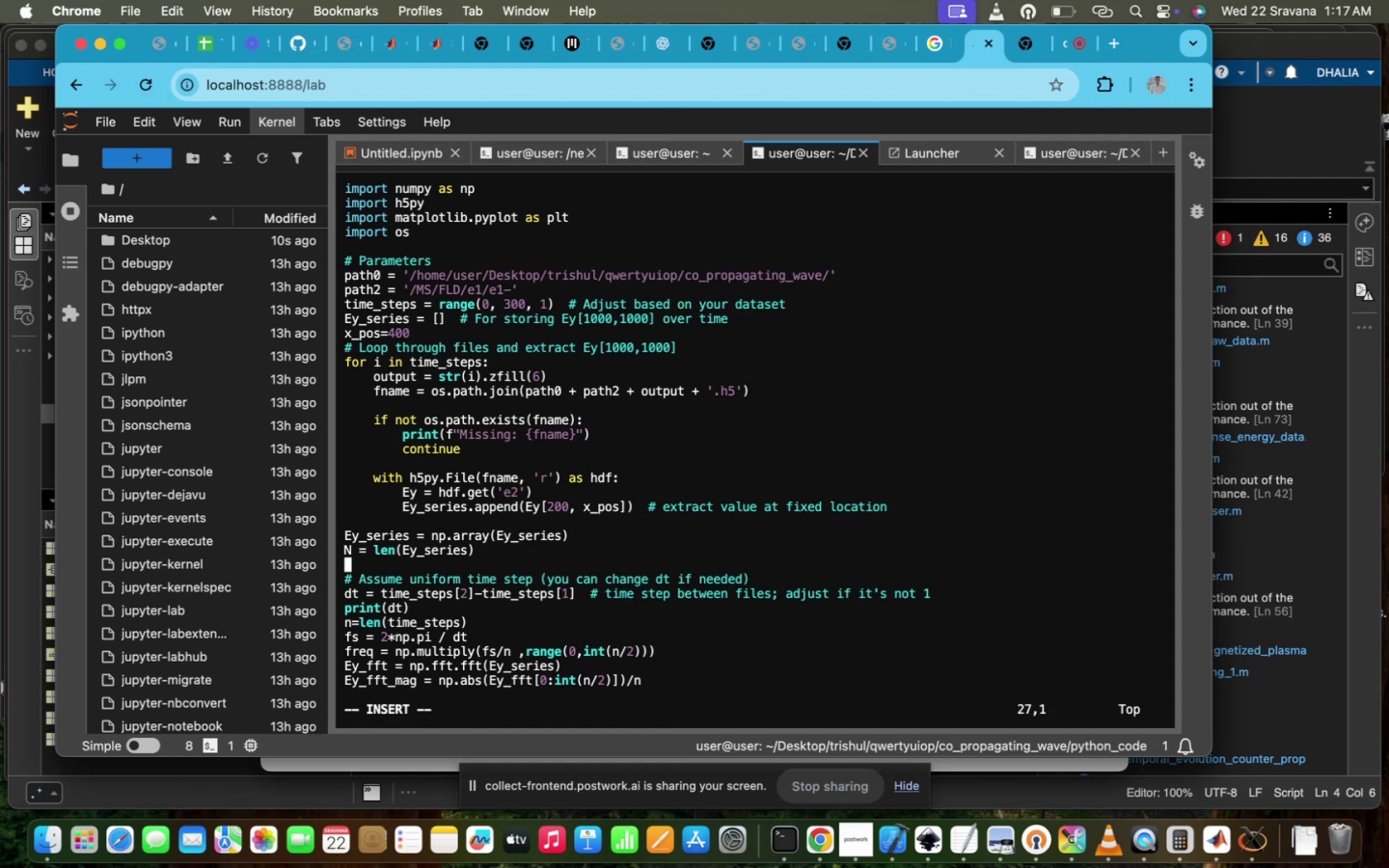 
hold_key(key=ArrowDown, duration=0.94)
 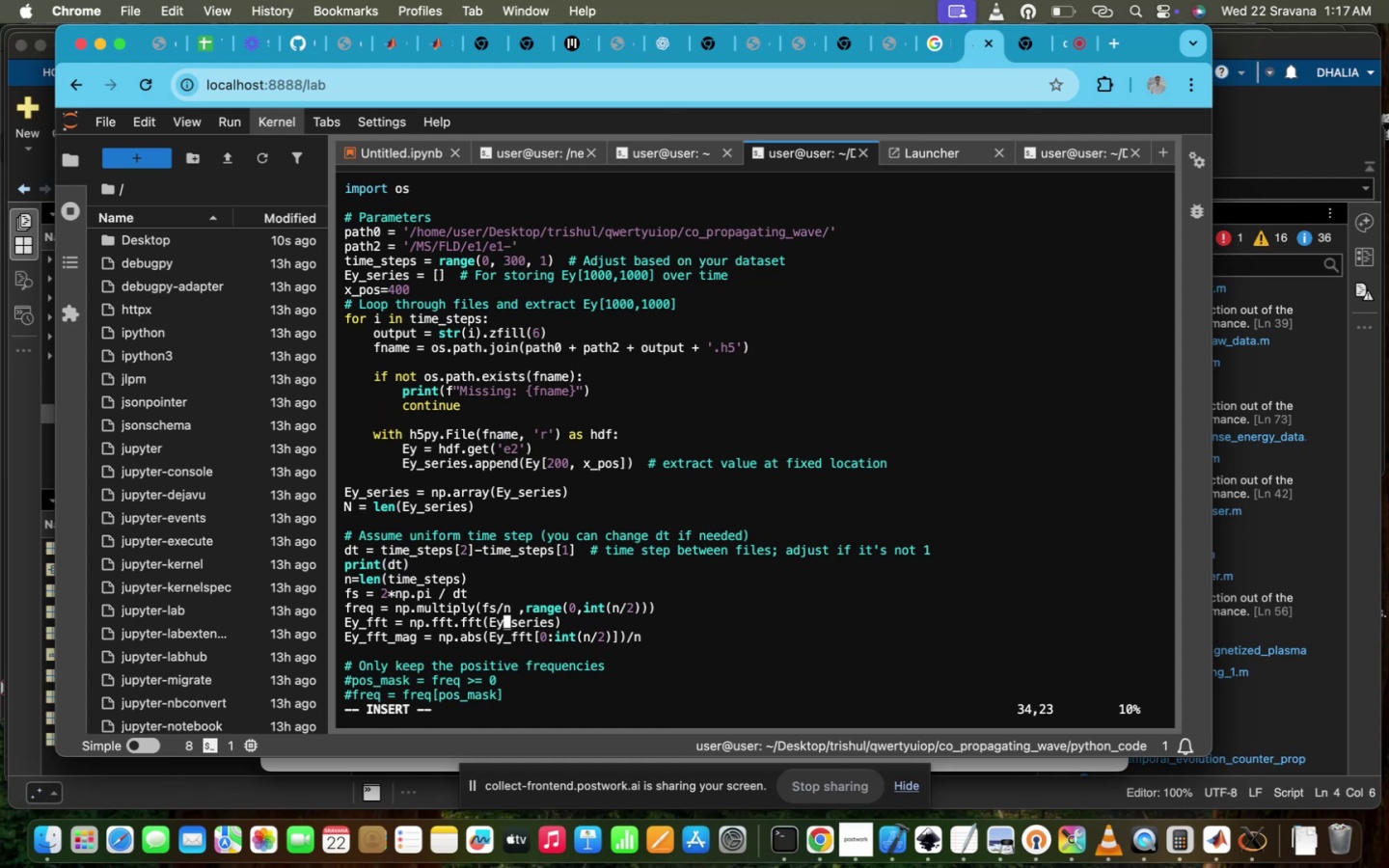 
hold_key(key=ArrowDown, duration=1.51)
 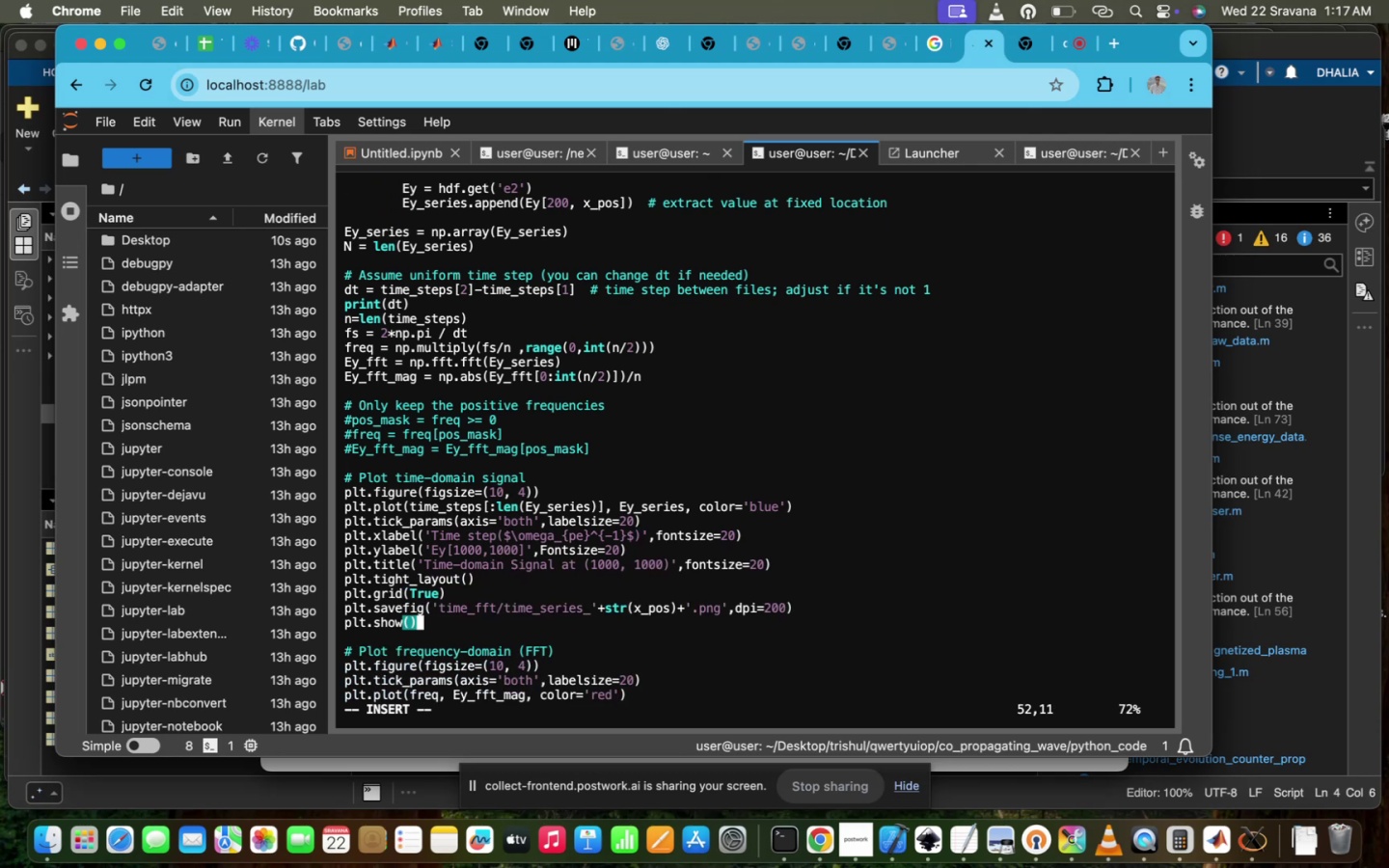 
hold_key(key=ArrowDown, duration=0.46)
 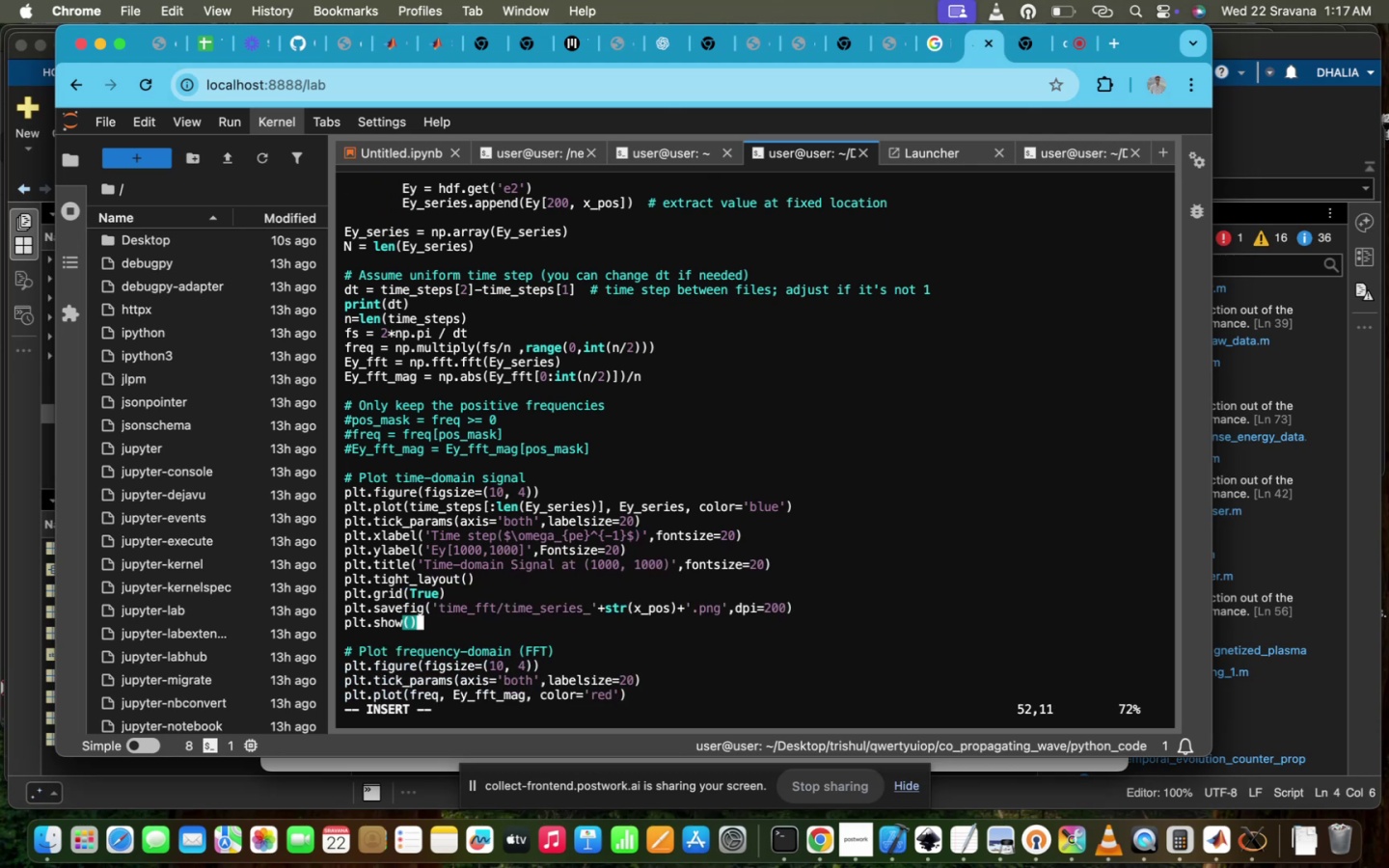 
hold_key(key=ArrowDown, duration=1.49)
 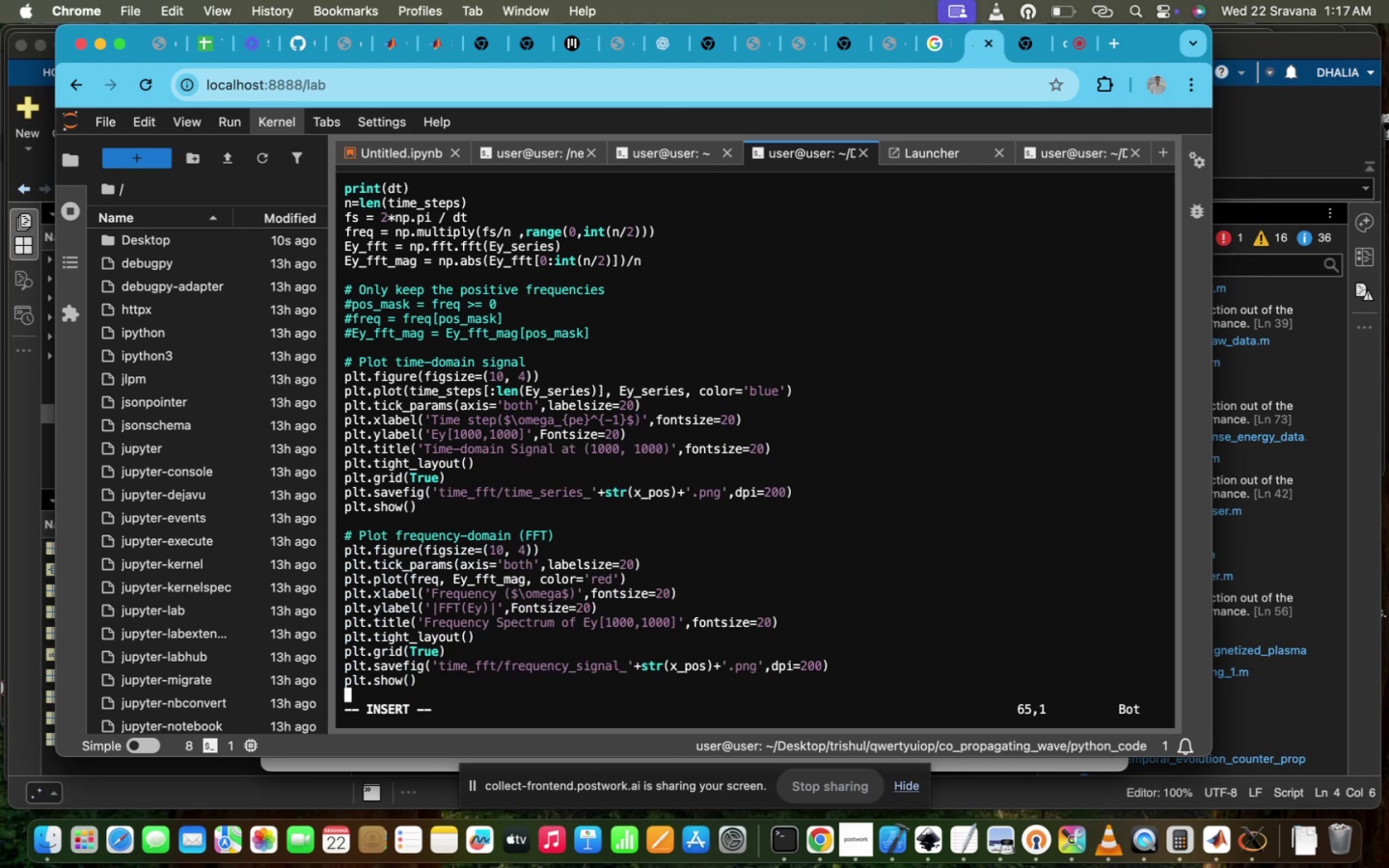 
key(Escape)
type(:wq!)
 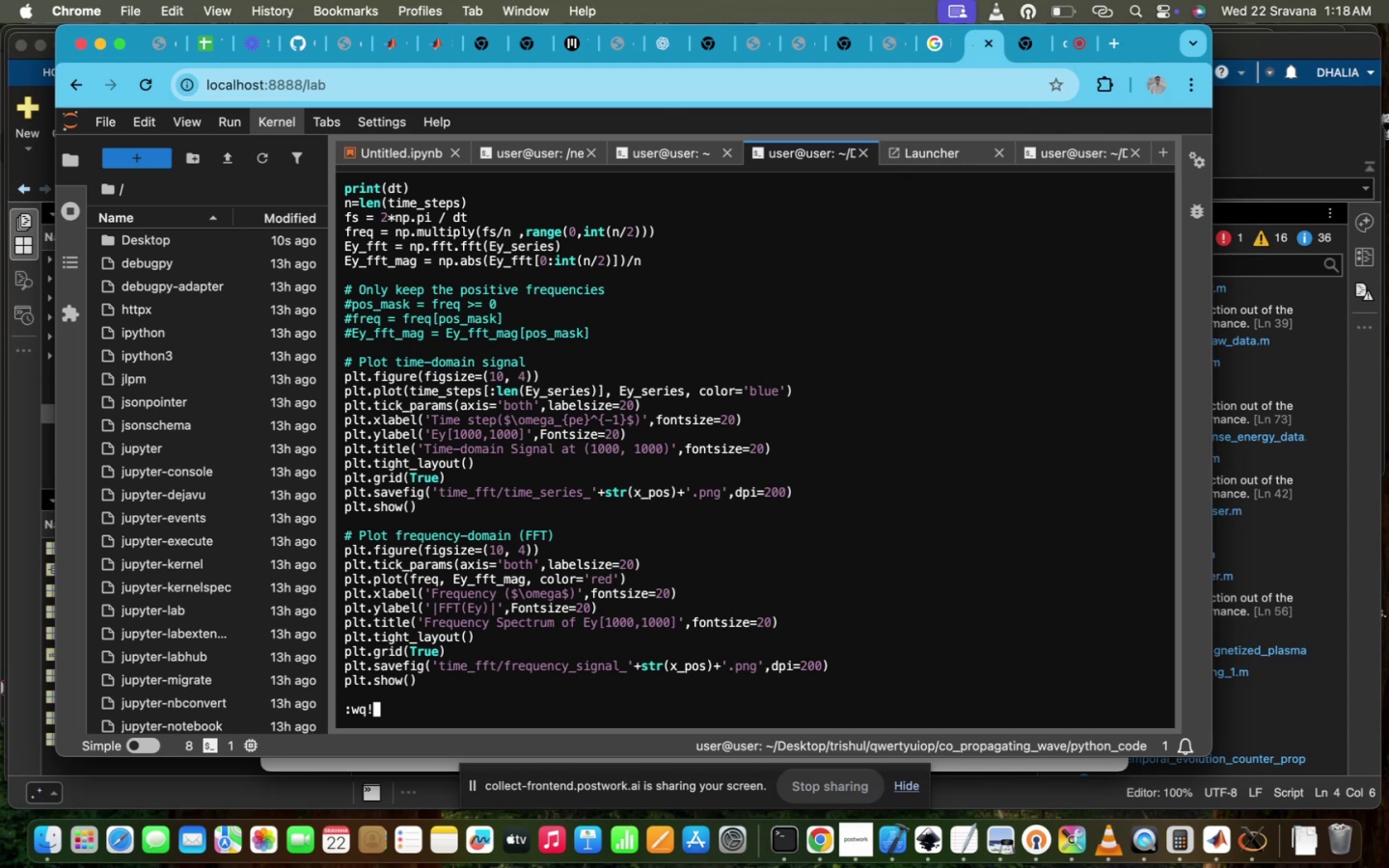 
key(Enter)
 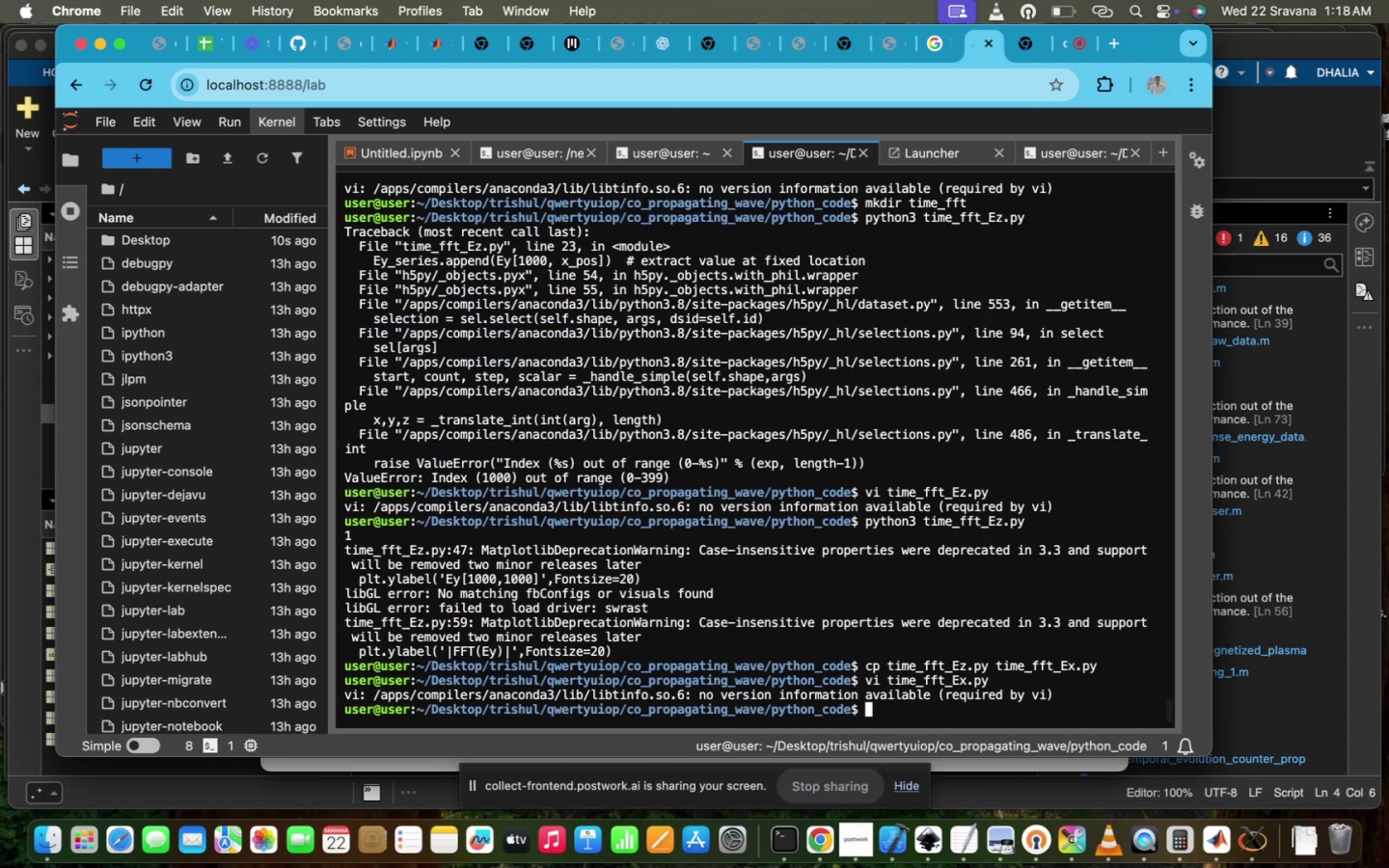 
key(ArrowUp)
 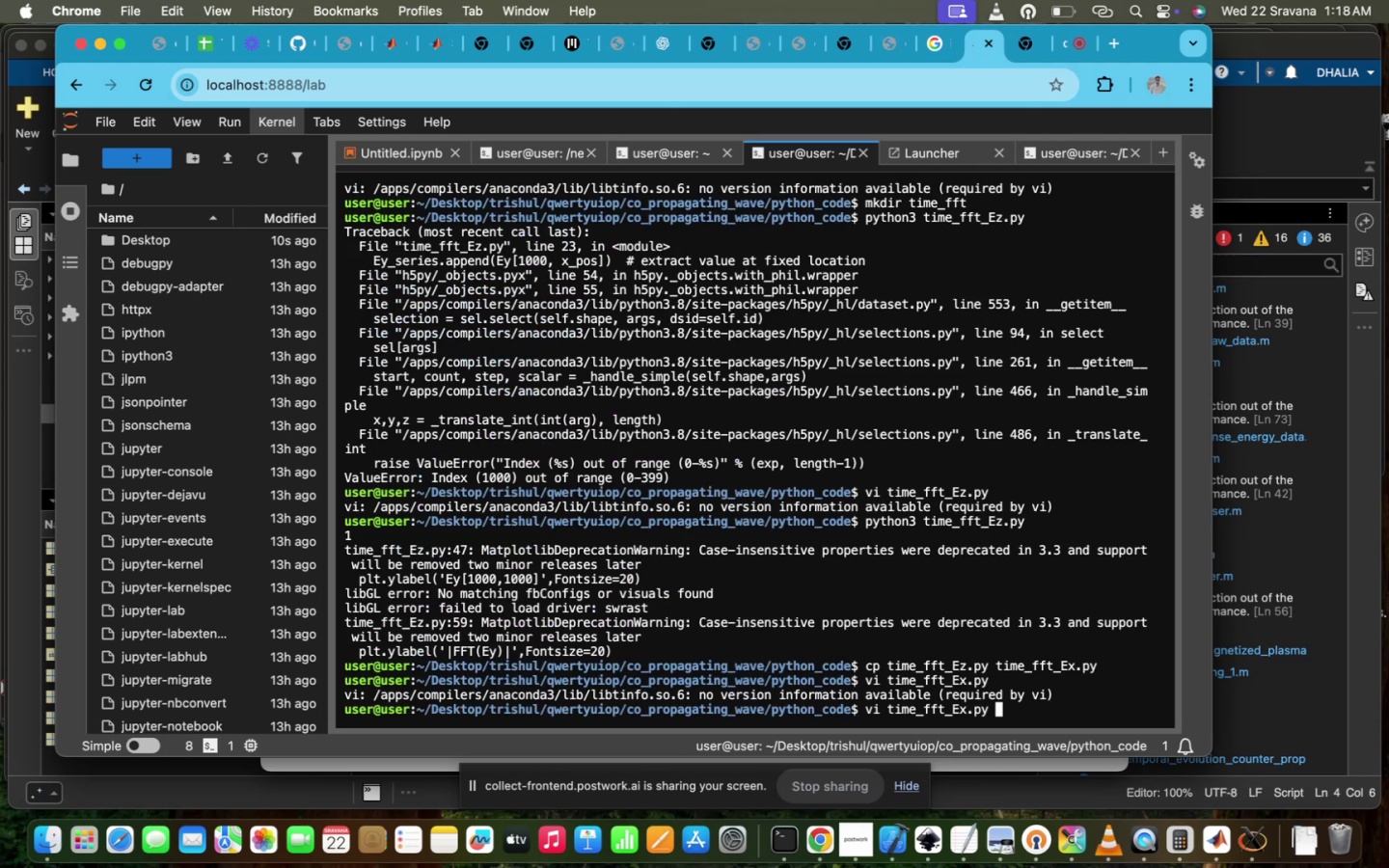 
key(ArrowUp)
 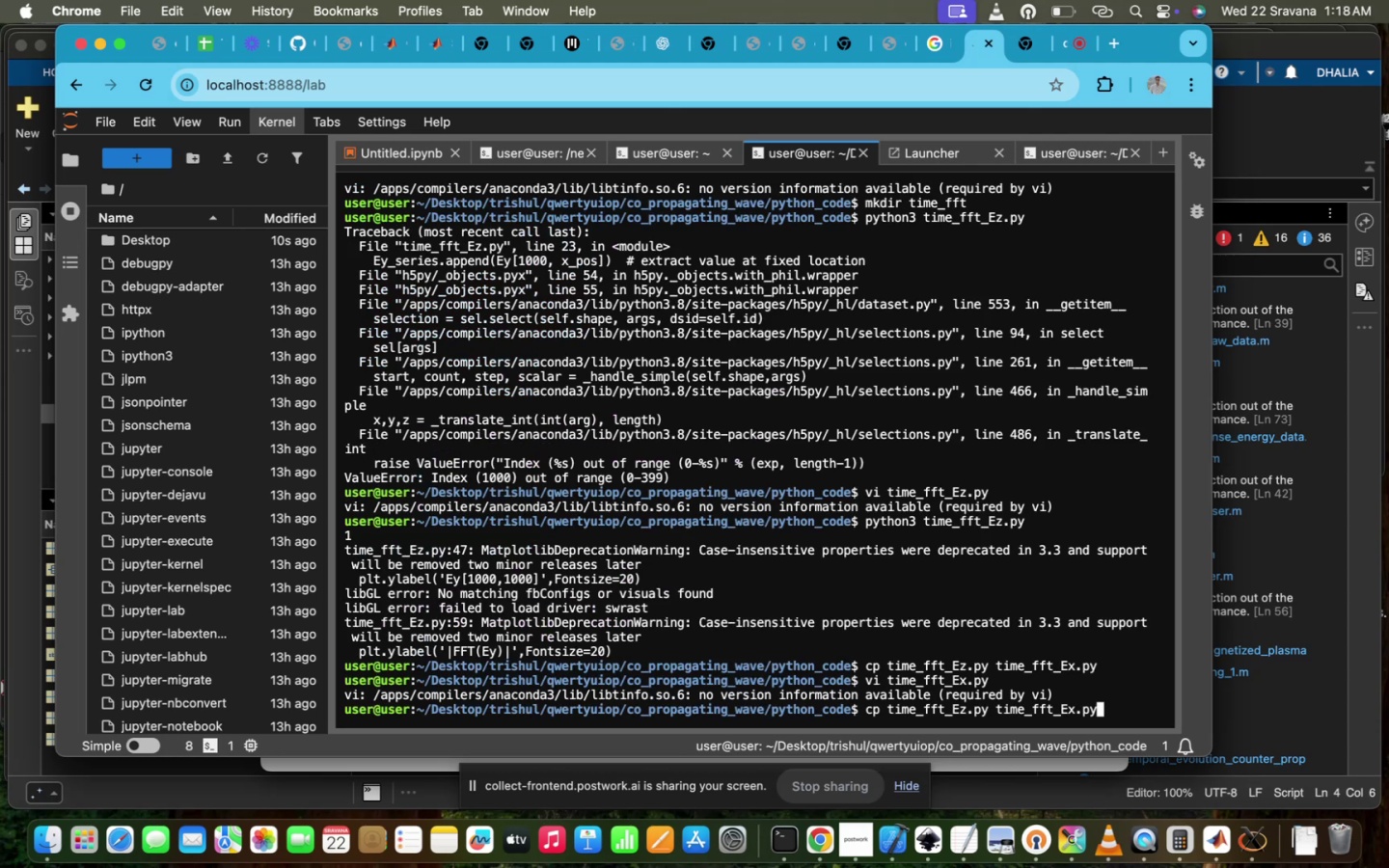 
key(ArrowUp)
 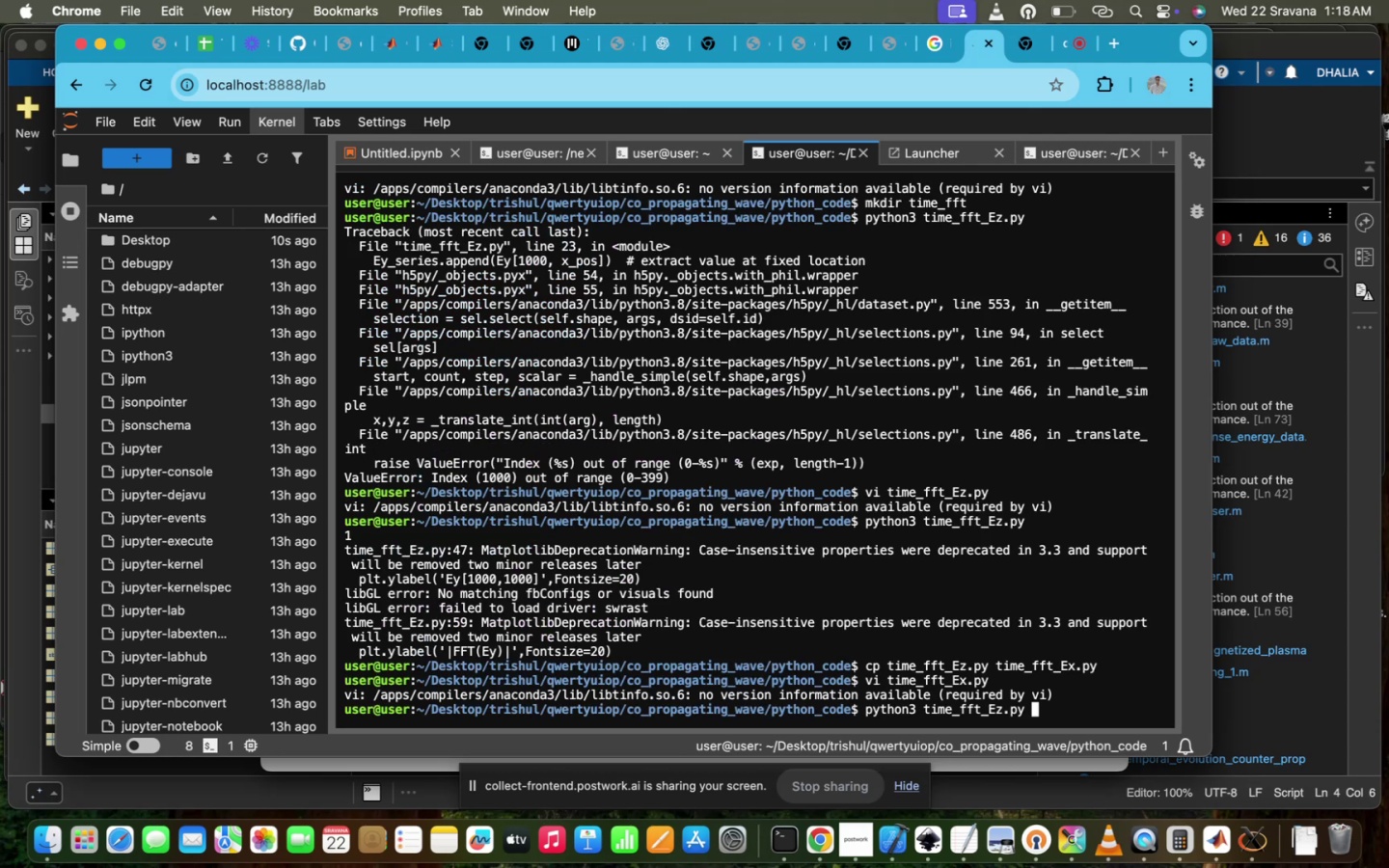 
key(ArrowLeft)
 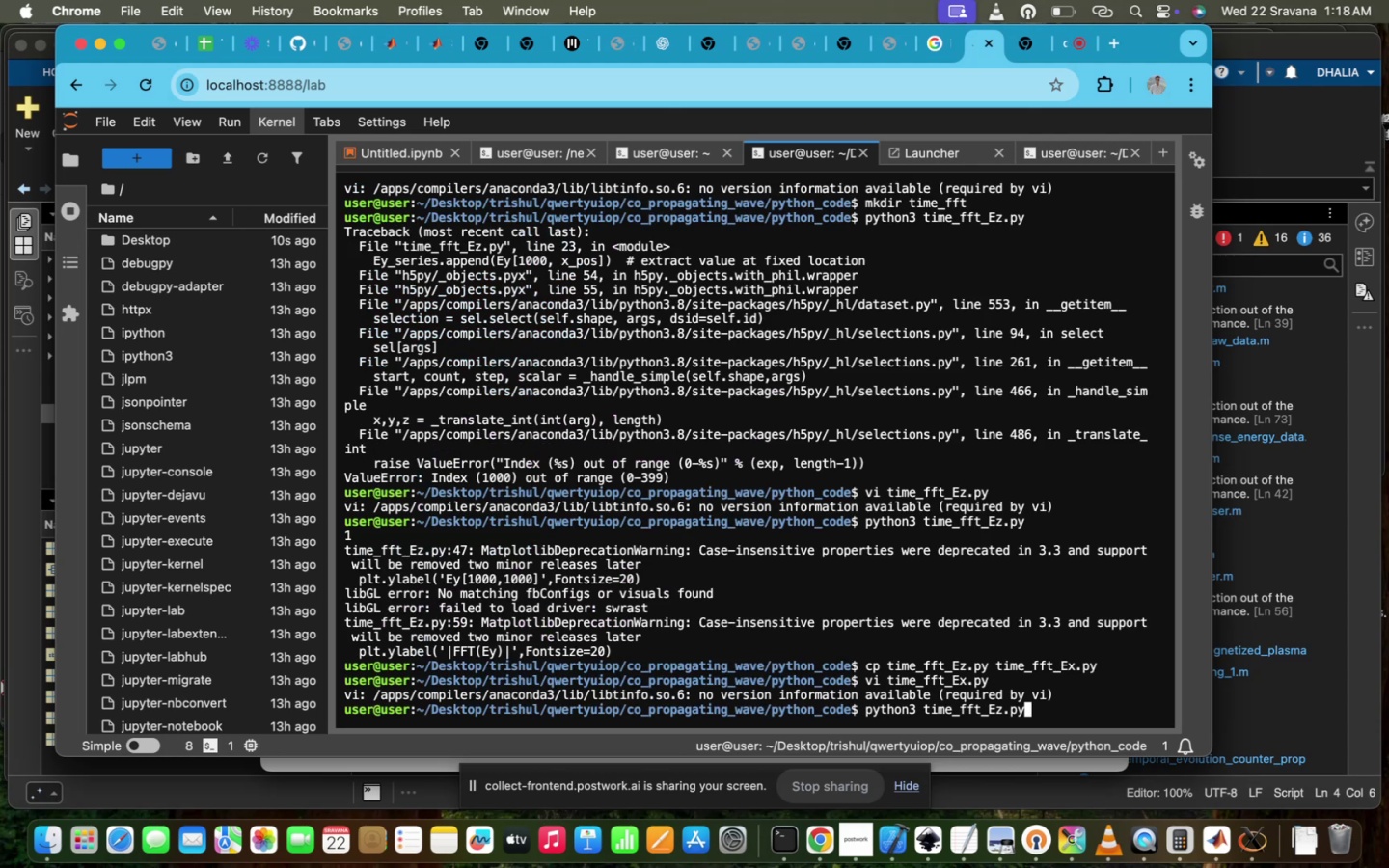 
key(ArrowLeft)
 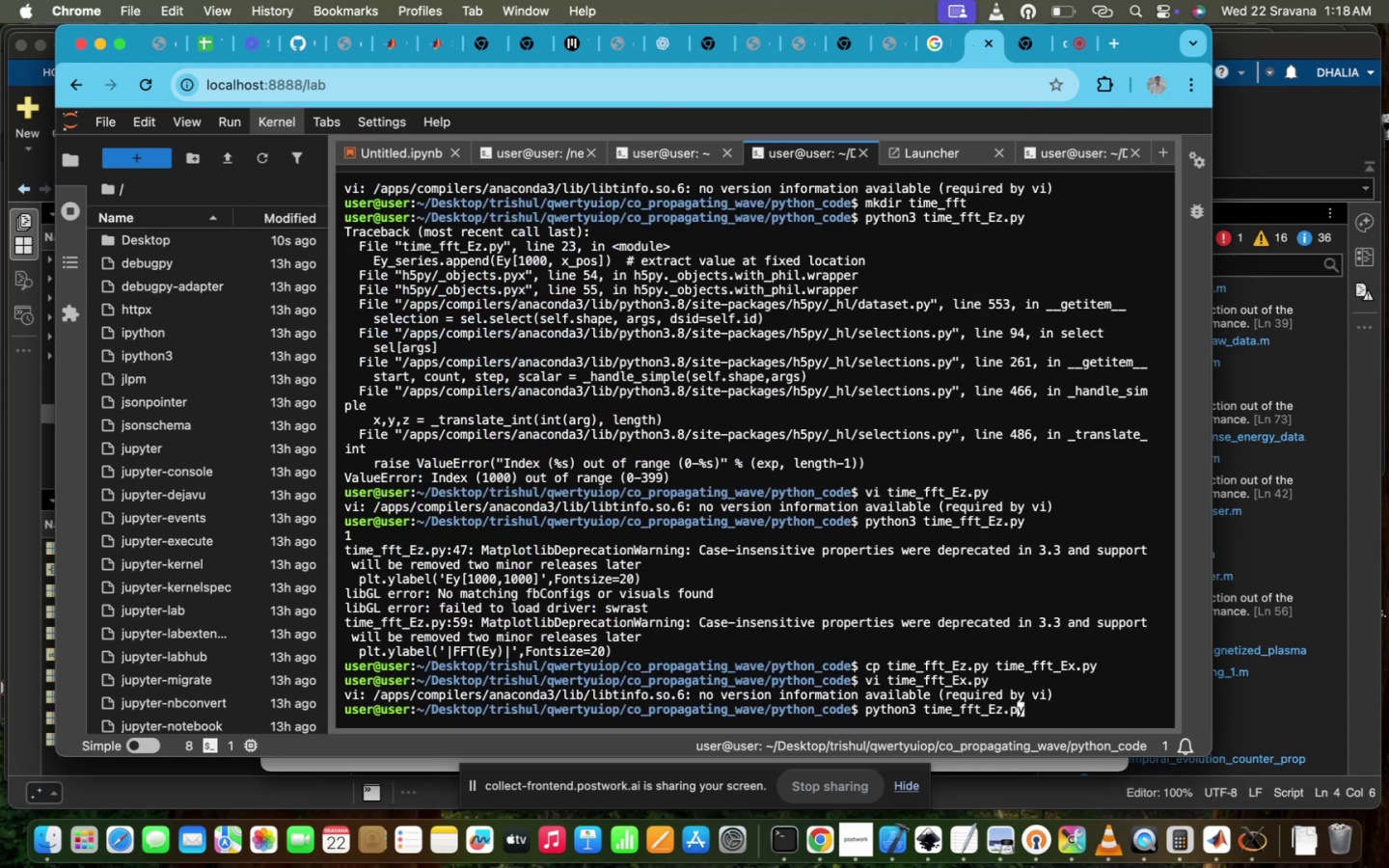 
key(ArrowLeft)
 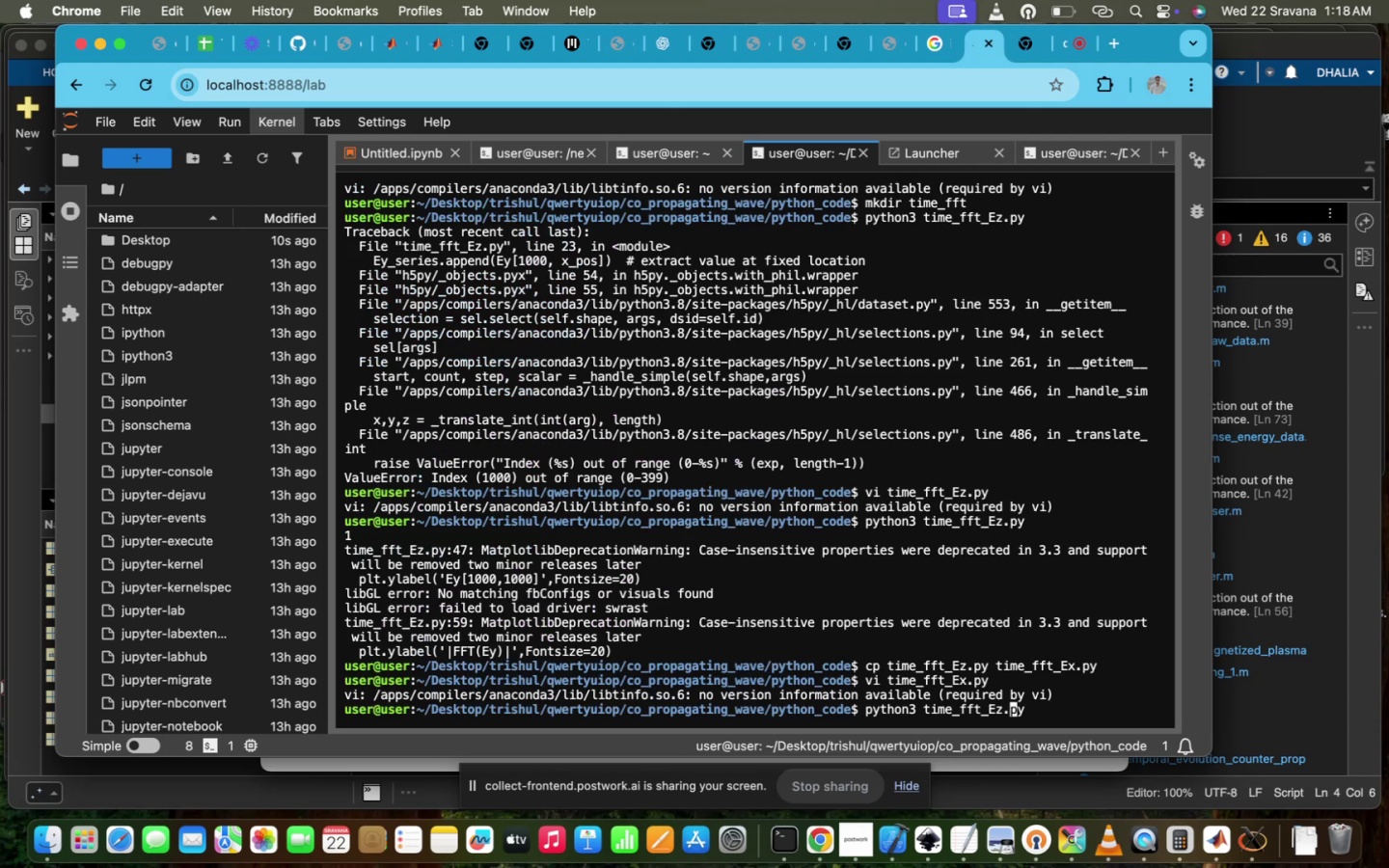 
hold_key(key=ArrowUp, duration=0.44)
 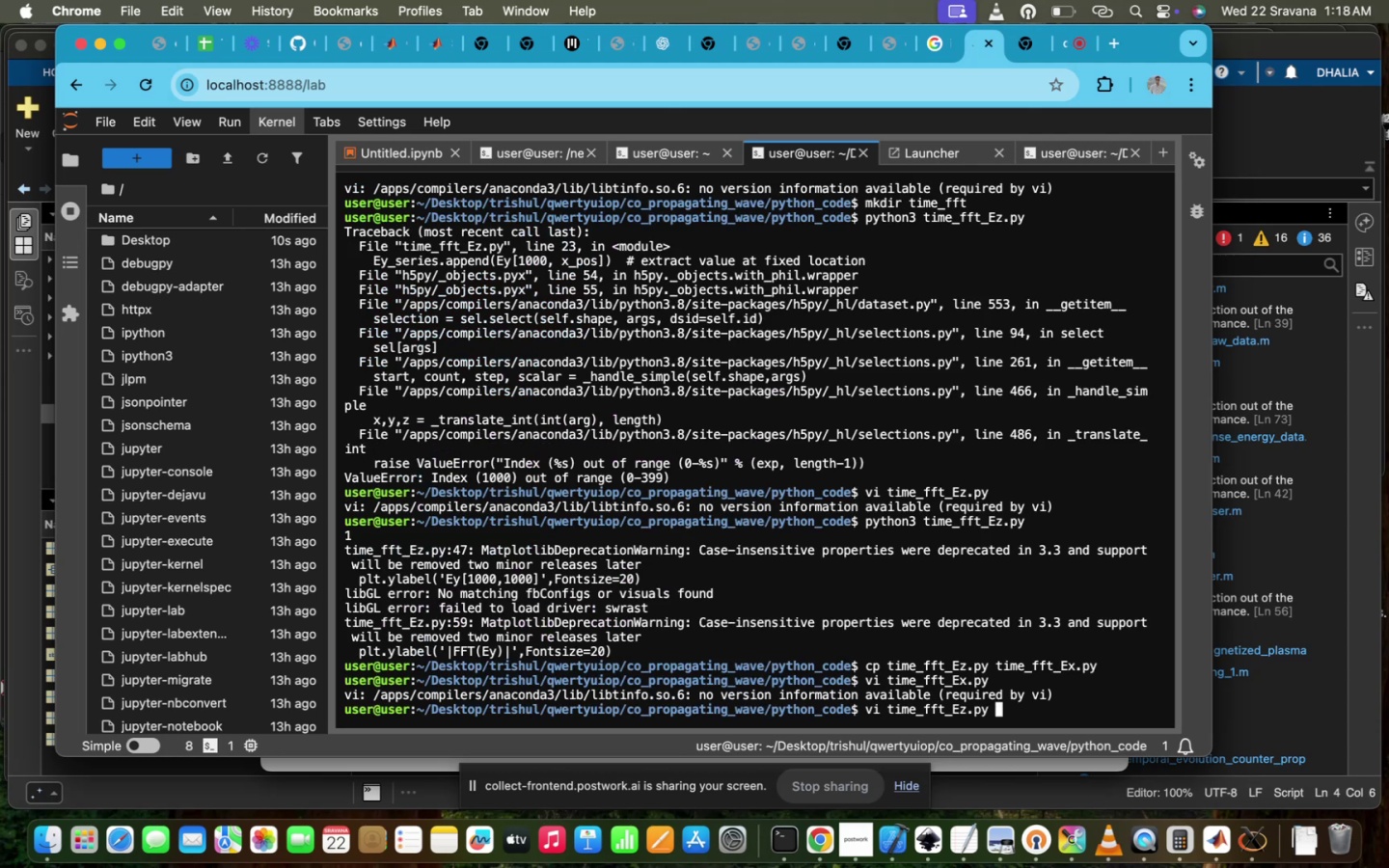 
hold_key(key=Enter, duration=0.58)
 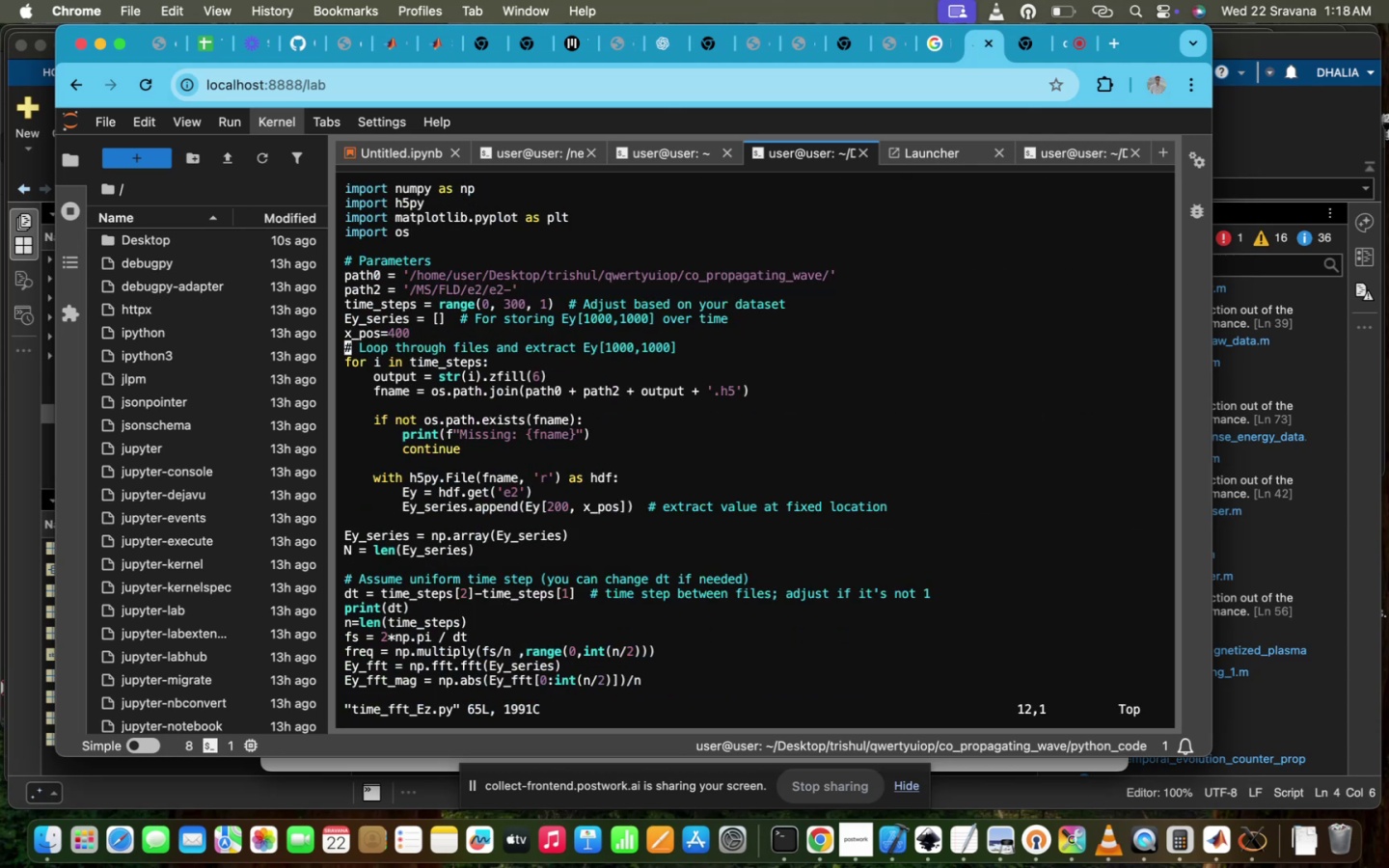 
key(Control+ControlLeft)
 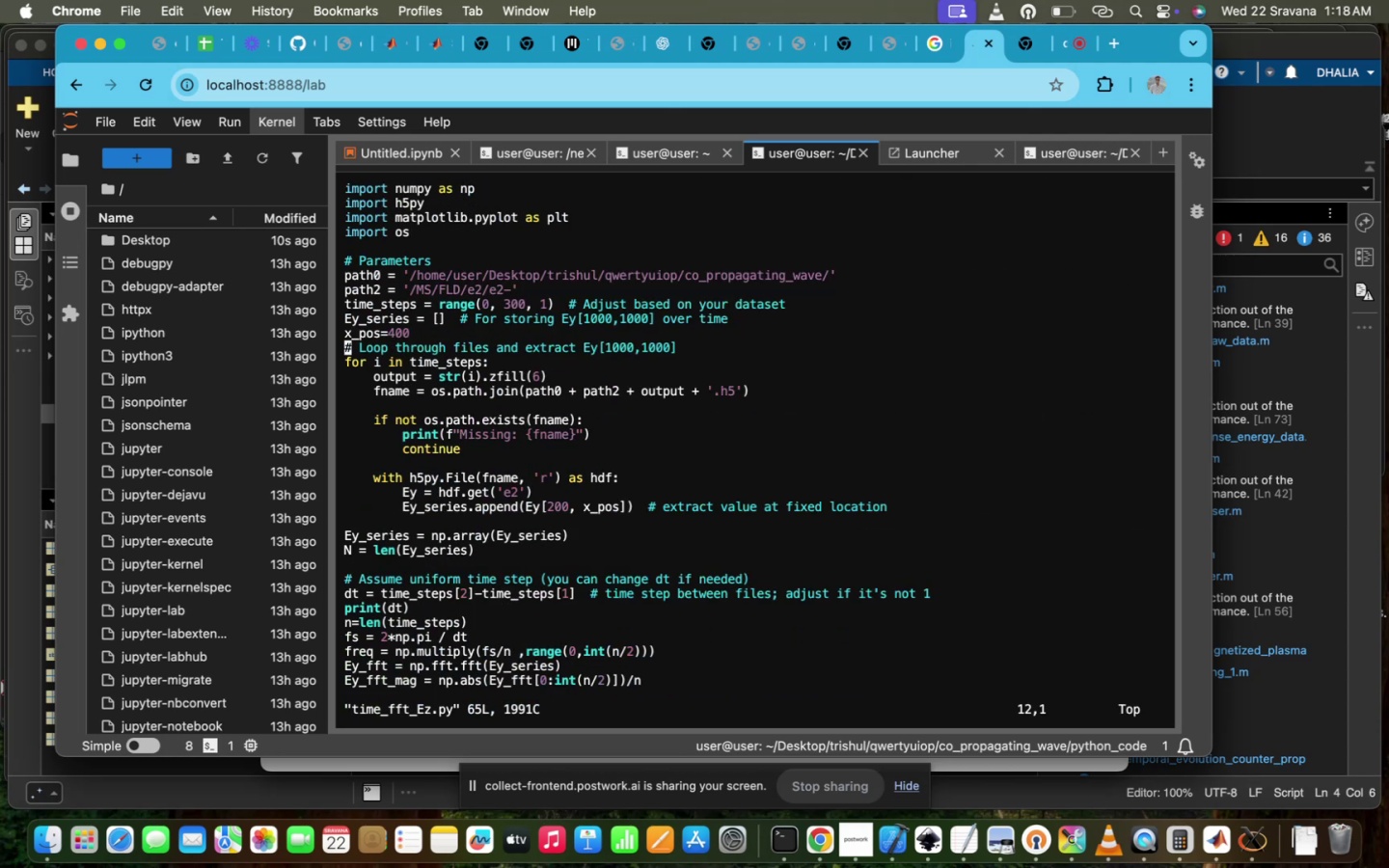 
key(Control+Z)
 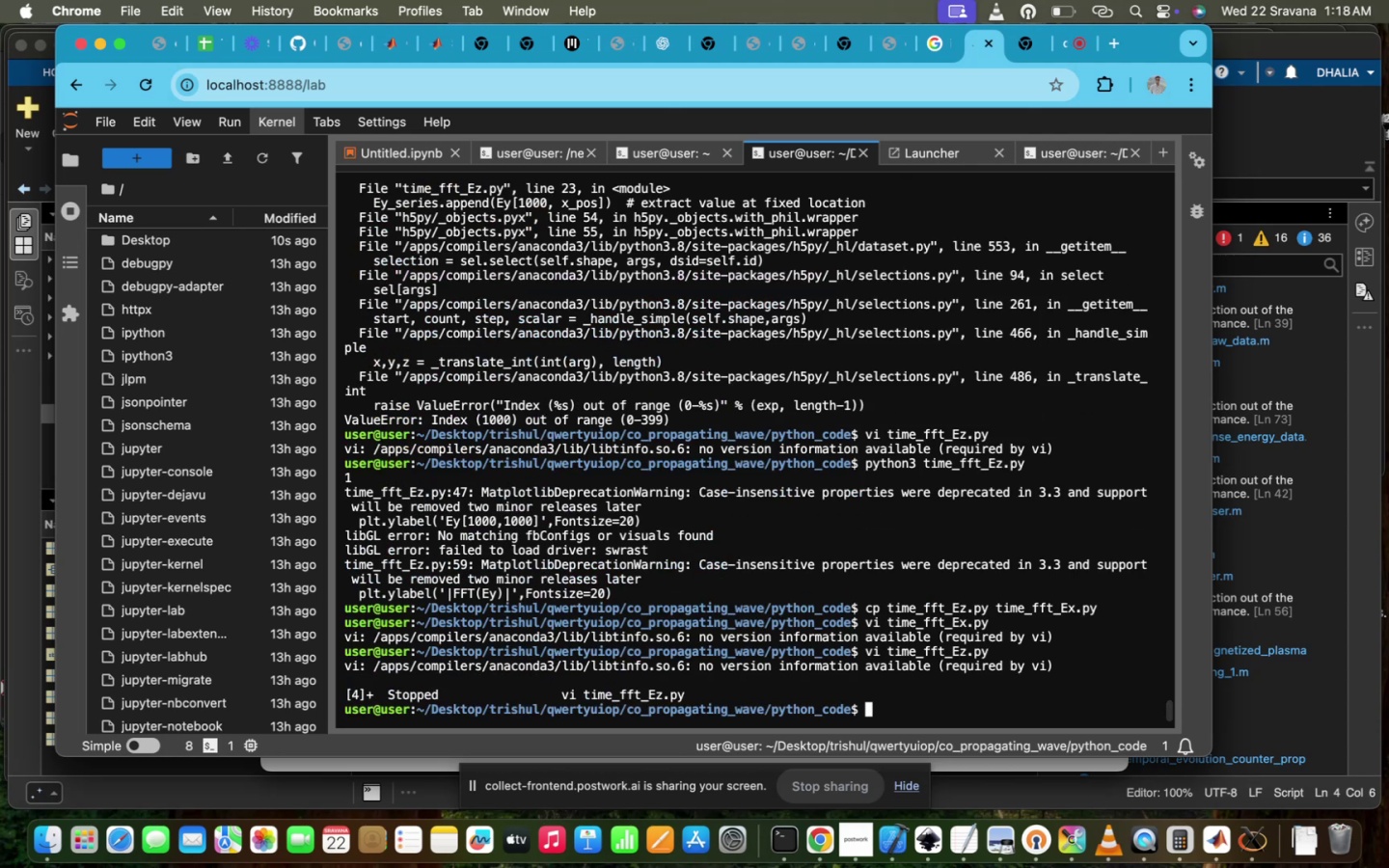 
key(ArrowUp)
 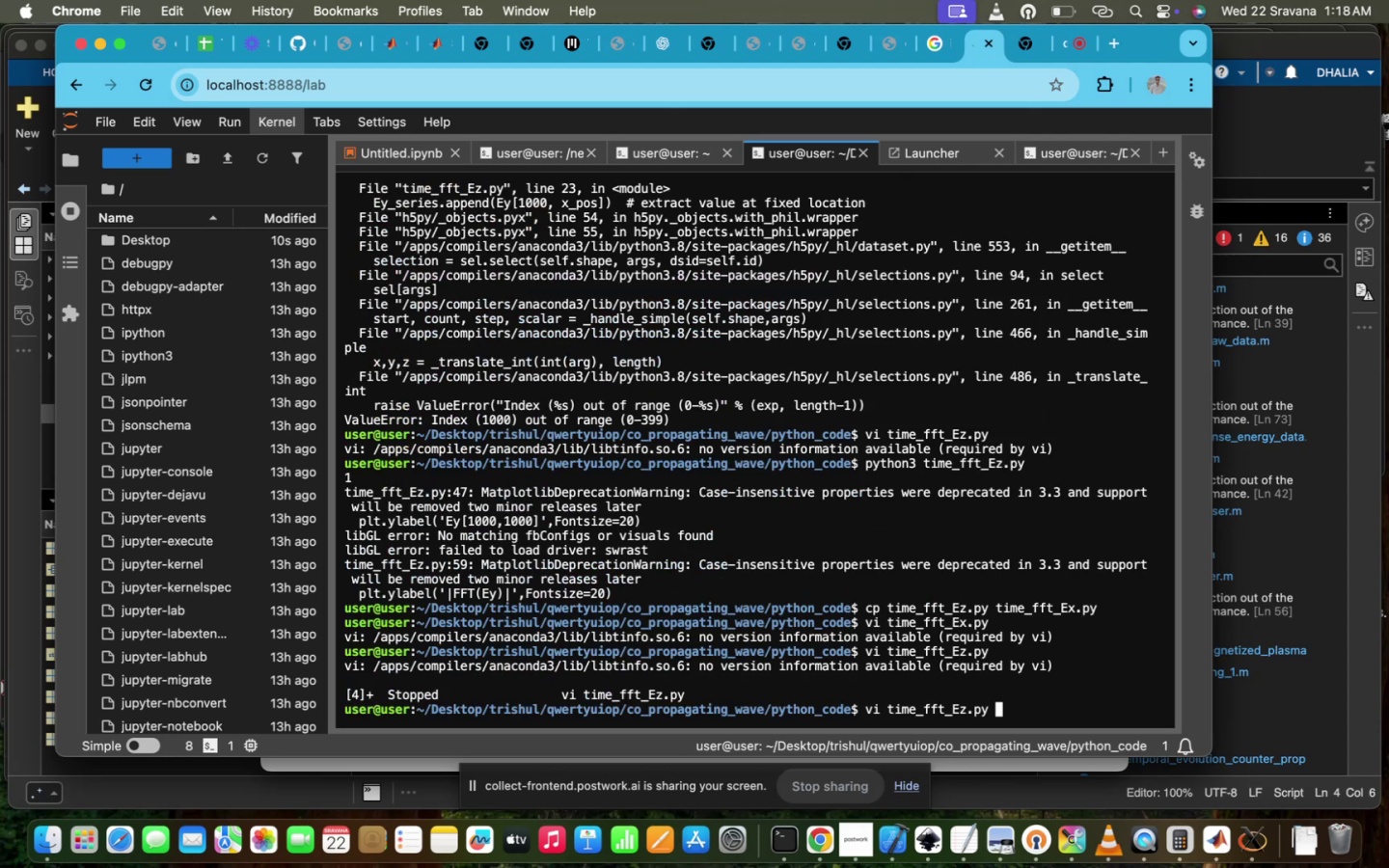 
key(ArrowUp)
 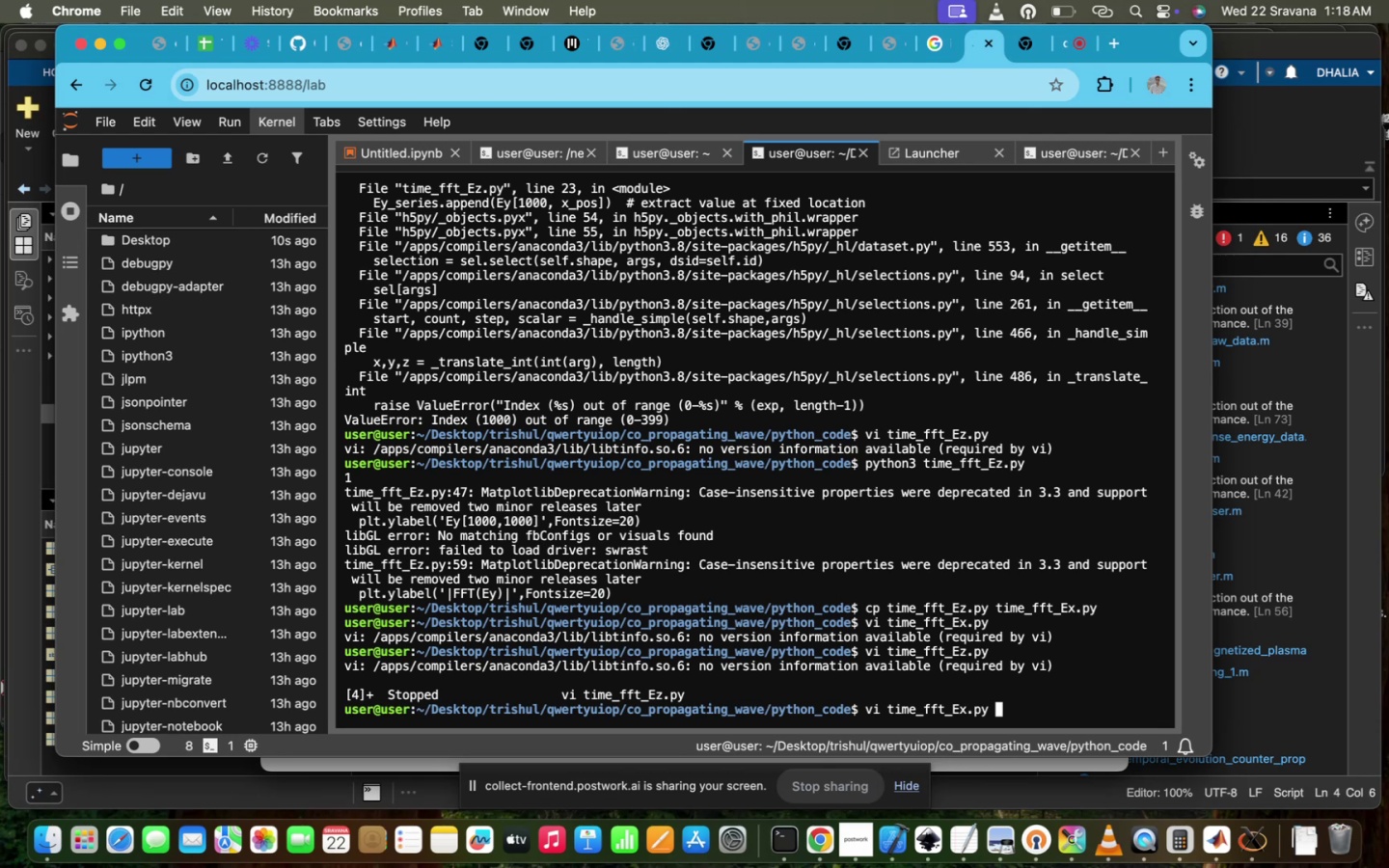 
hold_key(key=Enter, duration=0.55)
 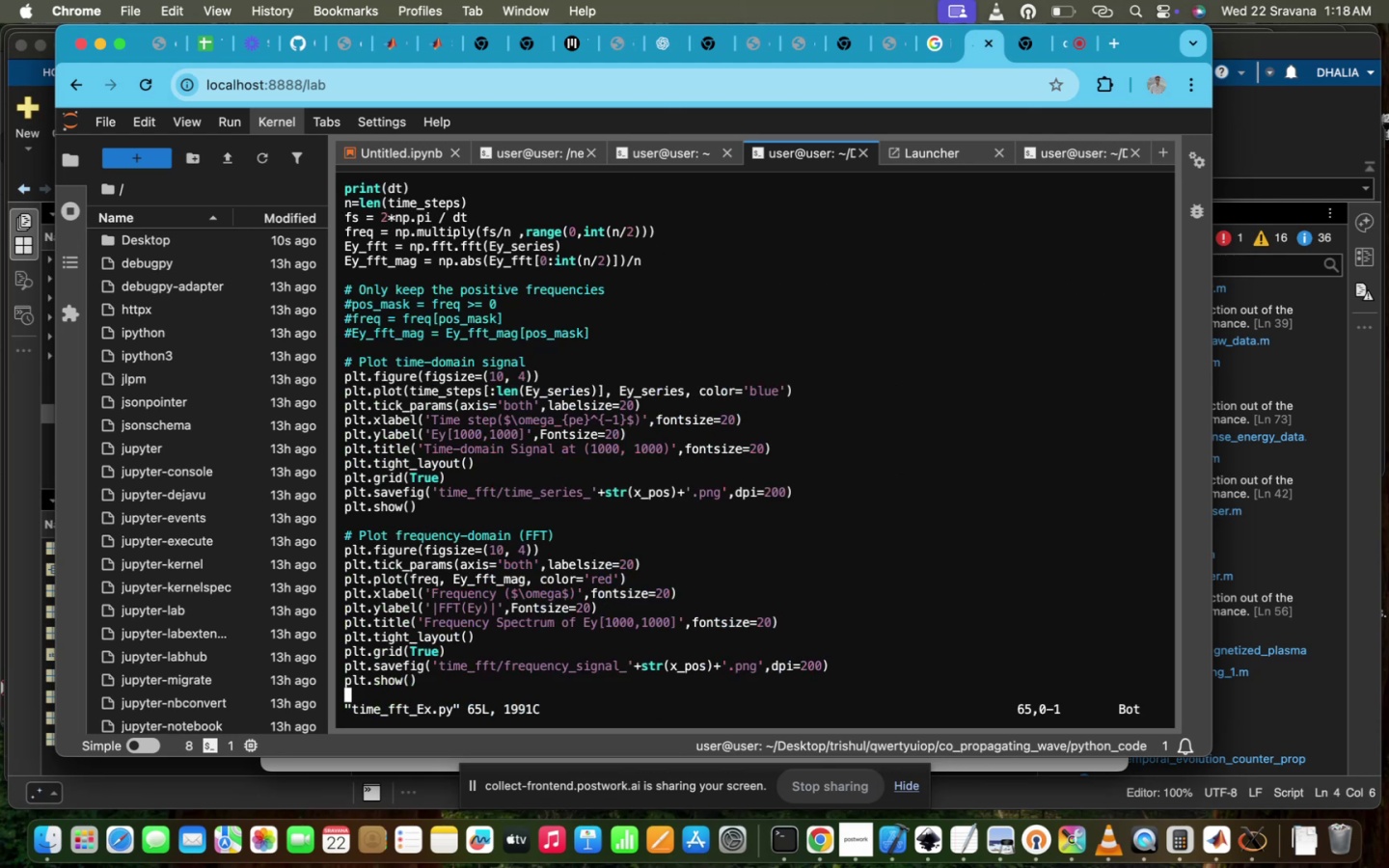 
scroll: coordinate [636, 561], scroll_direction: up, amount: 71.0
 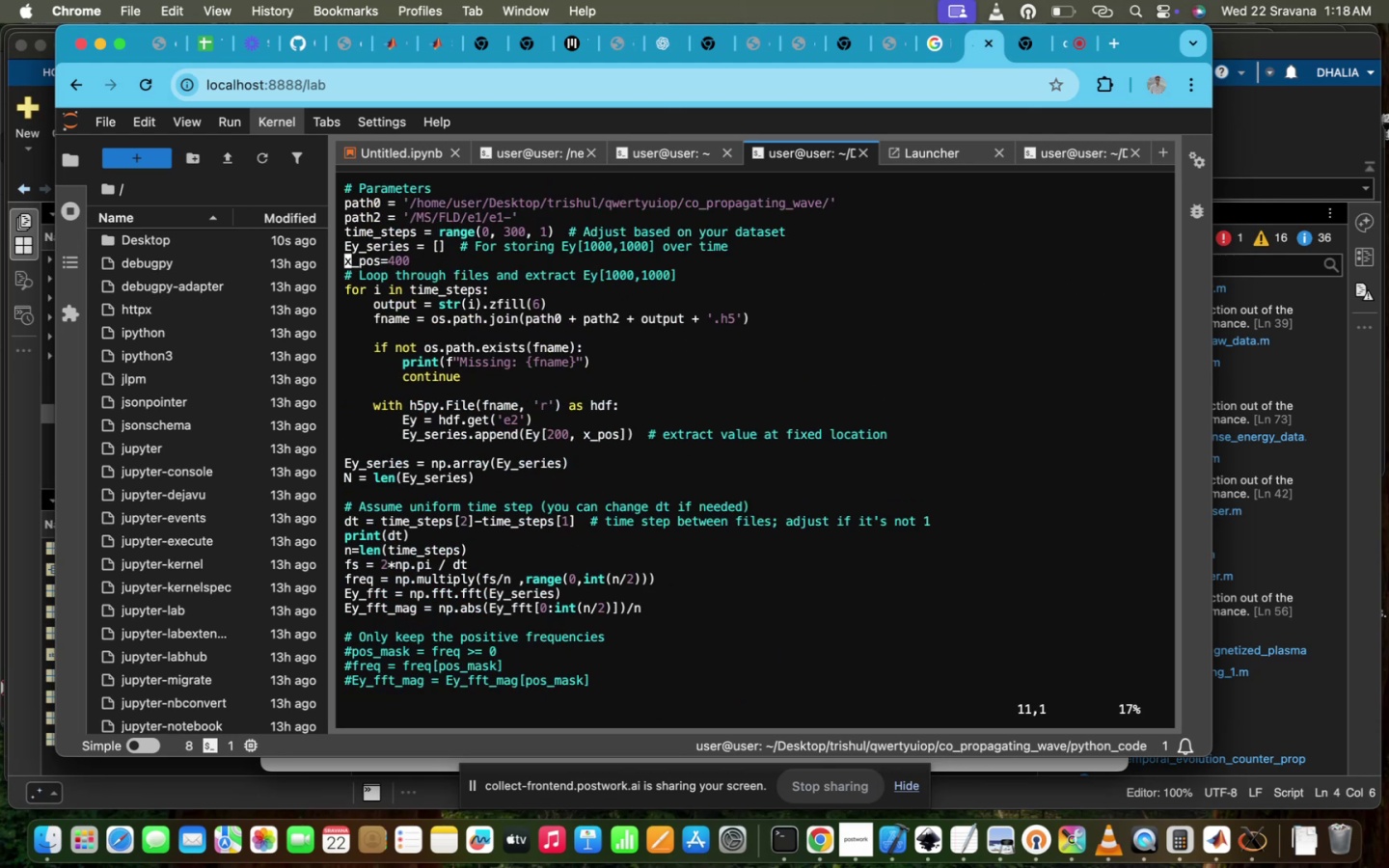 
scroll: coordinate [636, 561], scroll_direction: down, amount: 3.0
 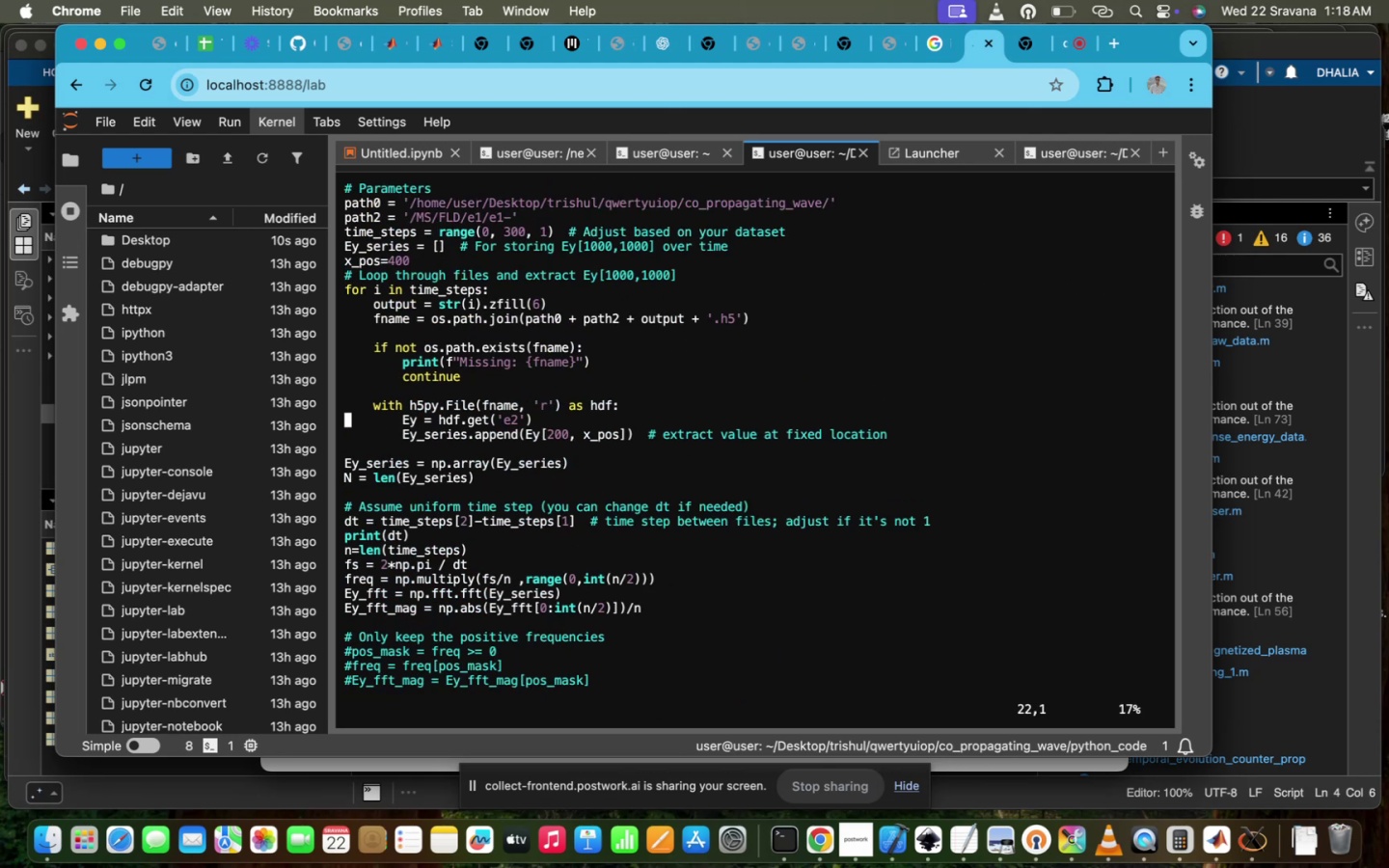 
hold_key(key=ArrowRight, duration=1.5)
 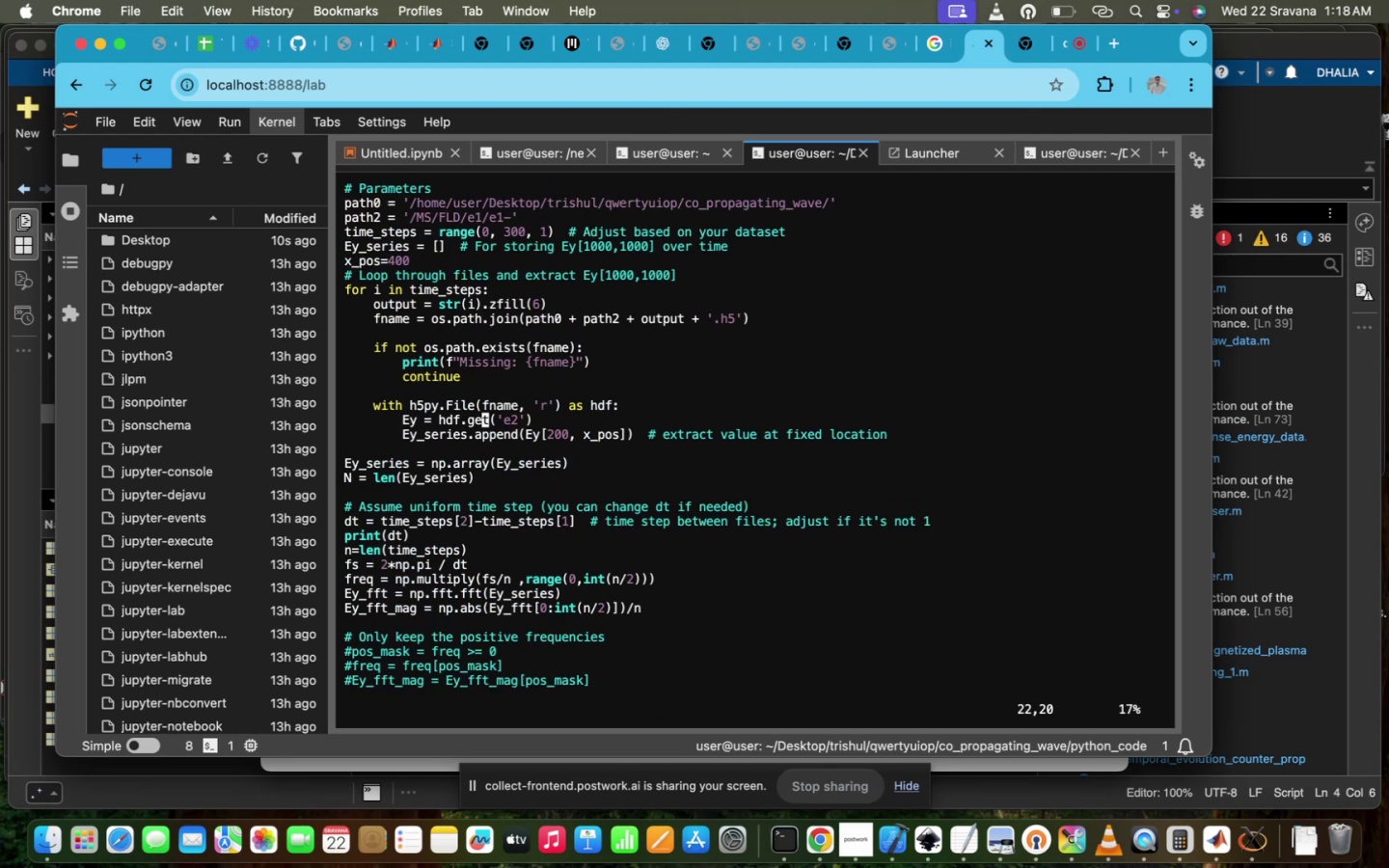 
hold_key(key=ArrowRight, duration=0.6)
 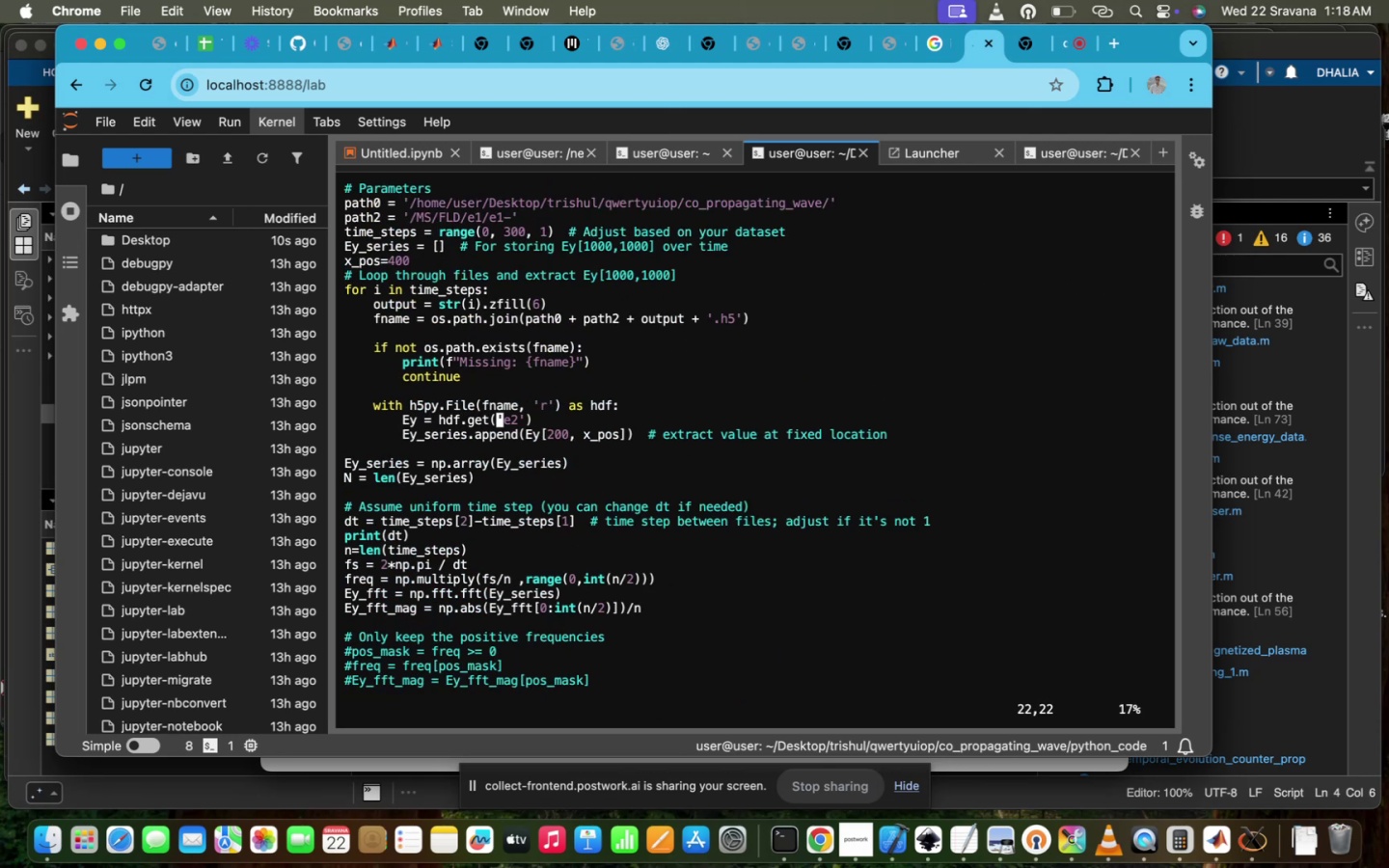 
key(ArrowRight)
 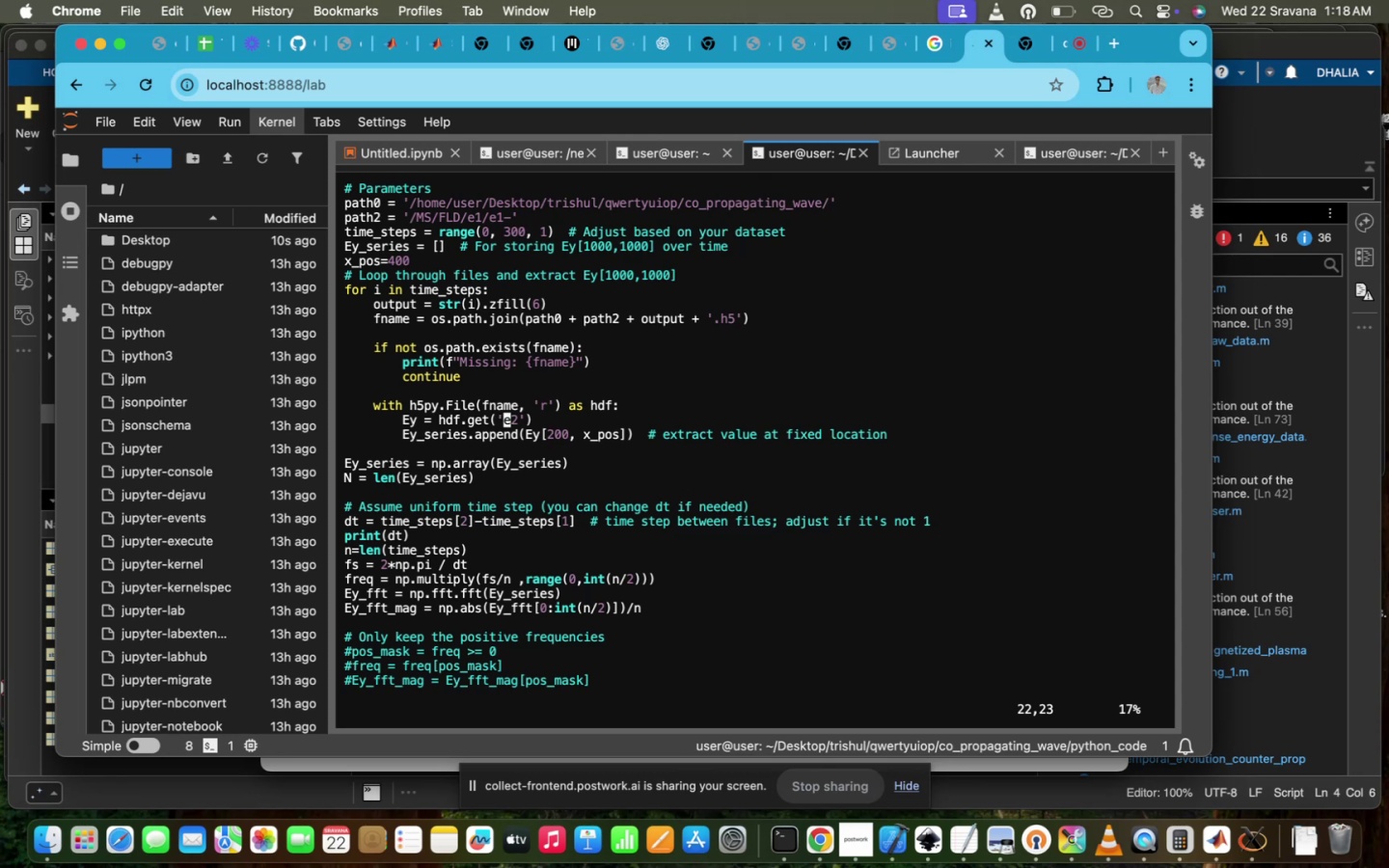 
key(ArrowRight)
 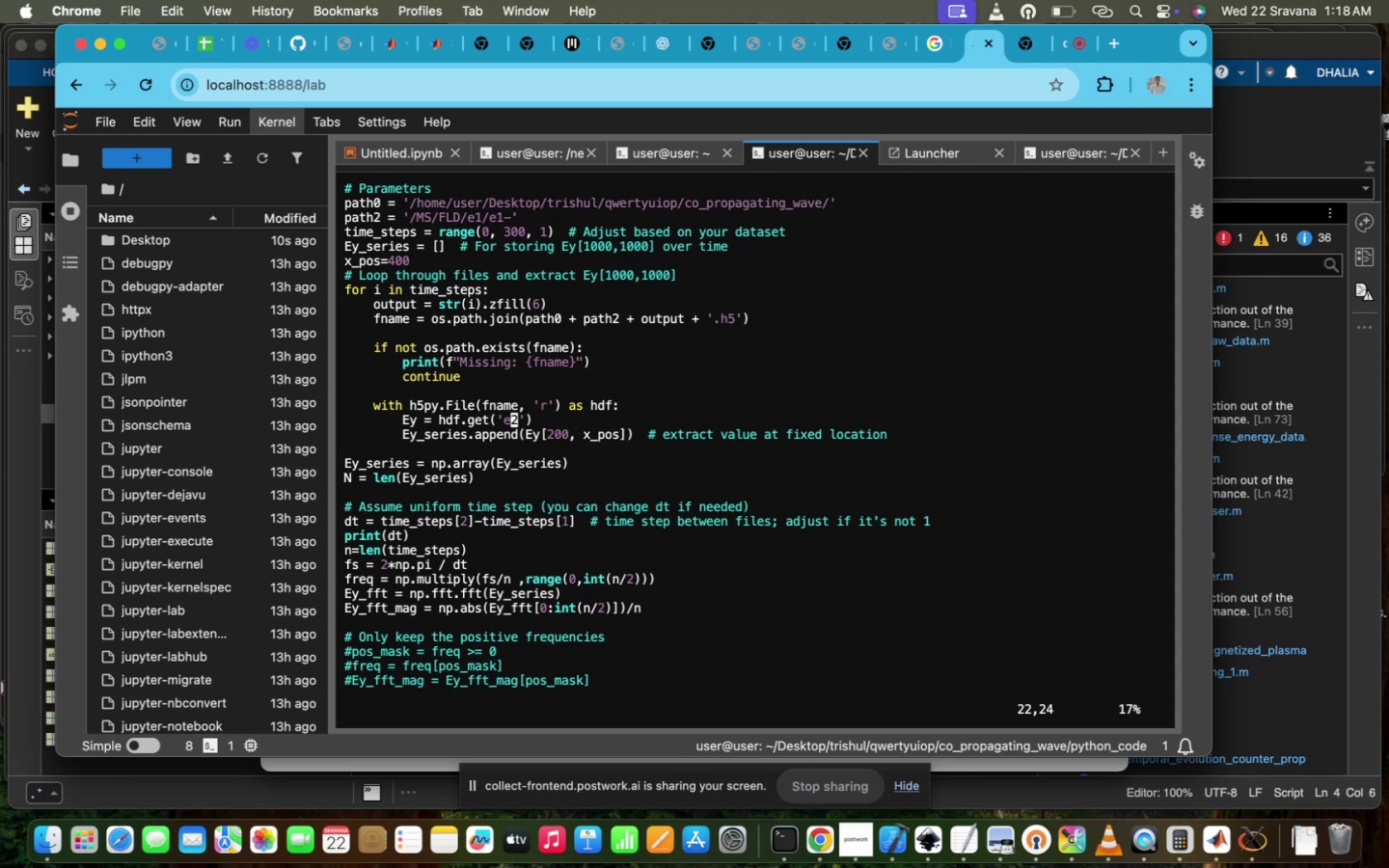 
key(ArrowRight)
 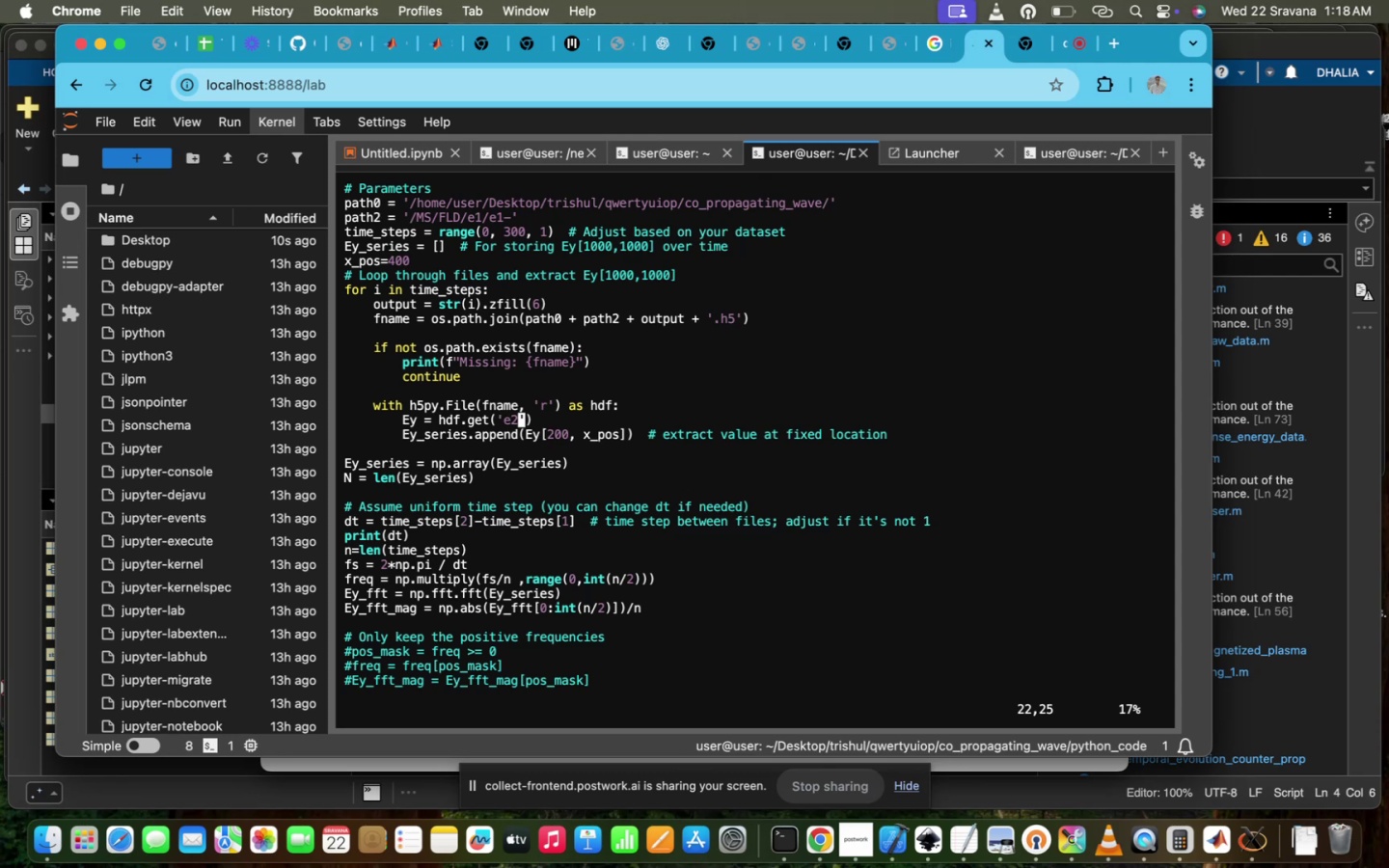 
key(Backslash)
 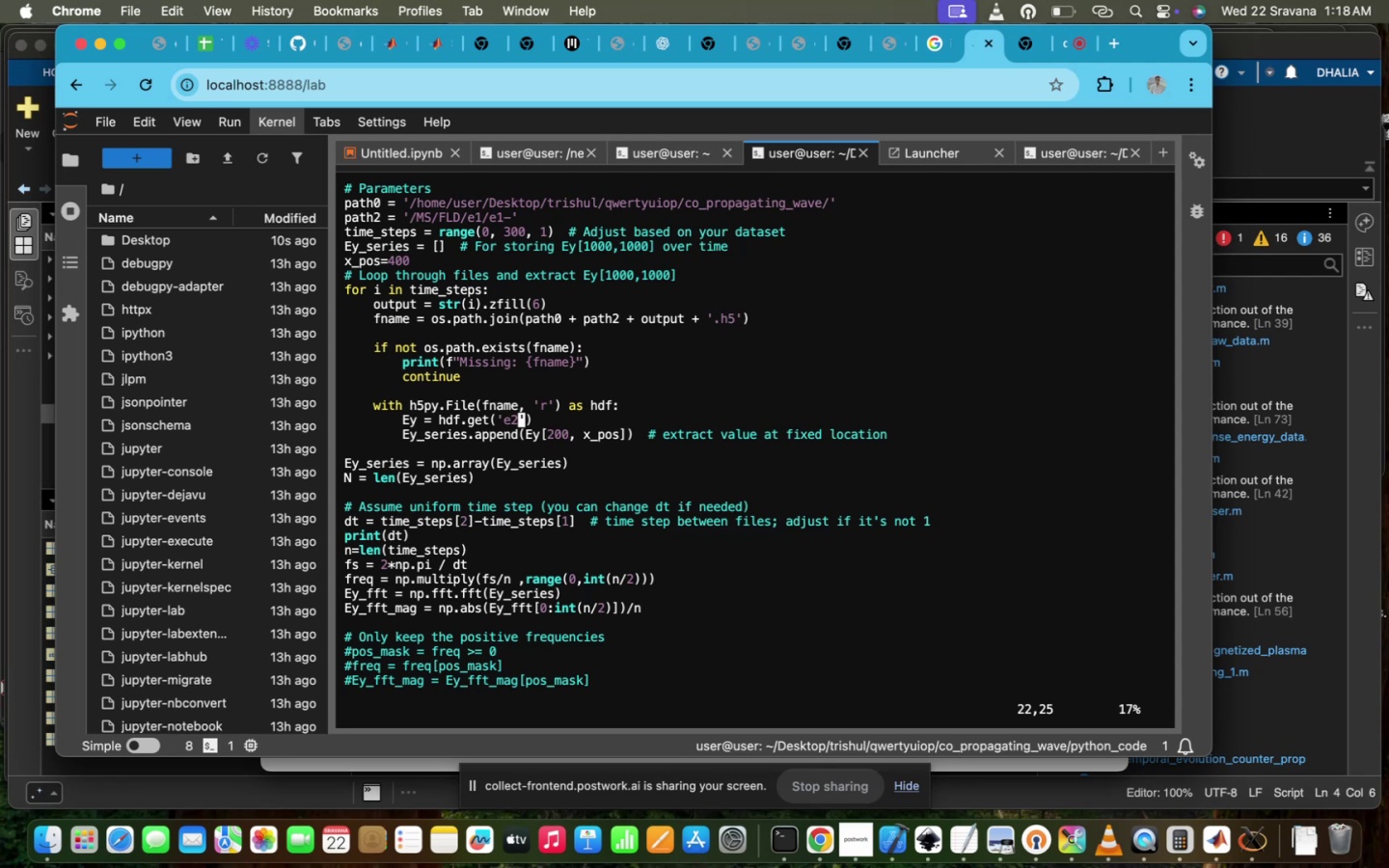 
key(Backspace)
 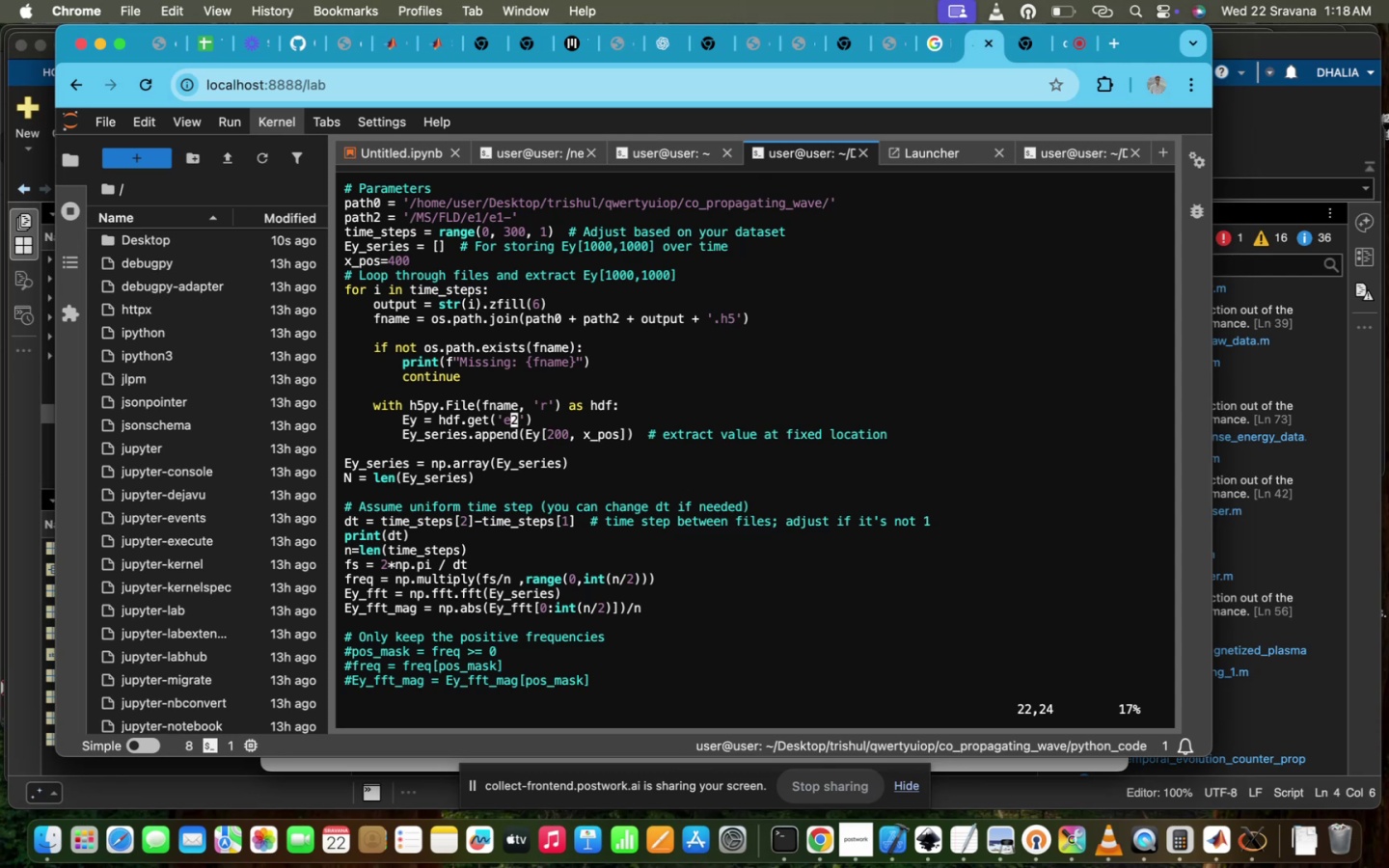 
key(I)
 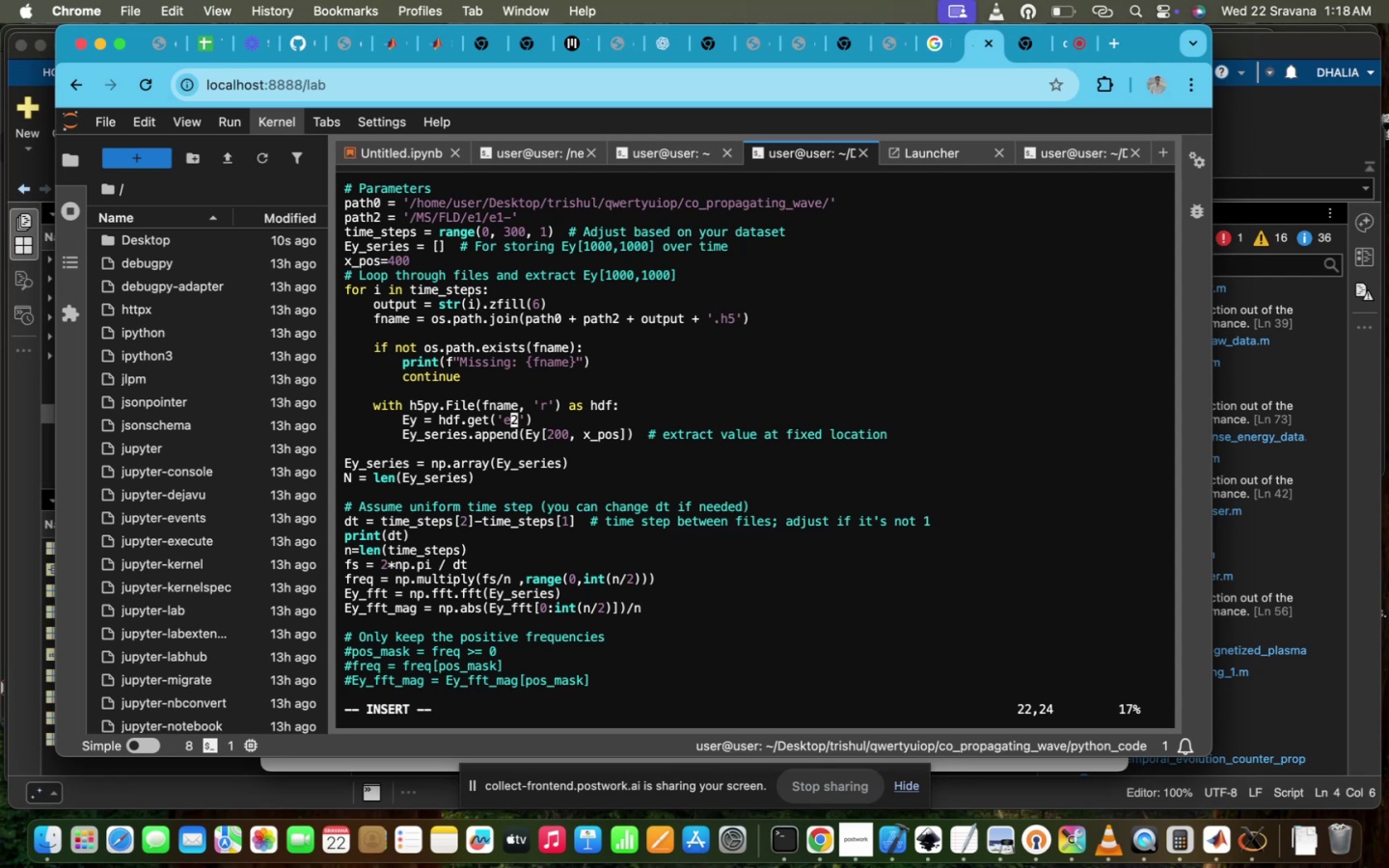 
key(ArrowRight)
 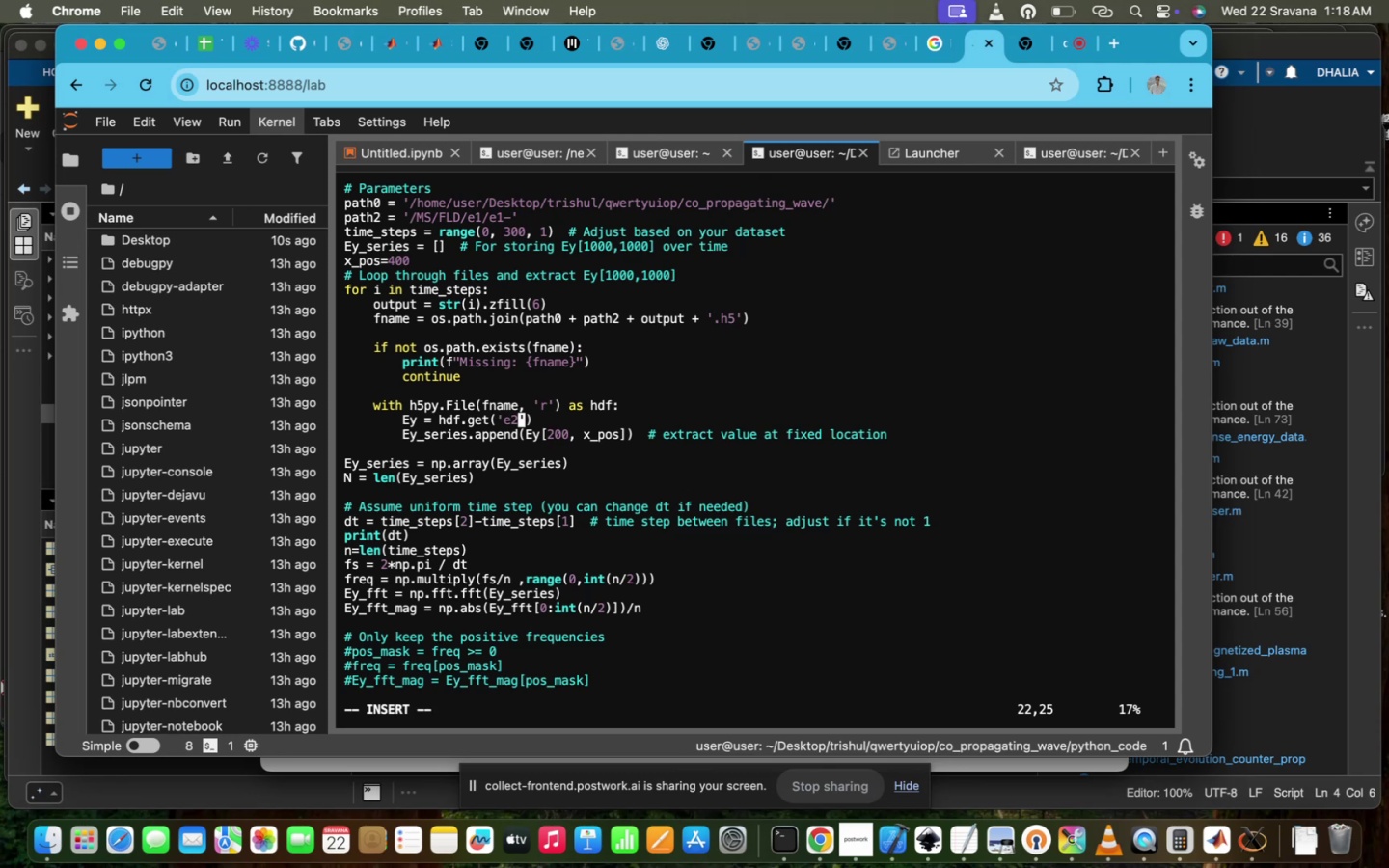 
key(Backspace)
 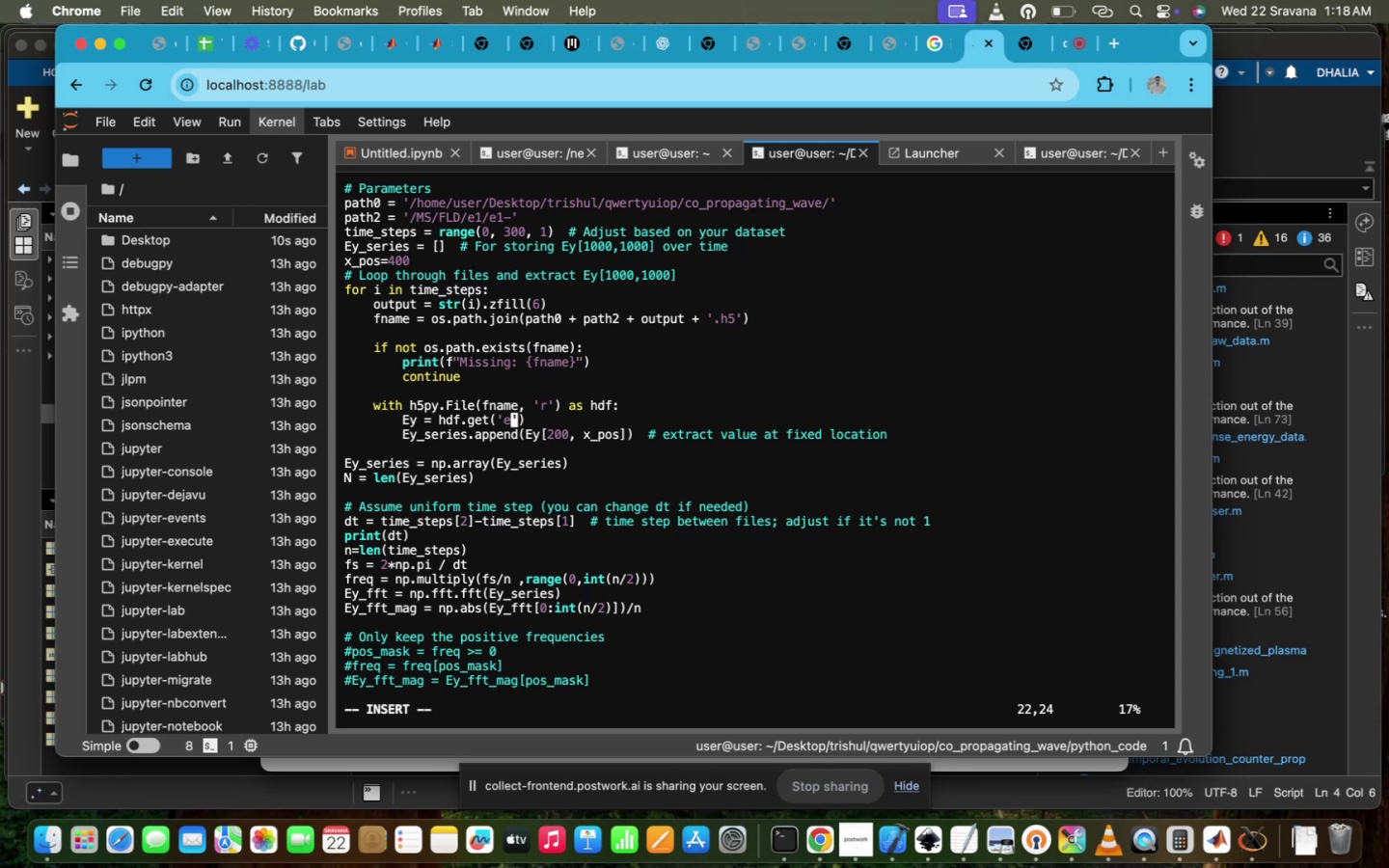 
key(1)
 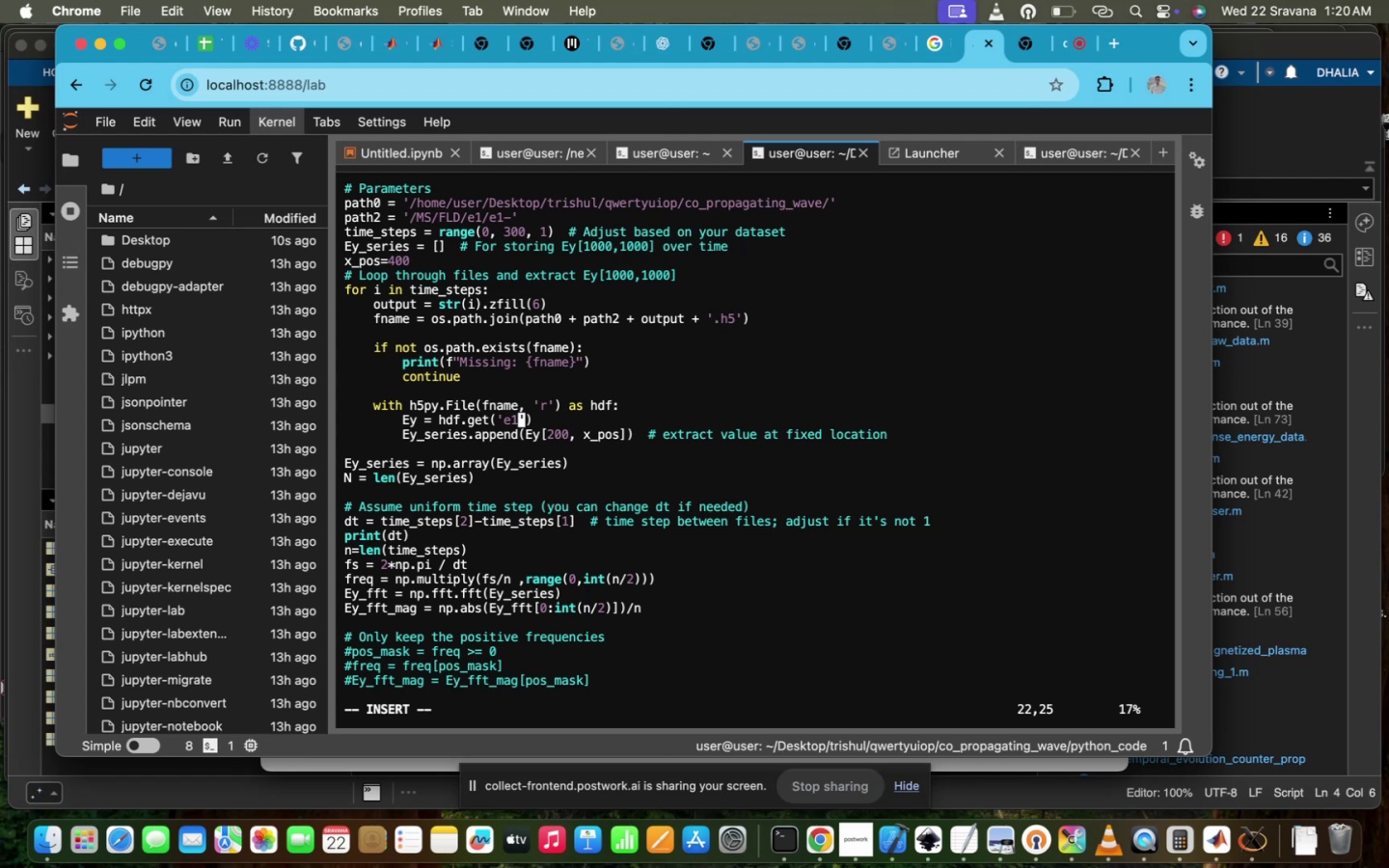 
wait(139.37)
 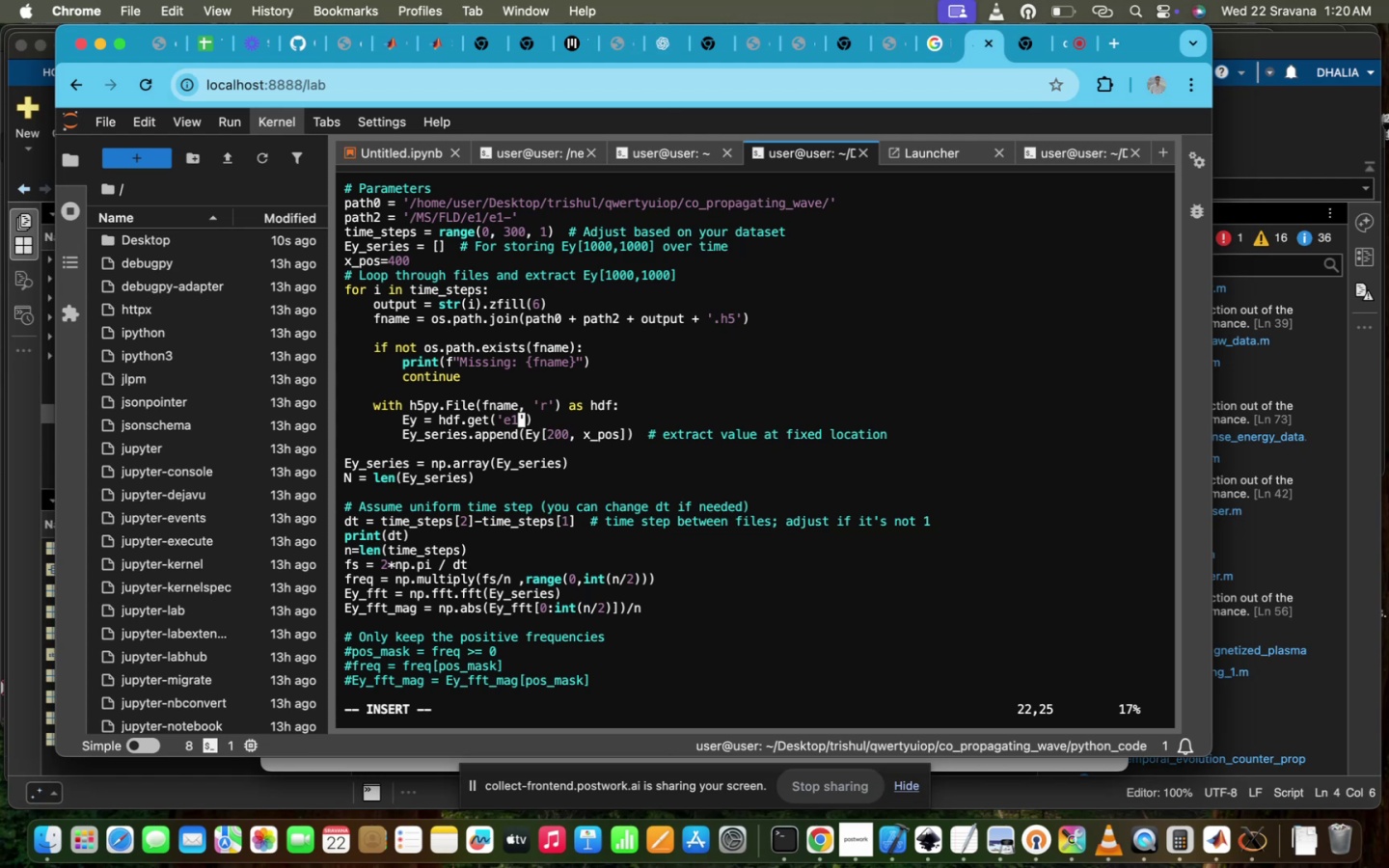 
scroll: coordinate [636, 561], scroll_direction: down, amount: 3.0
 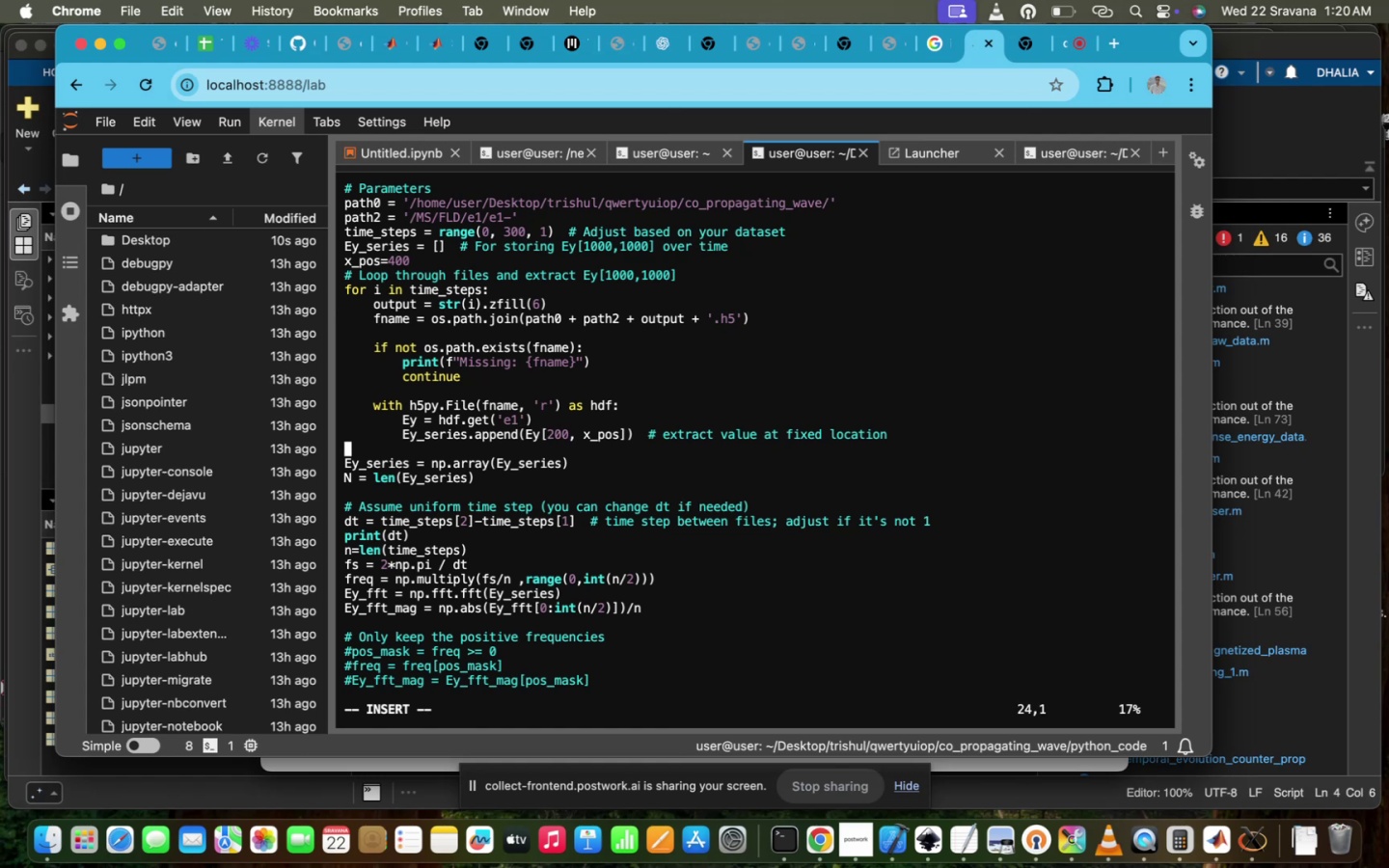 
scroll: coordinate [636, 561], scroll_direction: up, amount: 31.0
 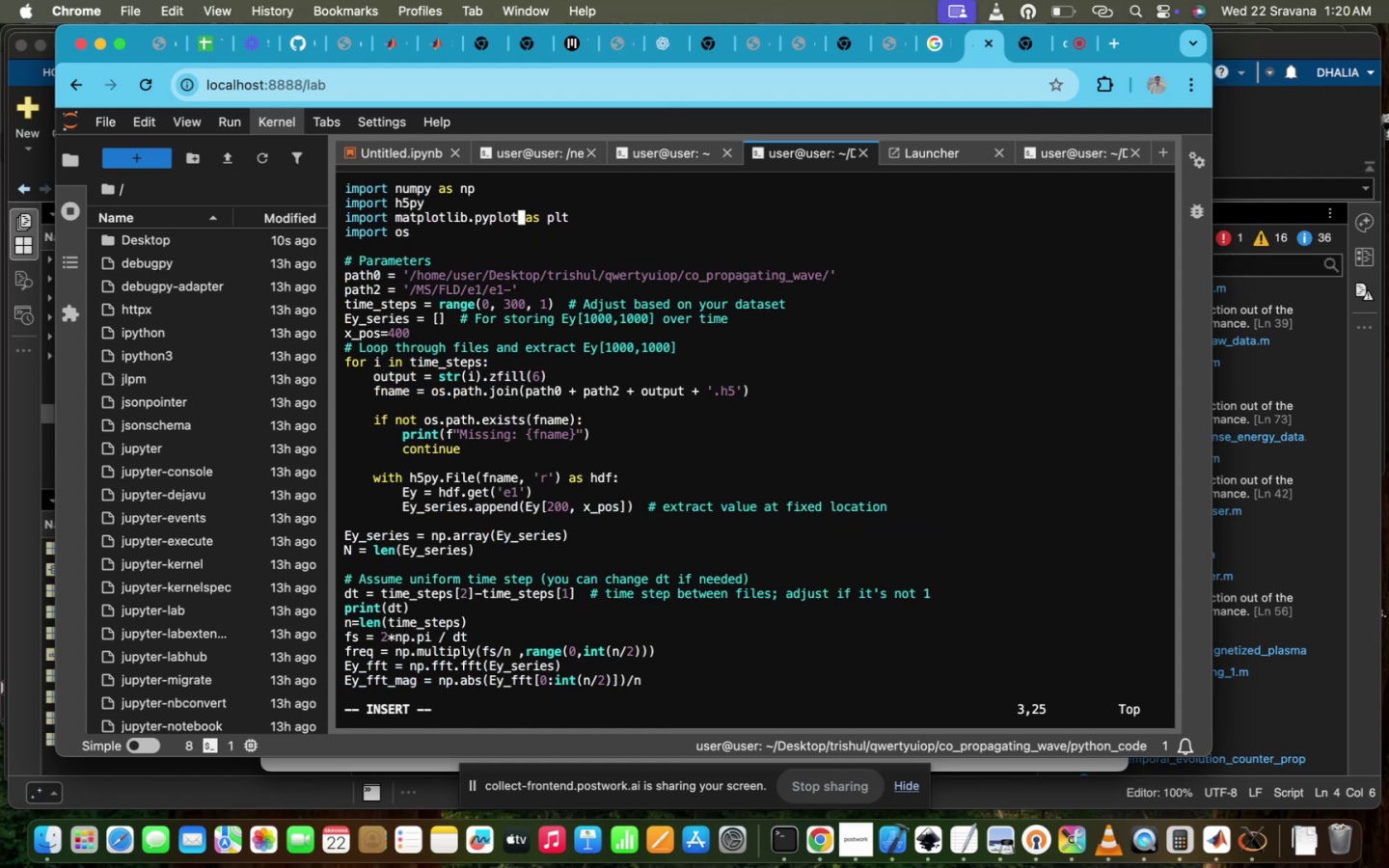 
scroll: coordinate [636, 561], scroll_direction: down, amount: 285.0
 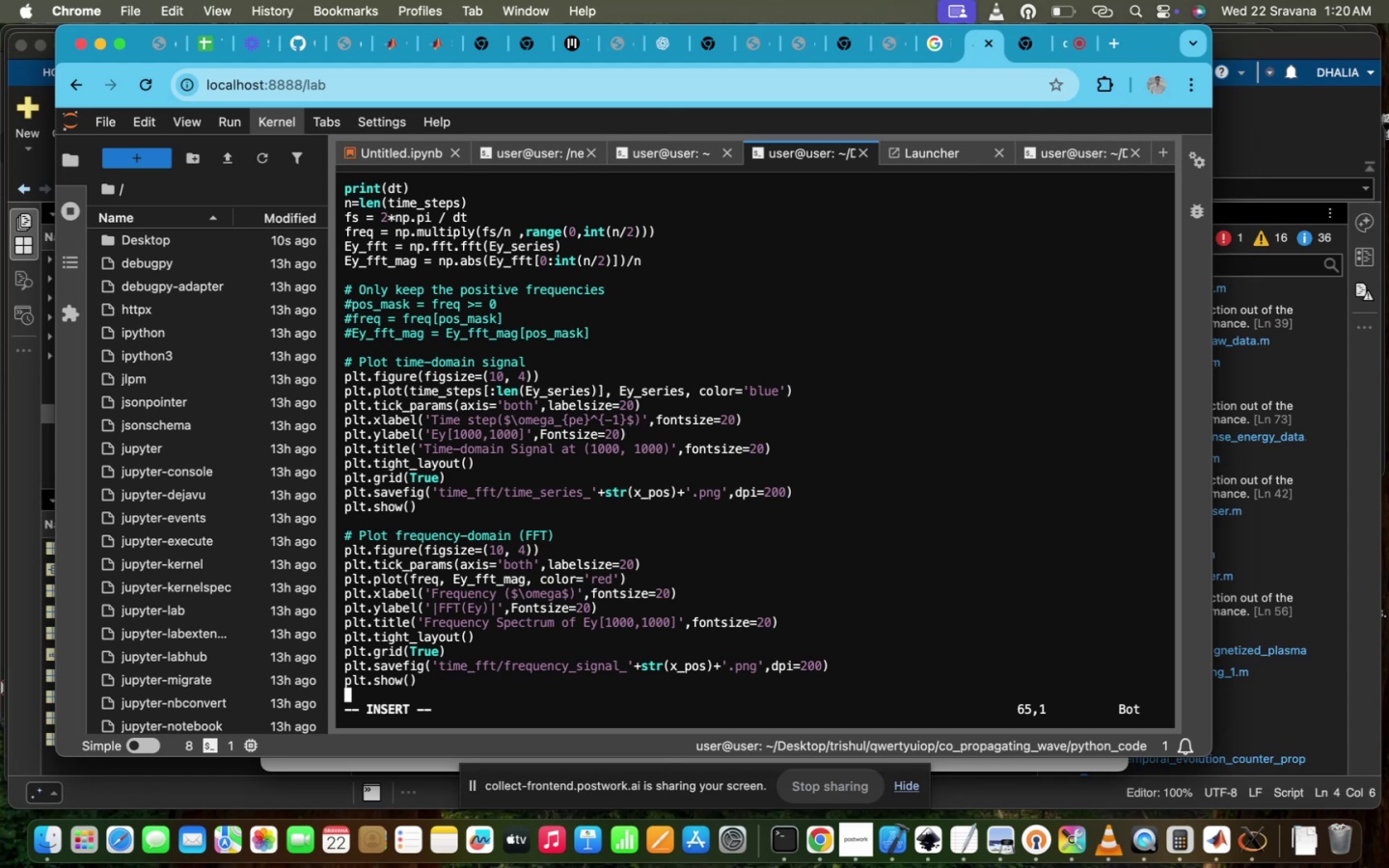 
type(:)
key(Backspace)
key(Escape)
type(:wq!)
 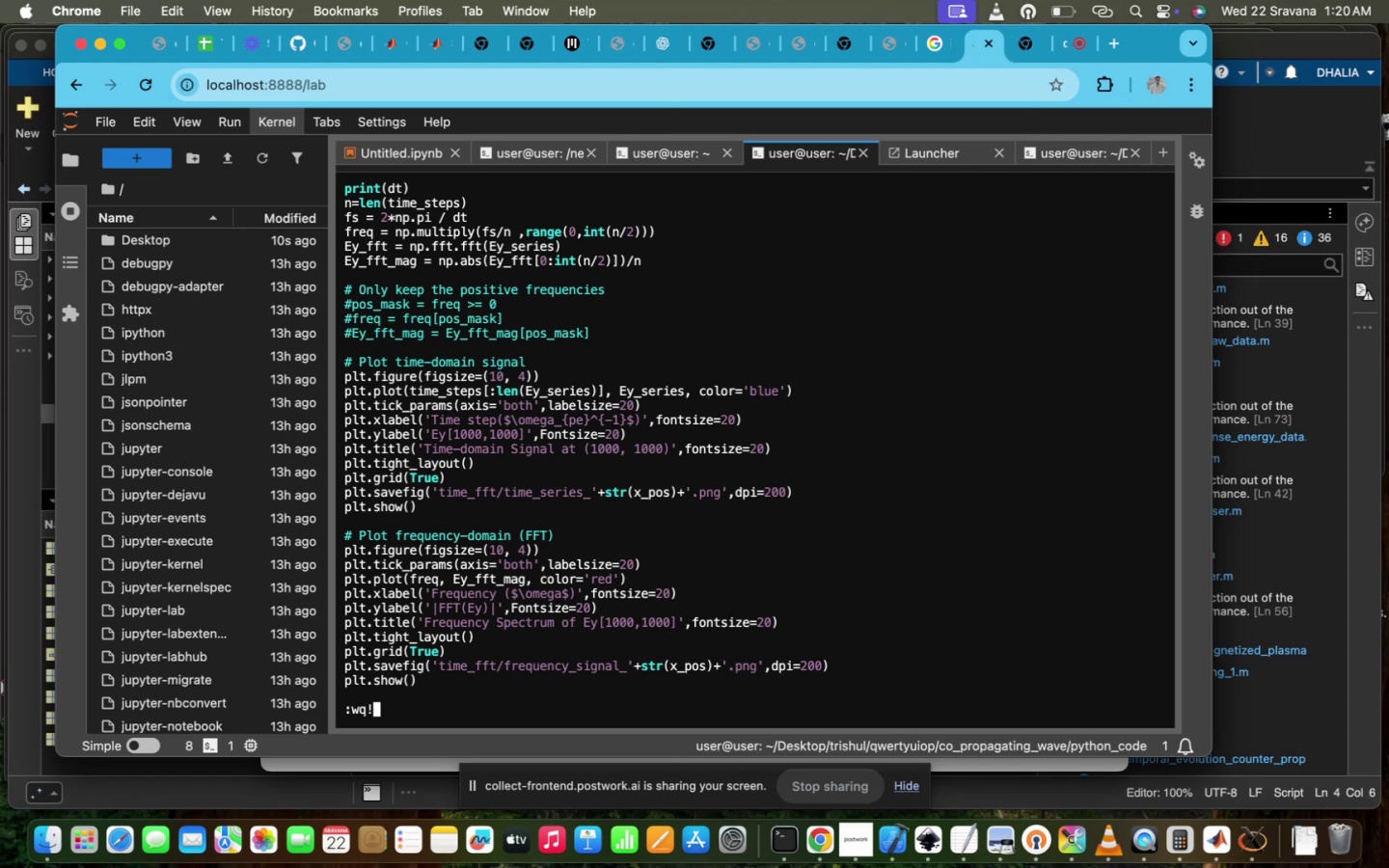 
hold_key(key=Enter, duration=0.31)
 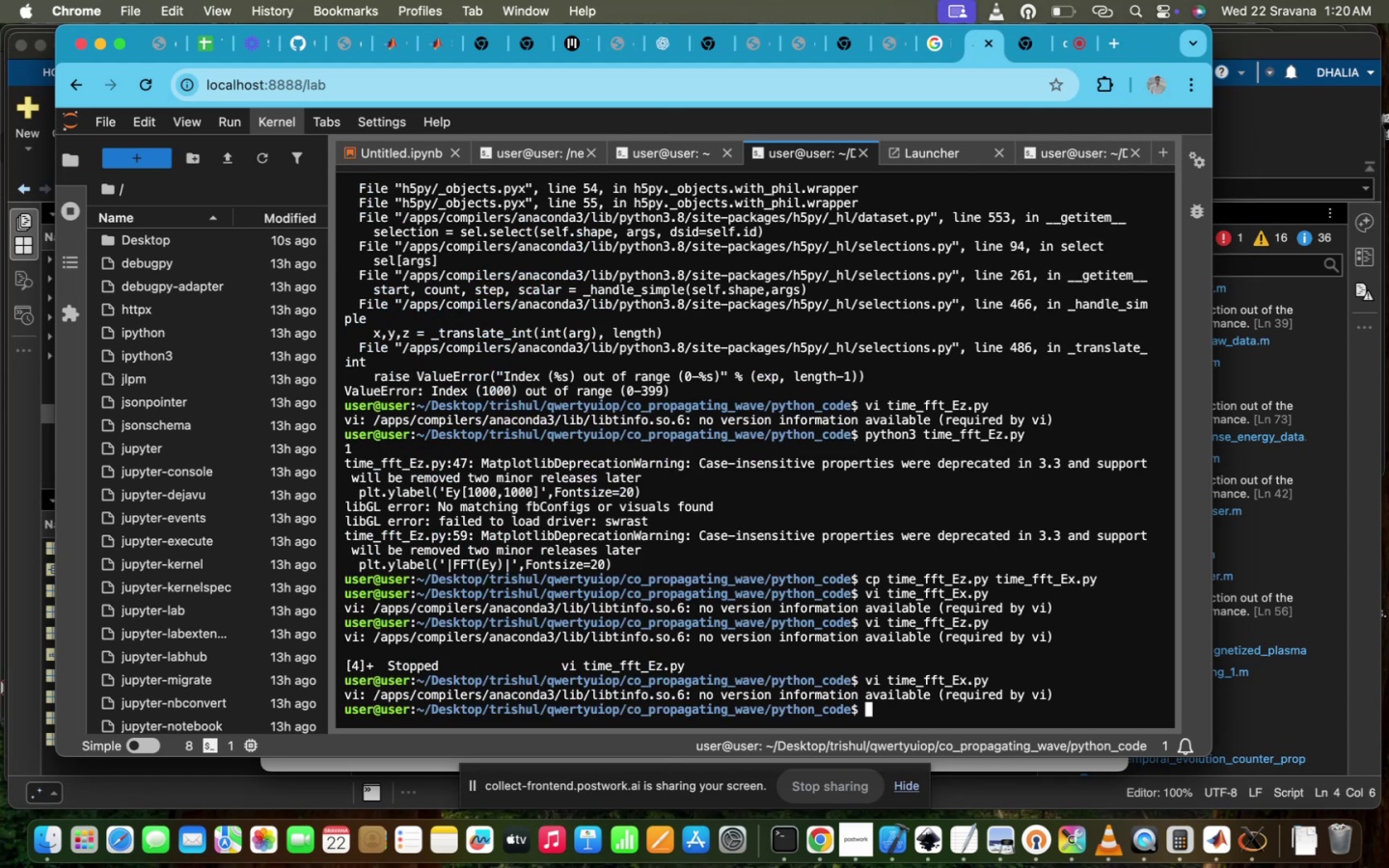 
key(ArrowDown)
 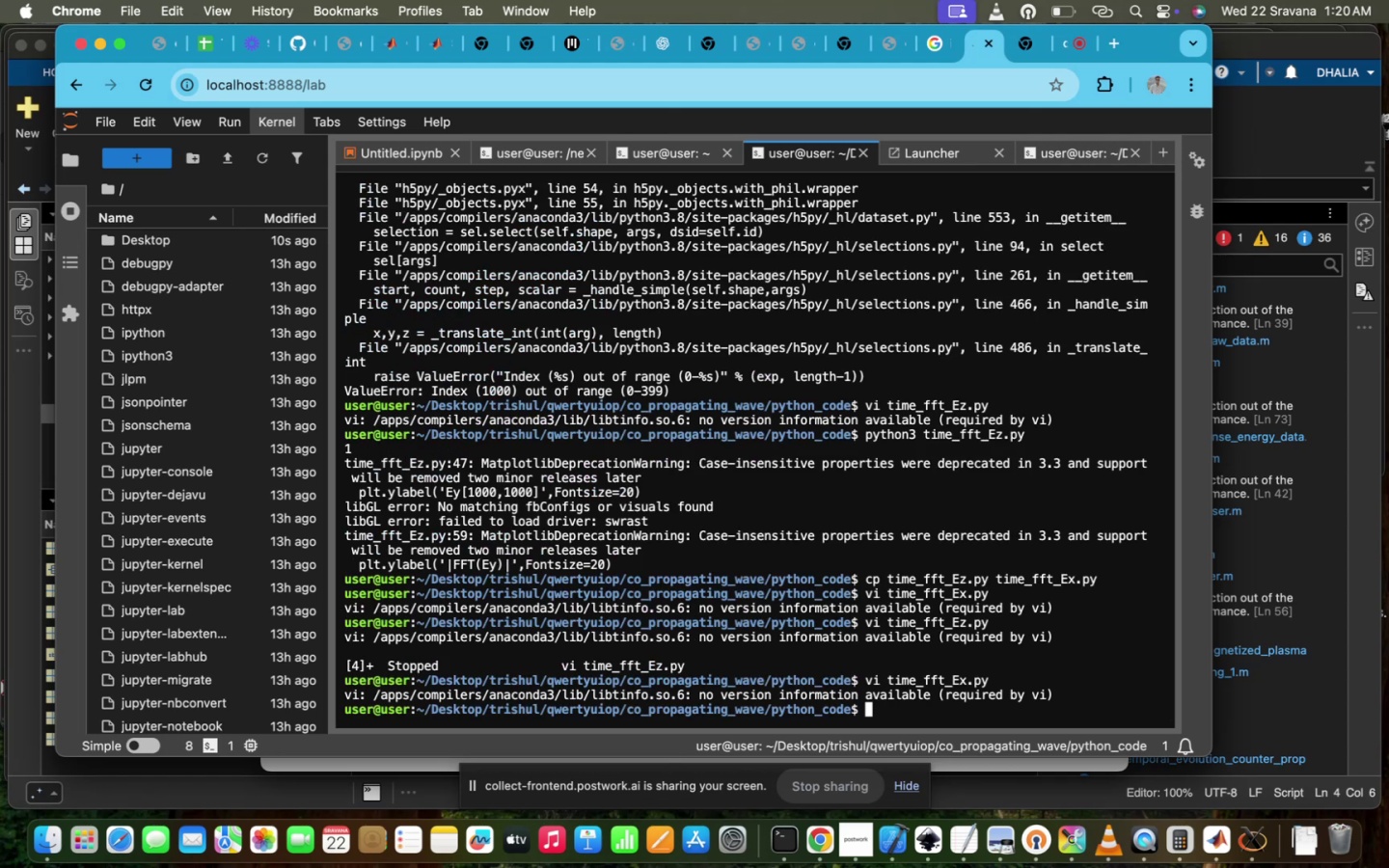 
key(ArrowUp)
 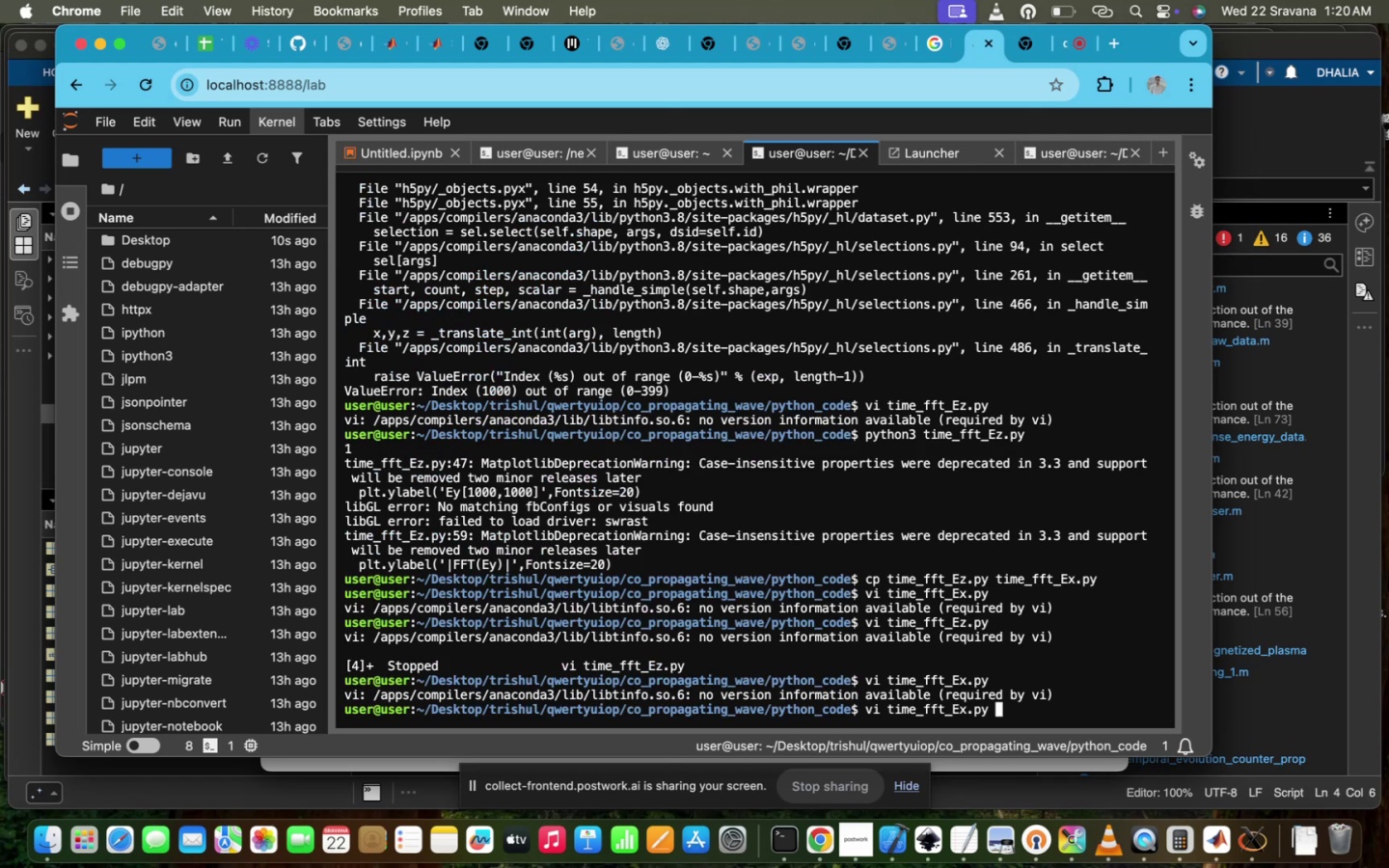 
key(ArrowUp)
 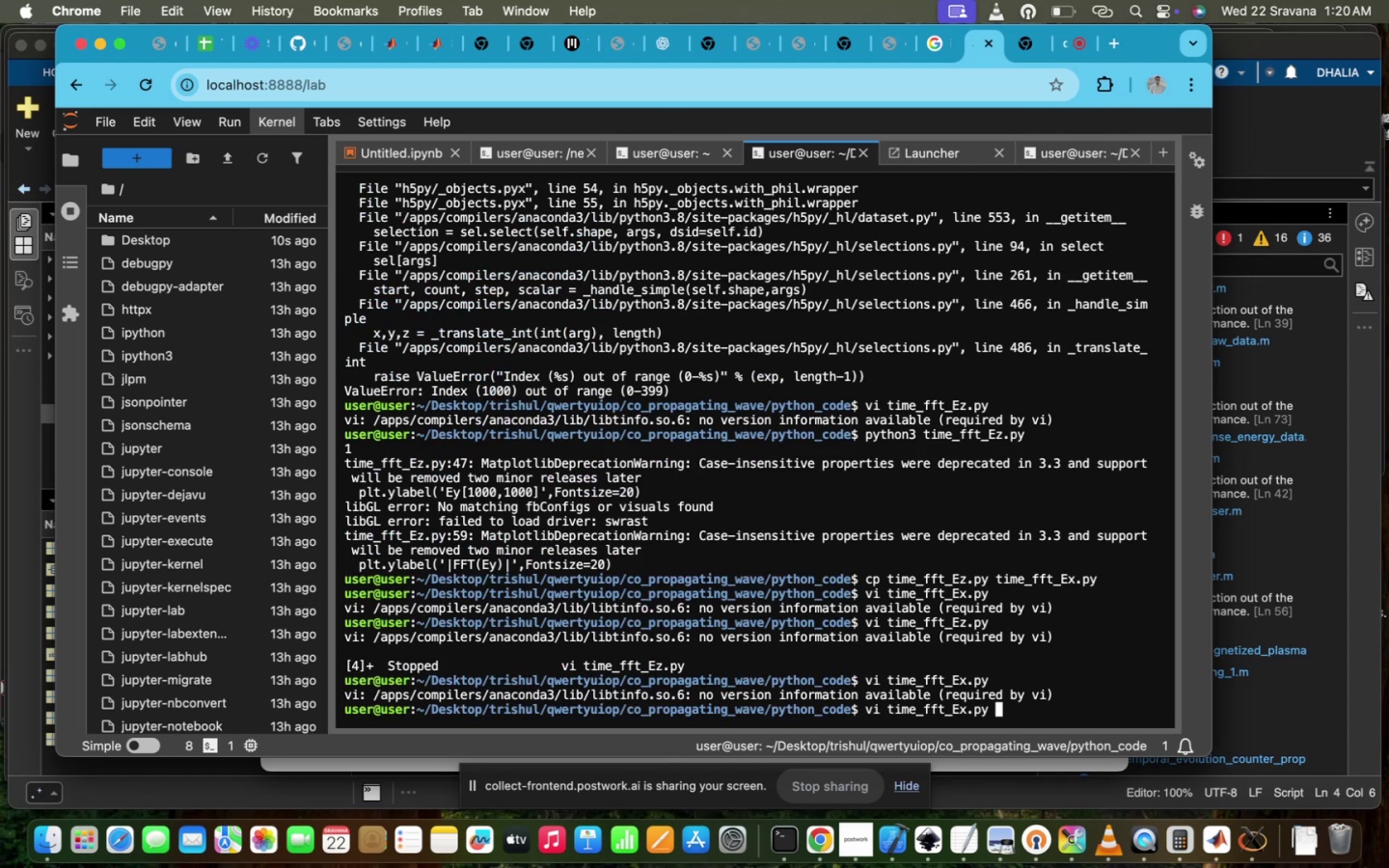 
key(ArrowUp)
 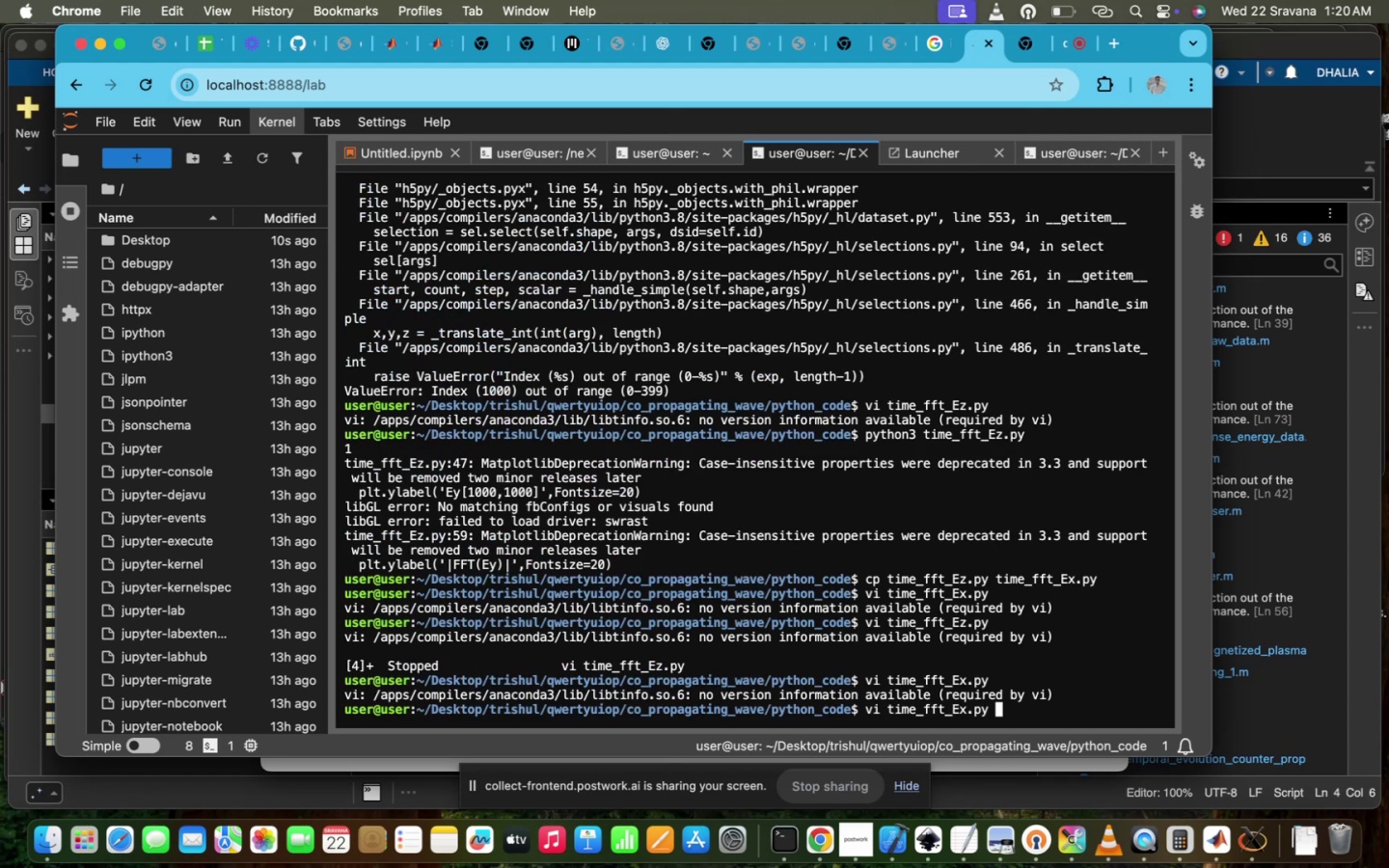 
key(ArrowUp)
 